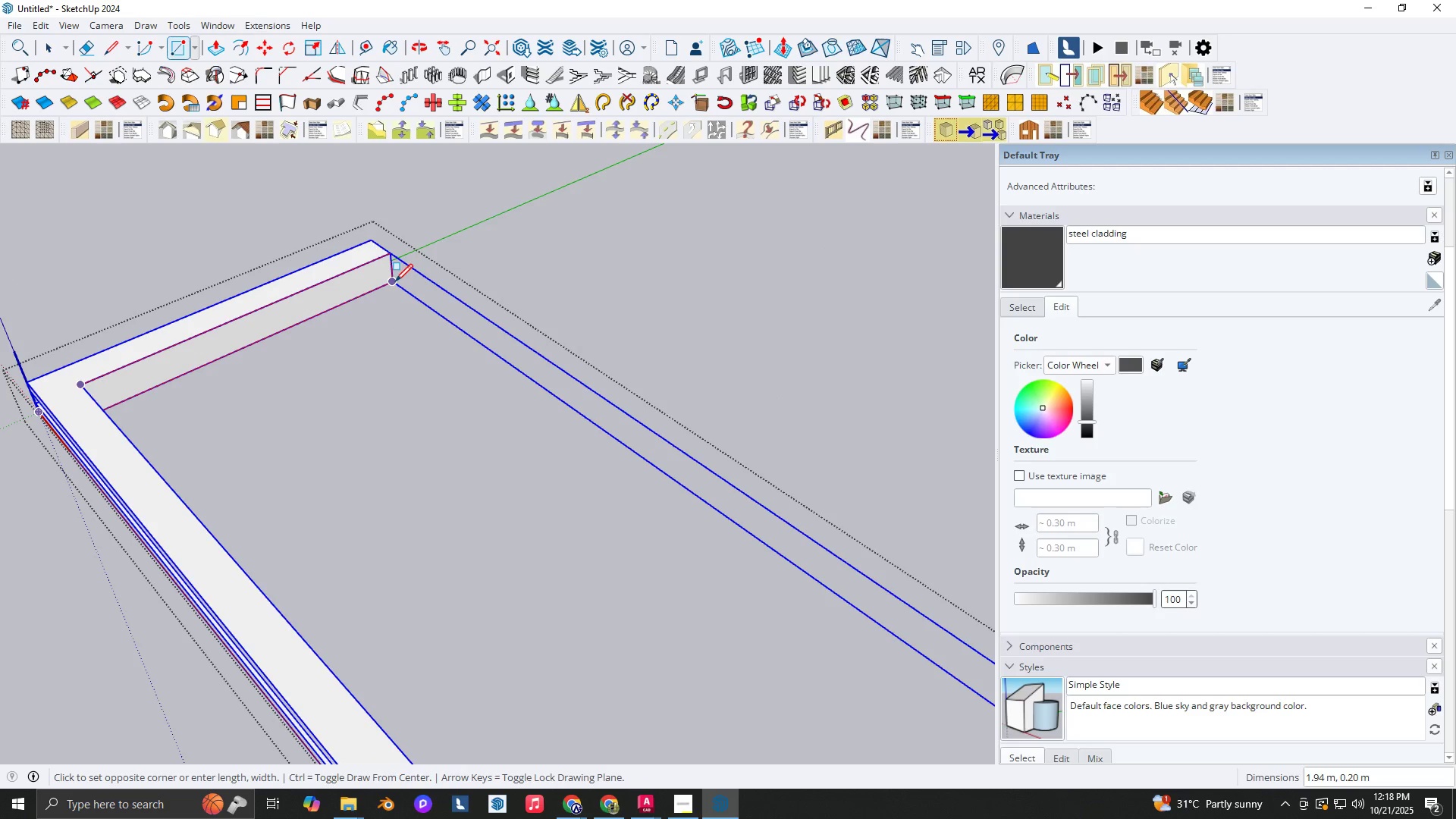 
key(Space)
 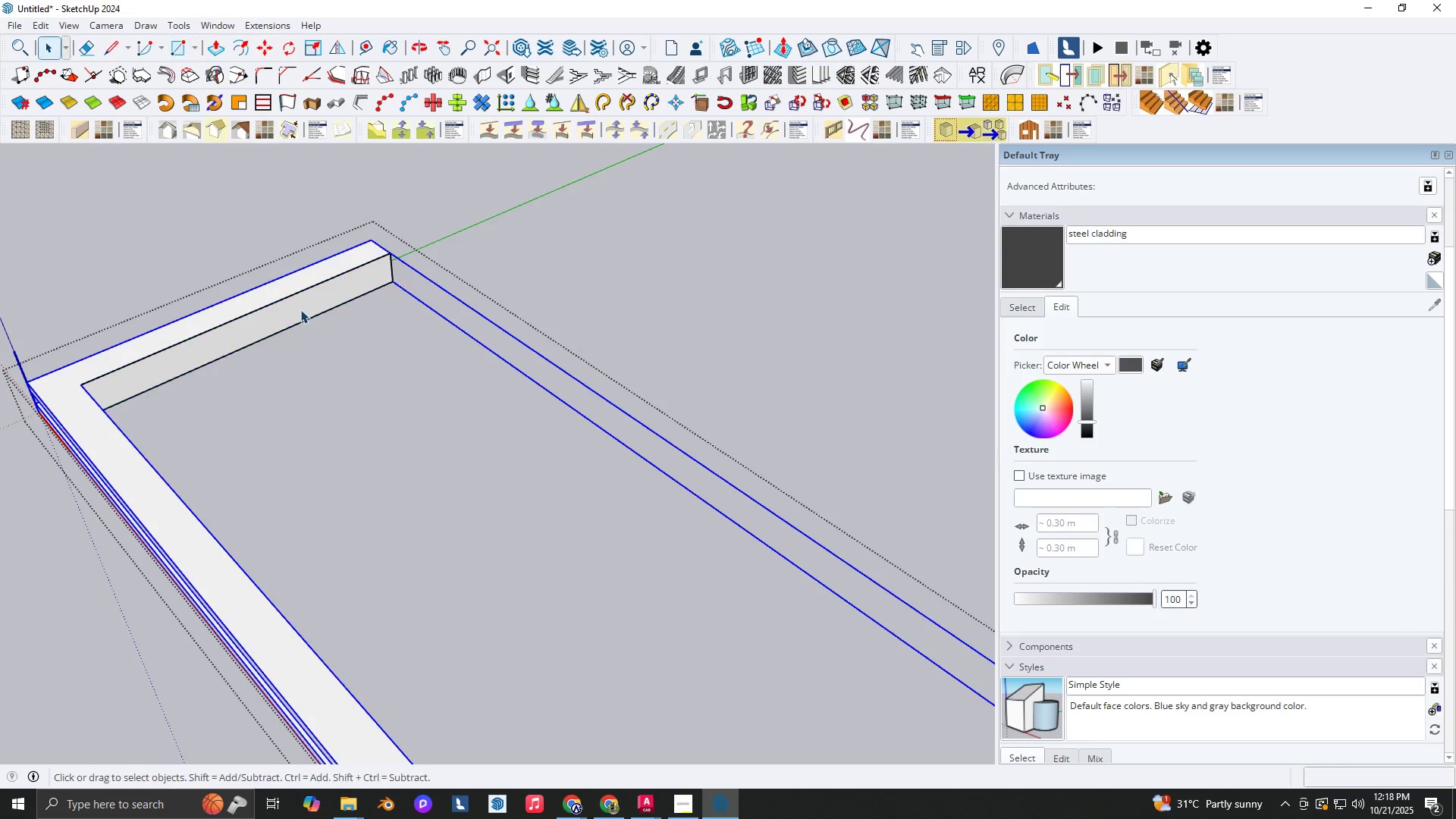 
double_click([300, 309])
 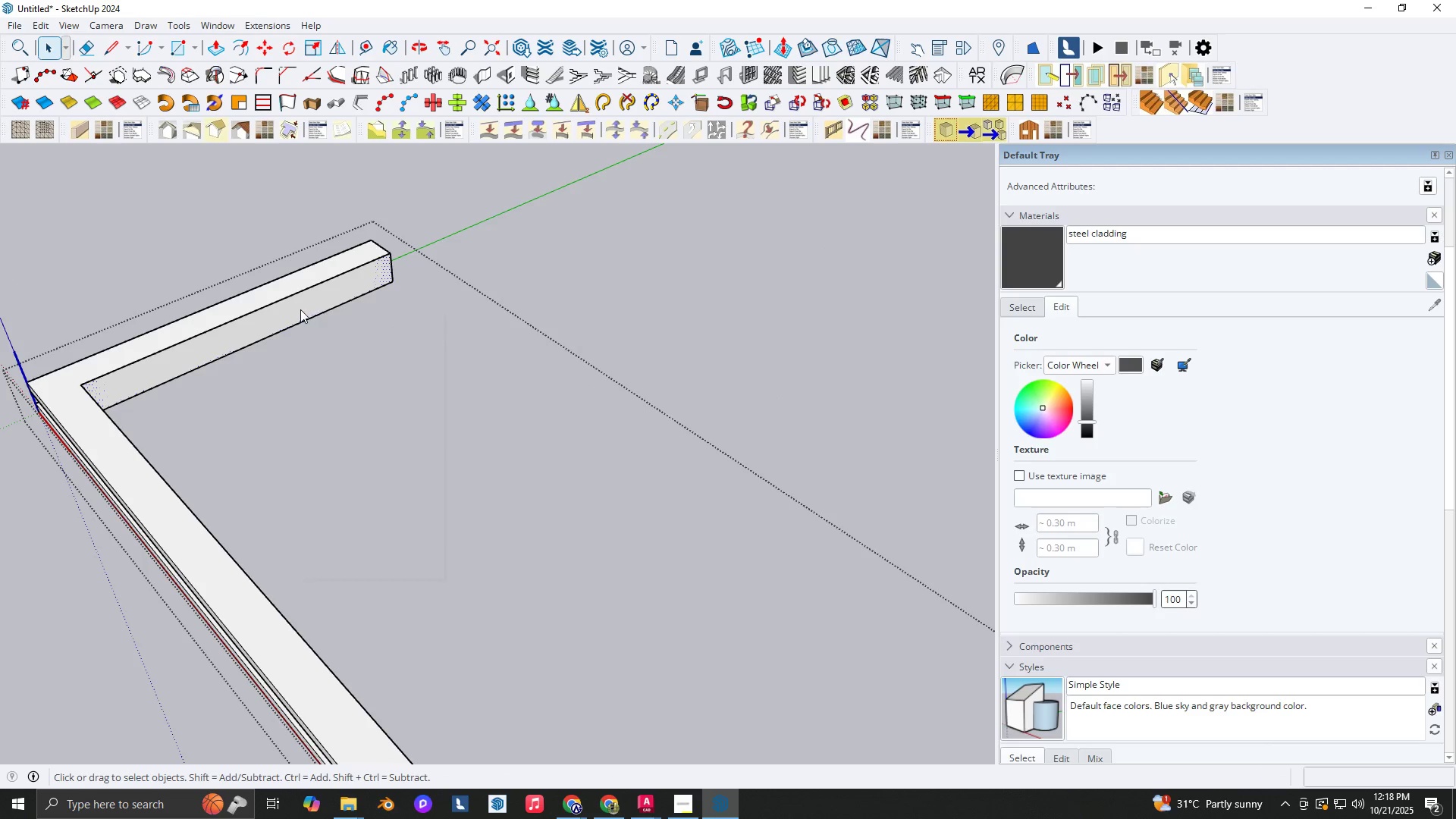 
right_click([300, 309])
 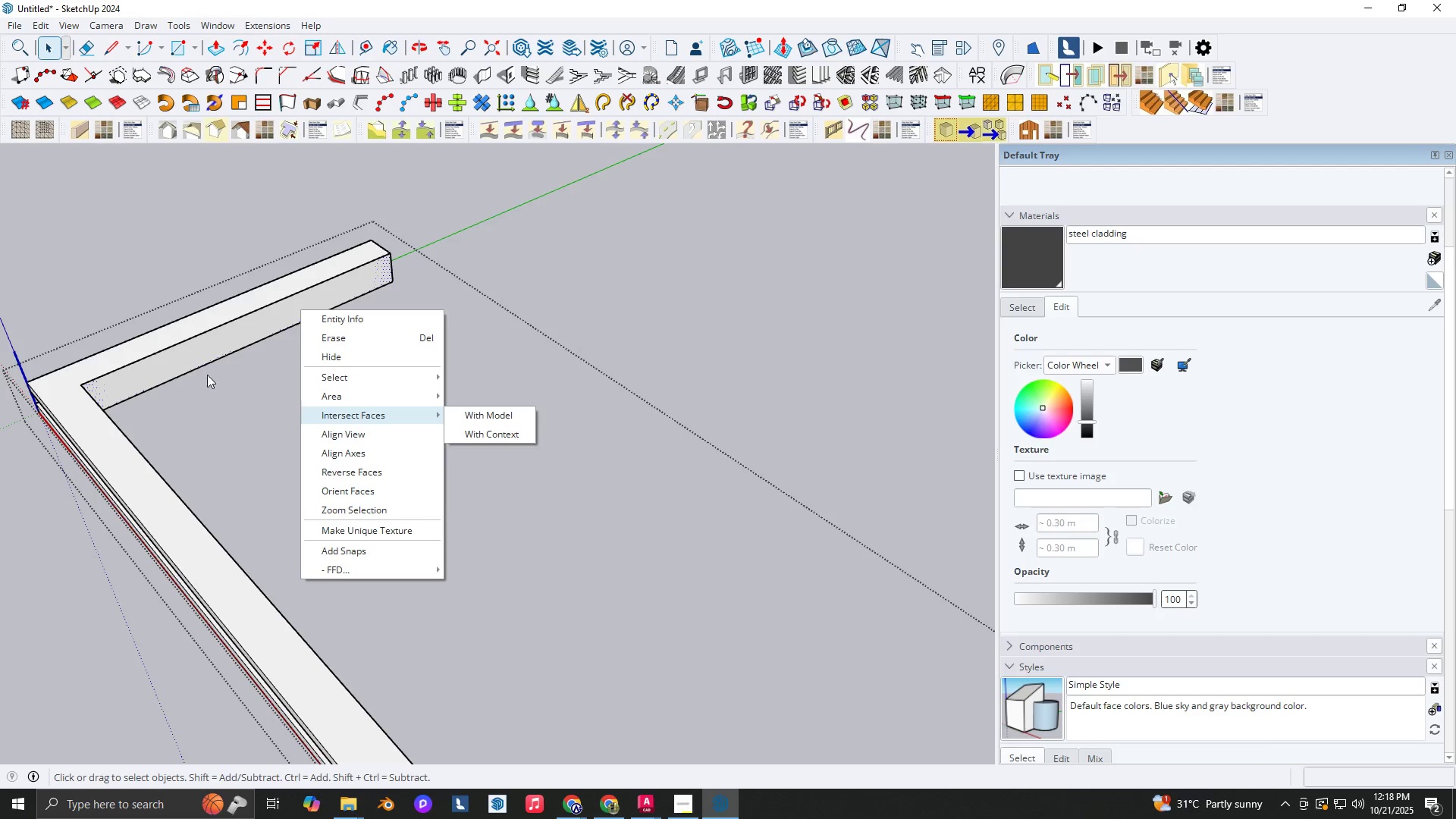 
left_click([190, 355])
 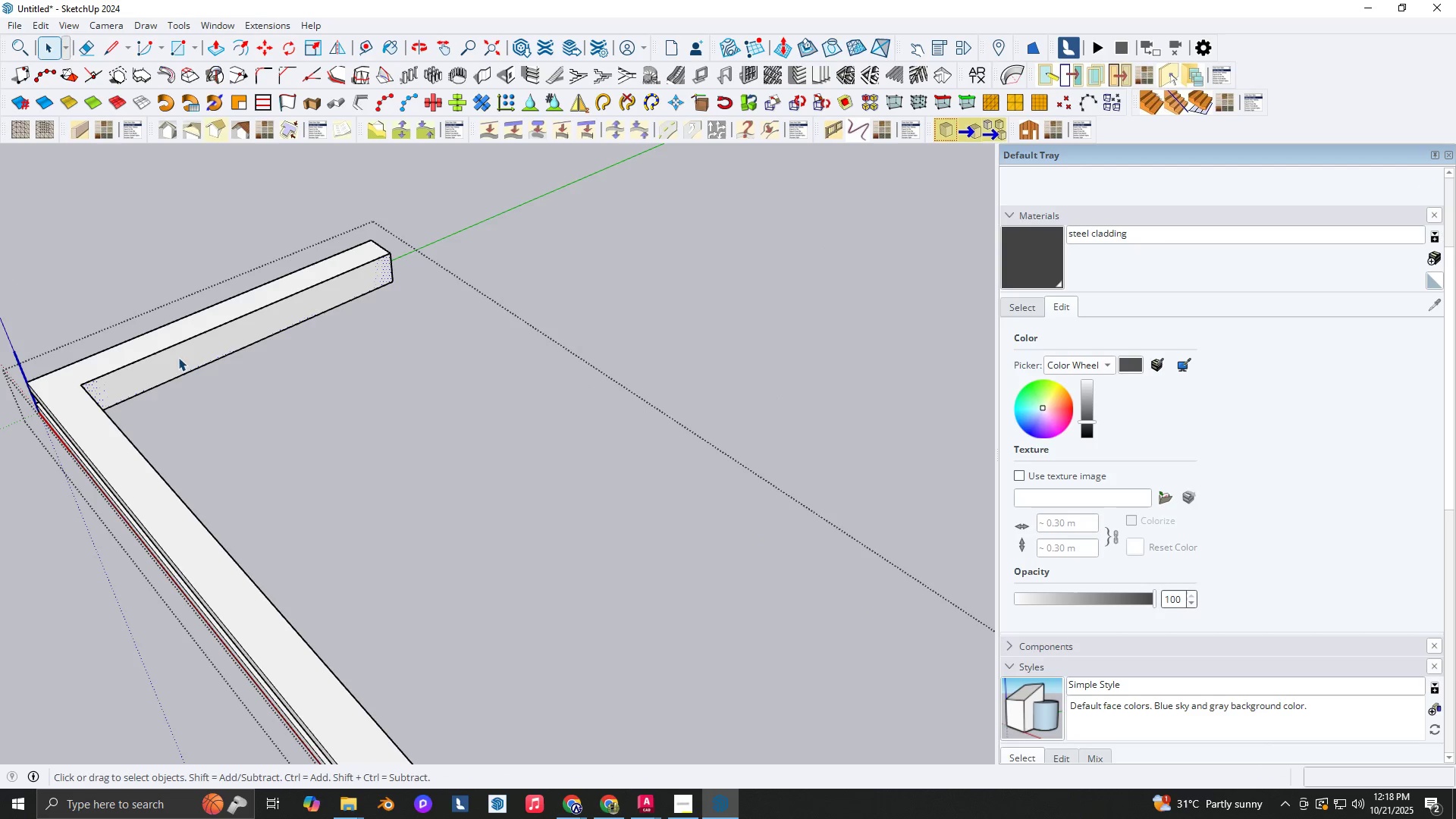 
type(nm)
 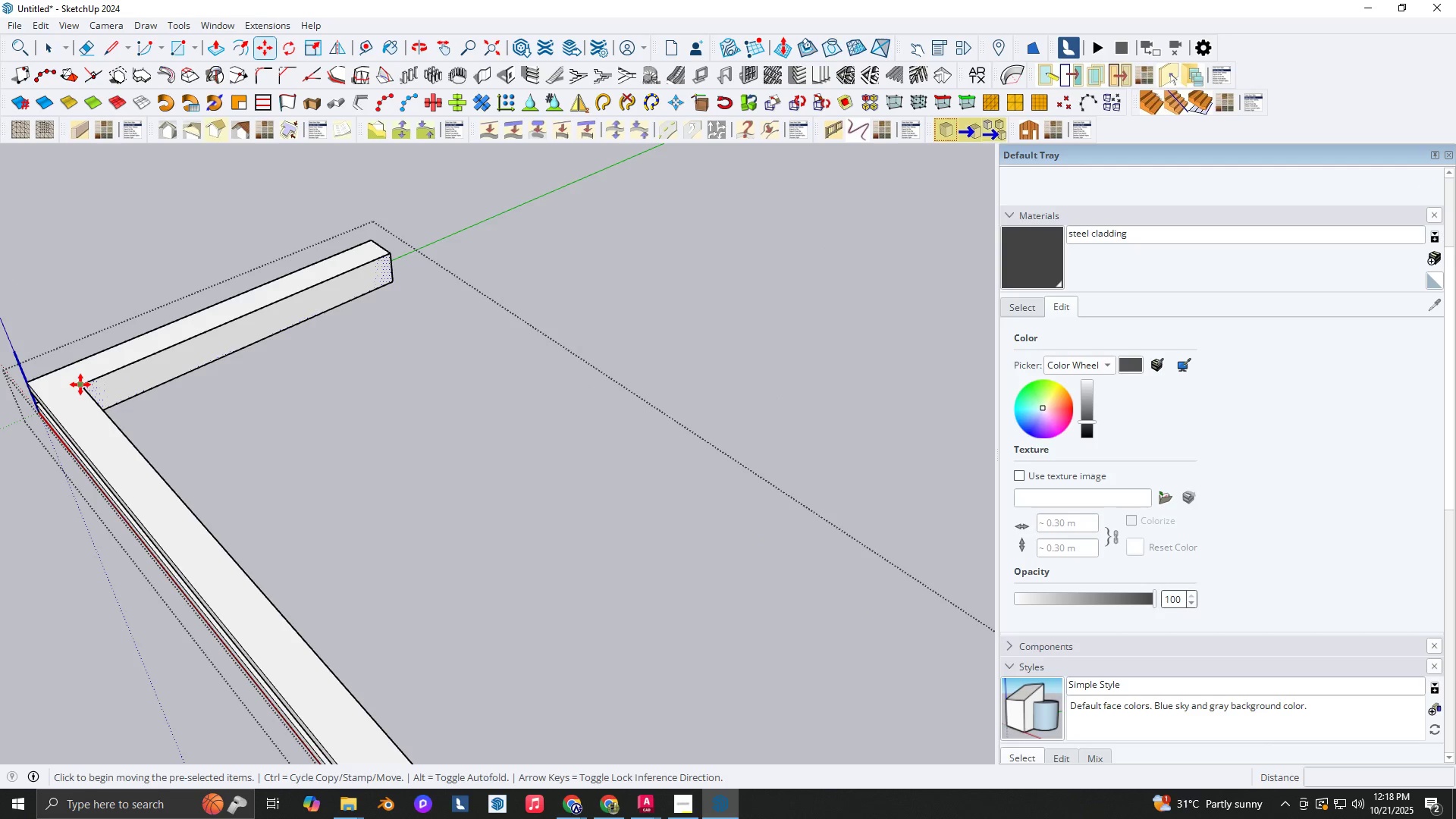 
key(Control+ControlLeft)
 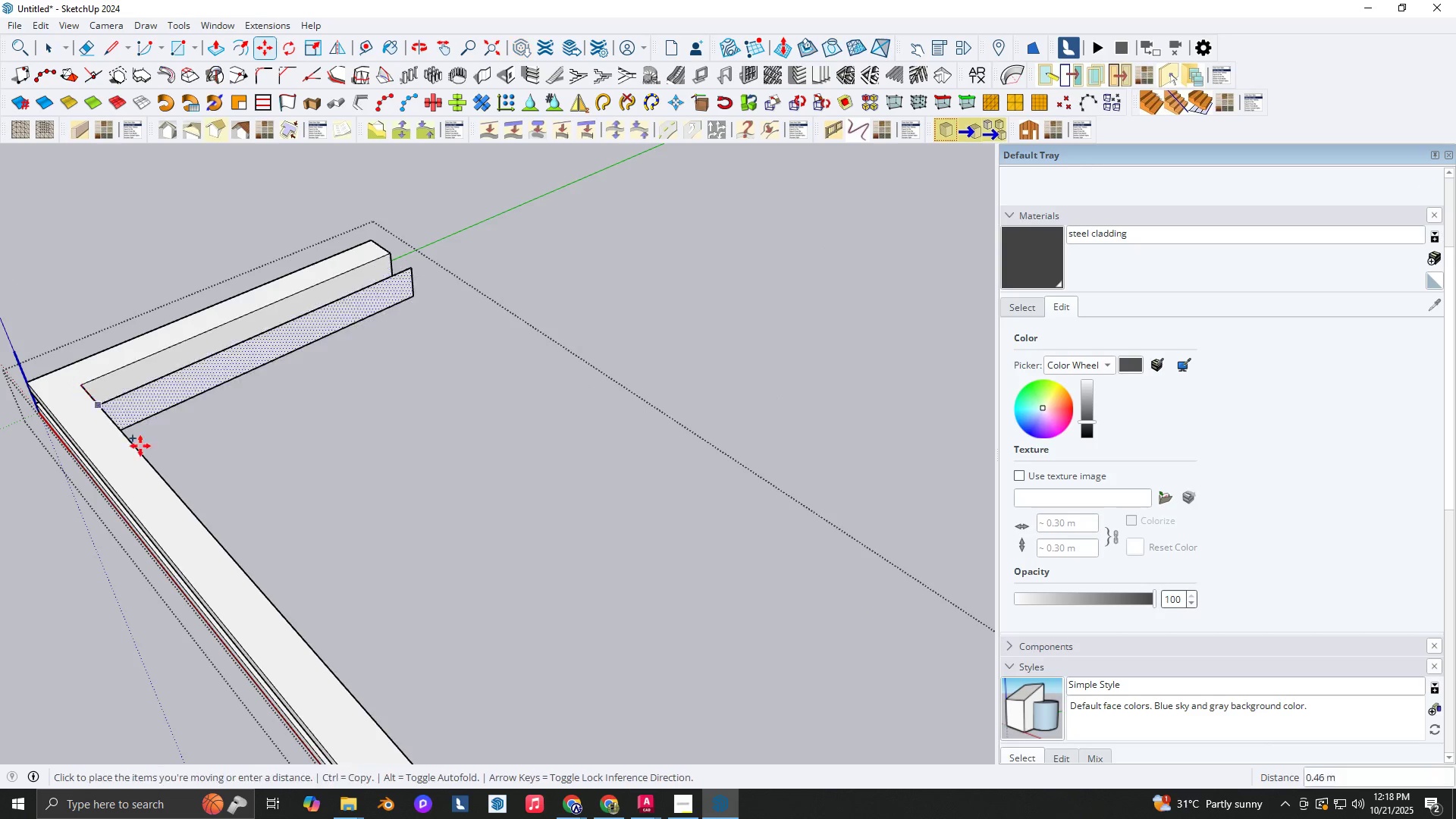 
scroll: coordinate [215, 603], scroll_direction: down, amount: 11.0
 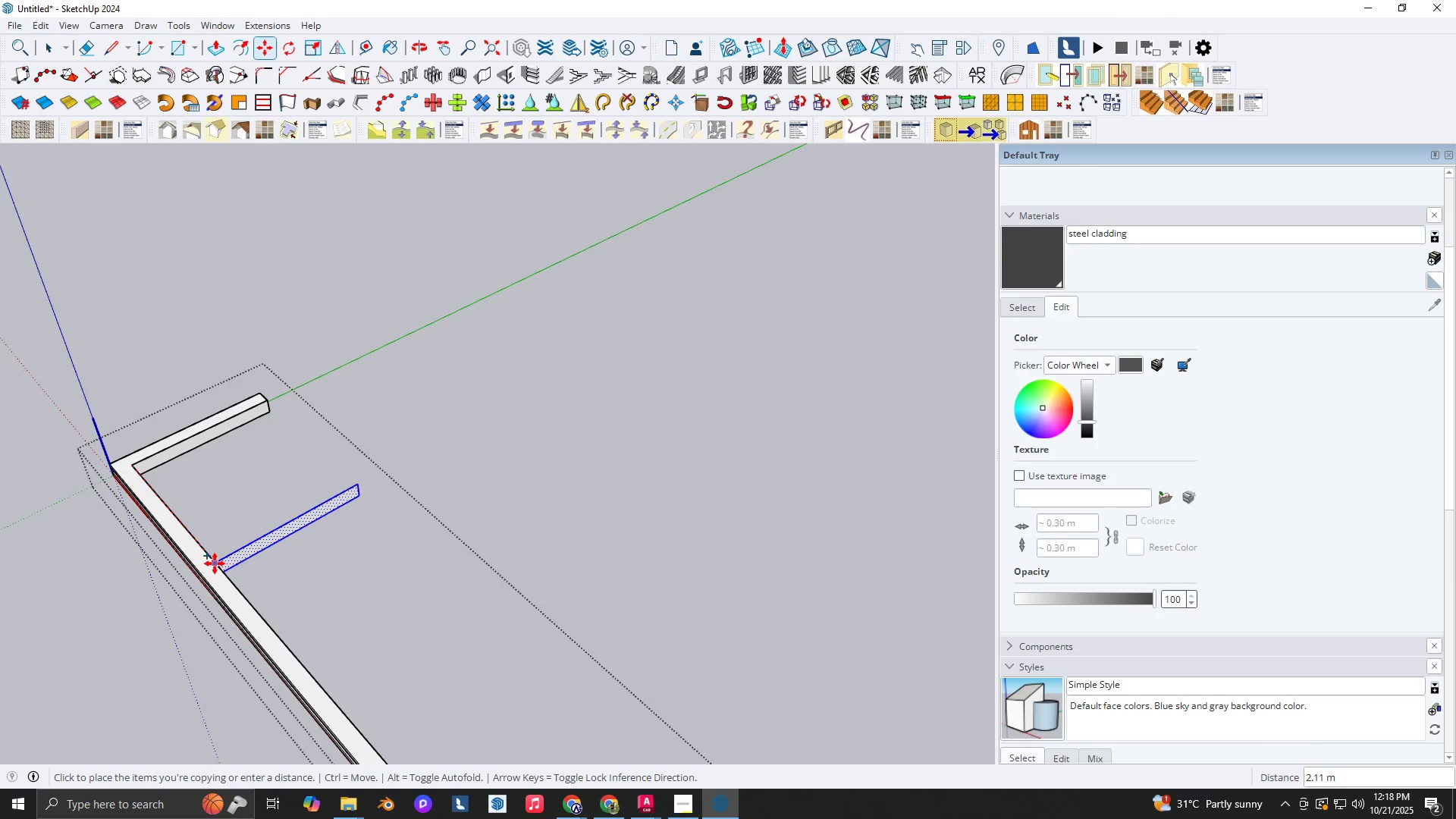 
left_click([215, 563])
 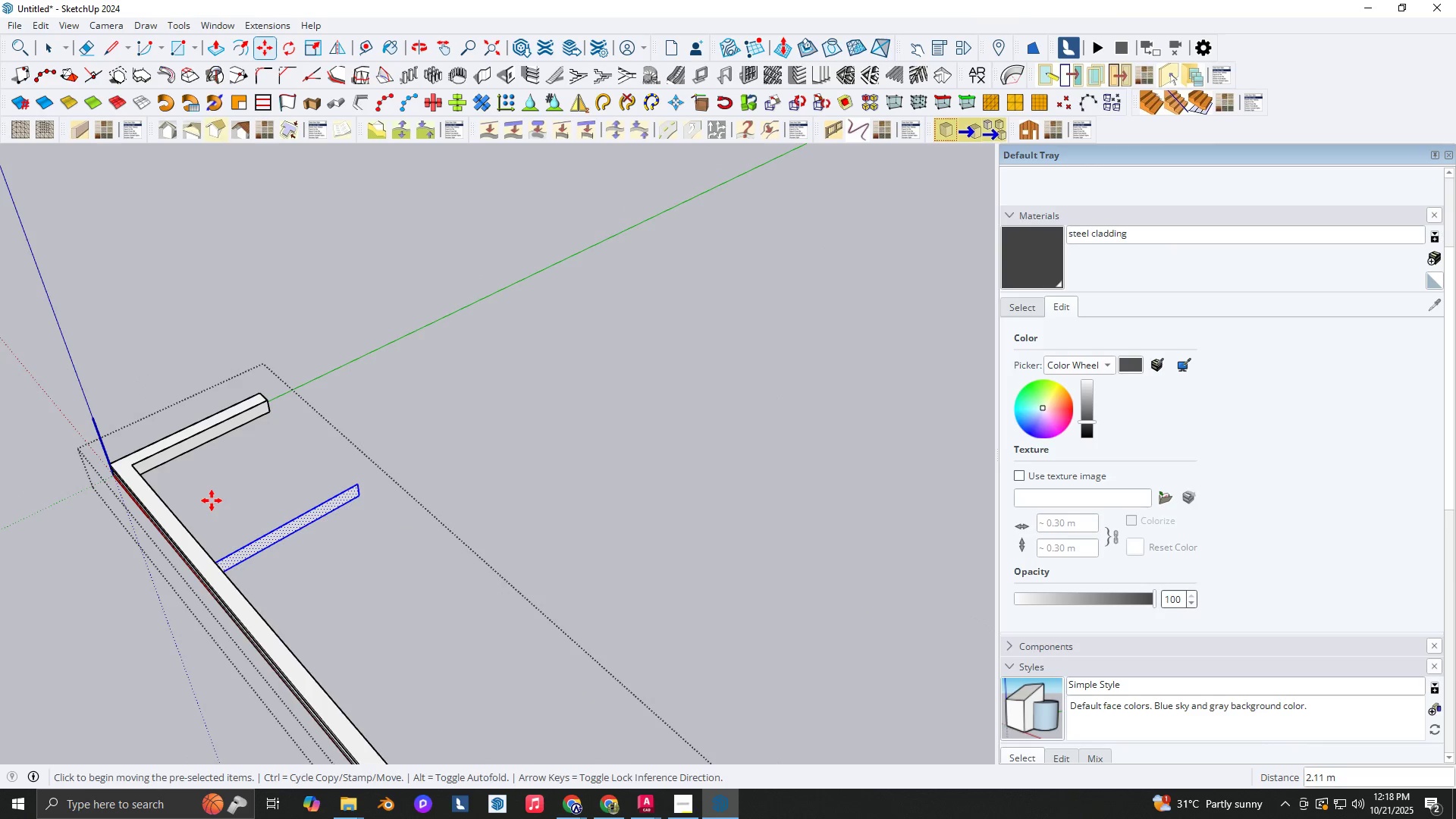 
key(L)
 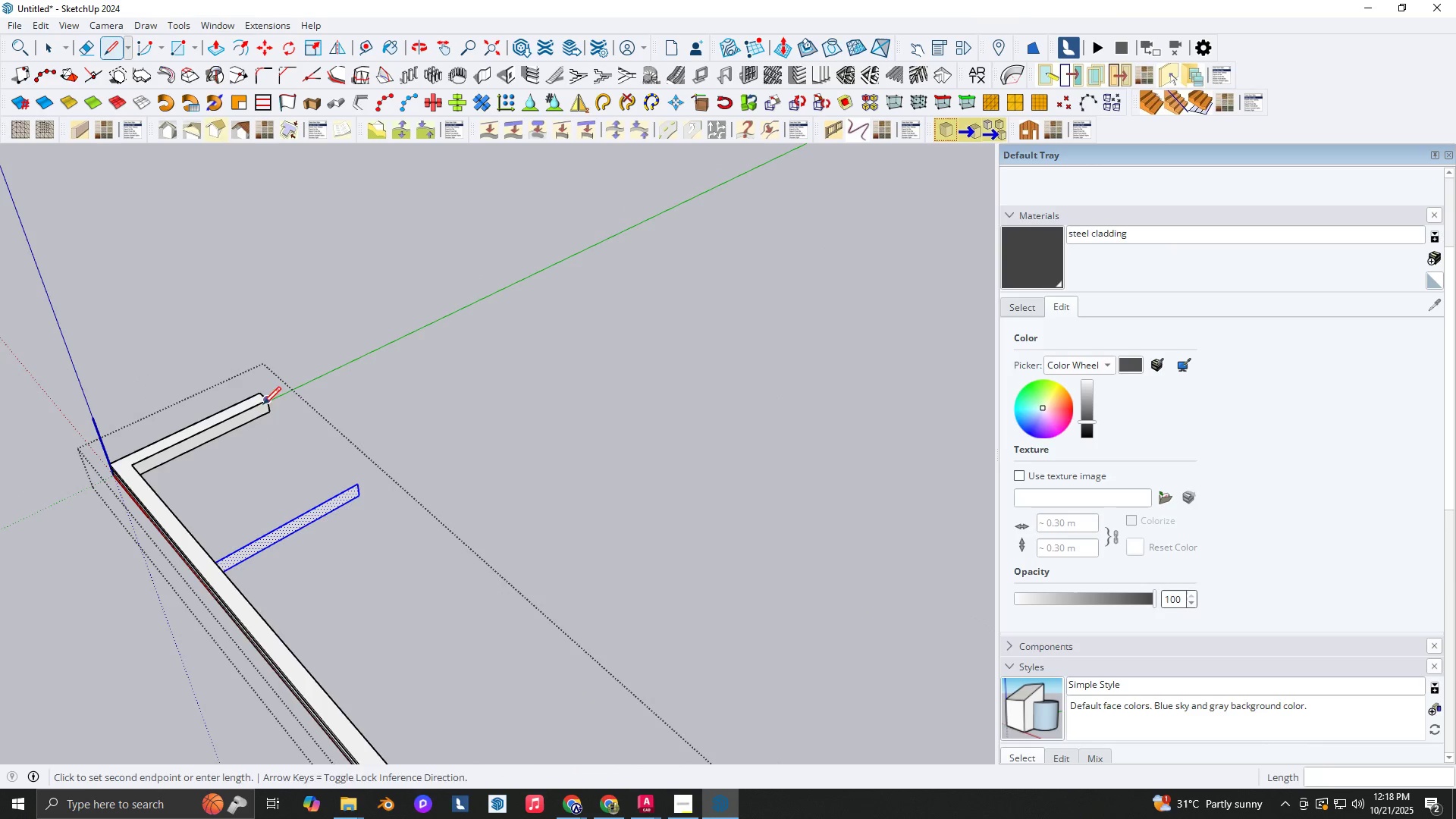 
scroll: coordinate [787, 510], scroll_direction: down, amount: 2.0
 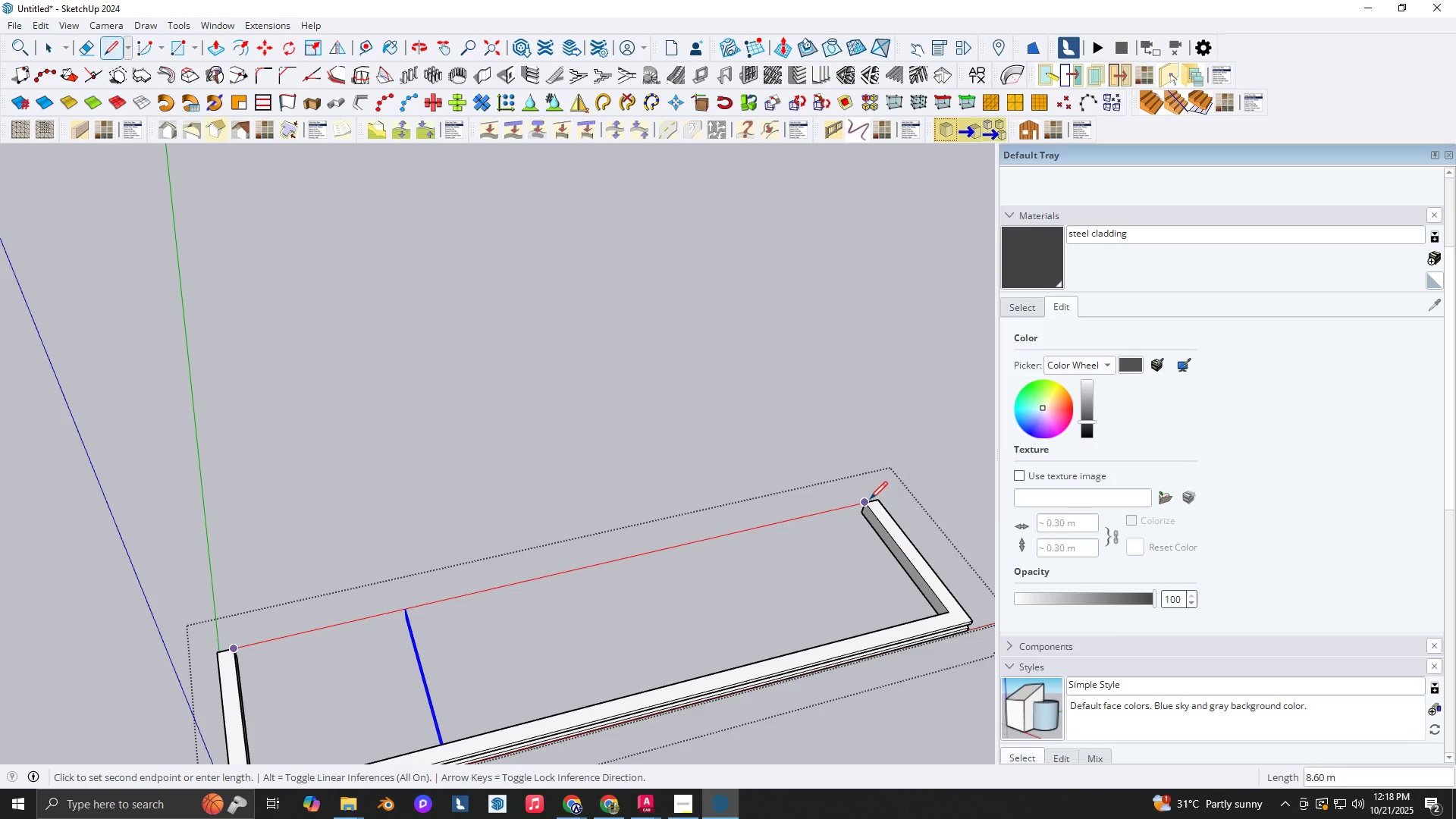 
left_click([870, 499])
 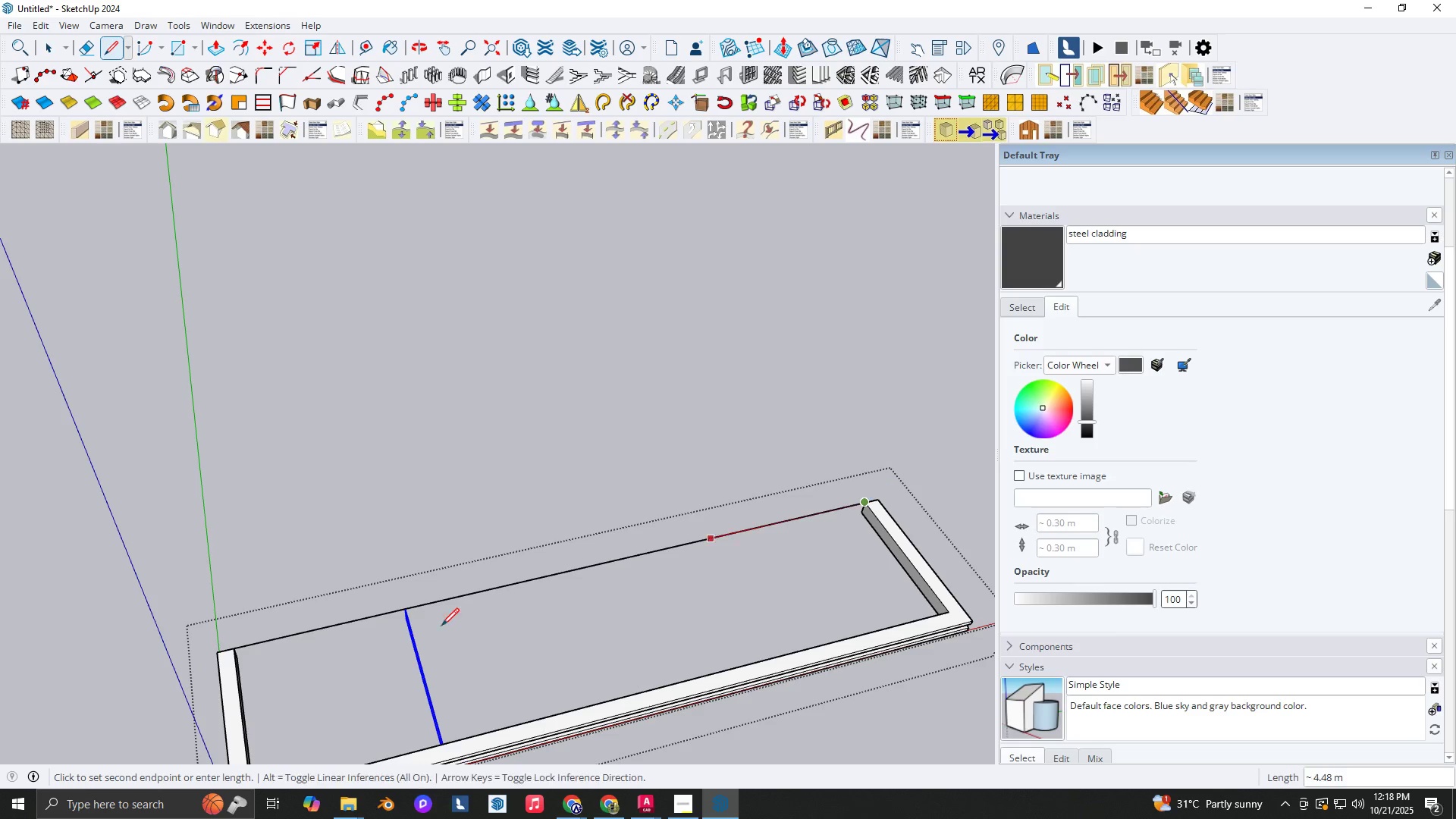 
key(Space)
 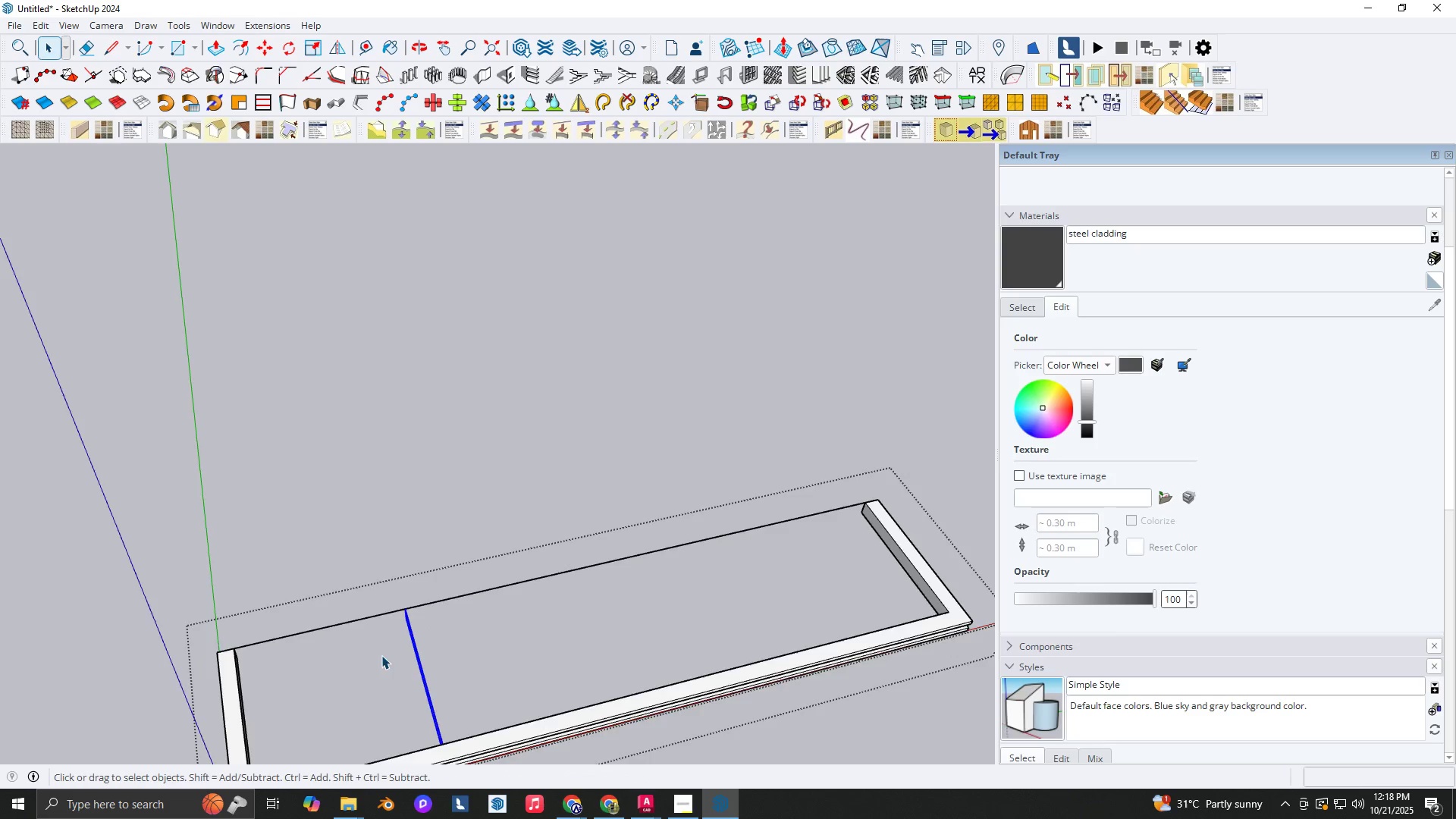 
scroll: coordinate [472, 647], scroll_direction: up, amount: 9.0
 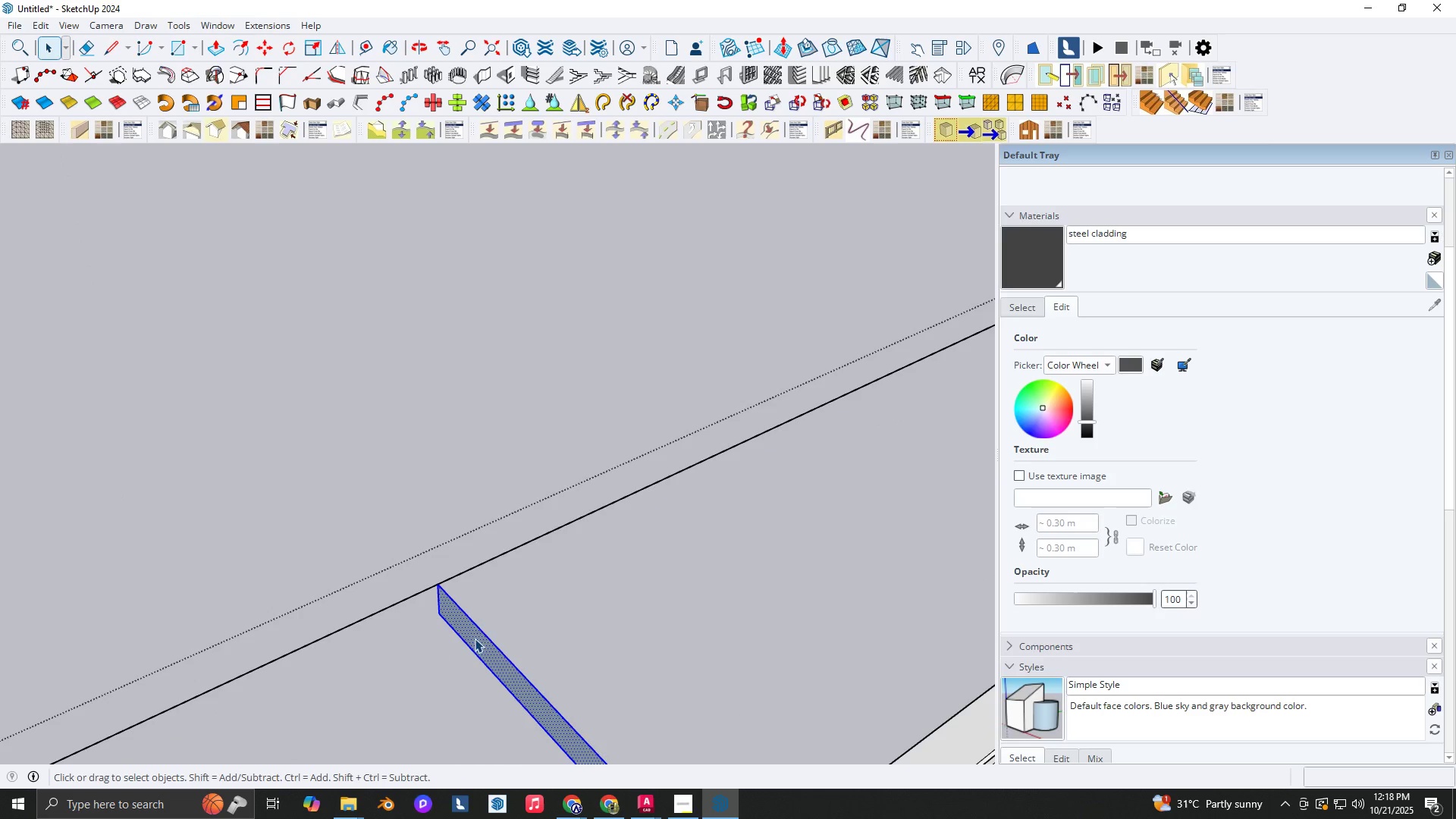 
key(Space)
 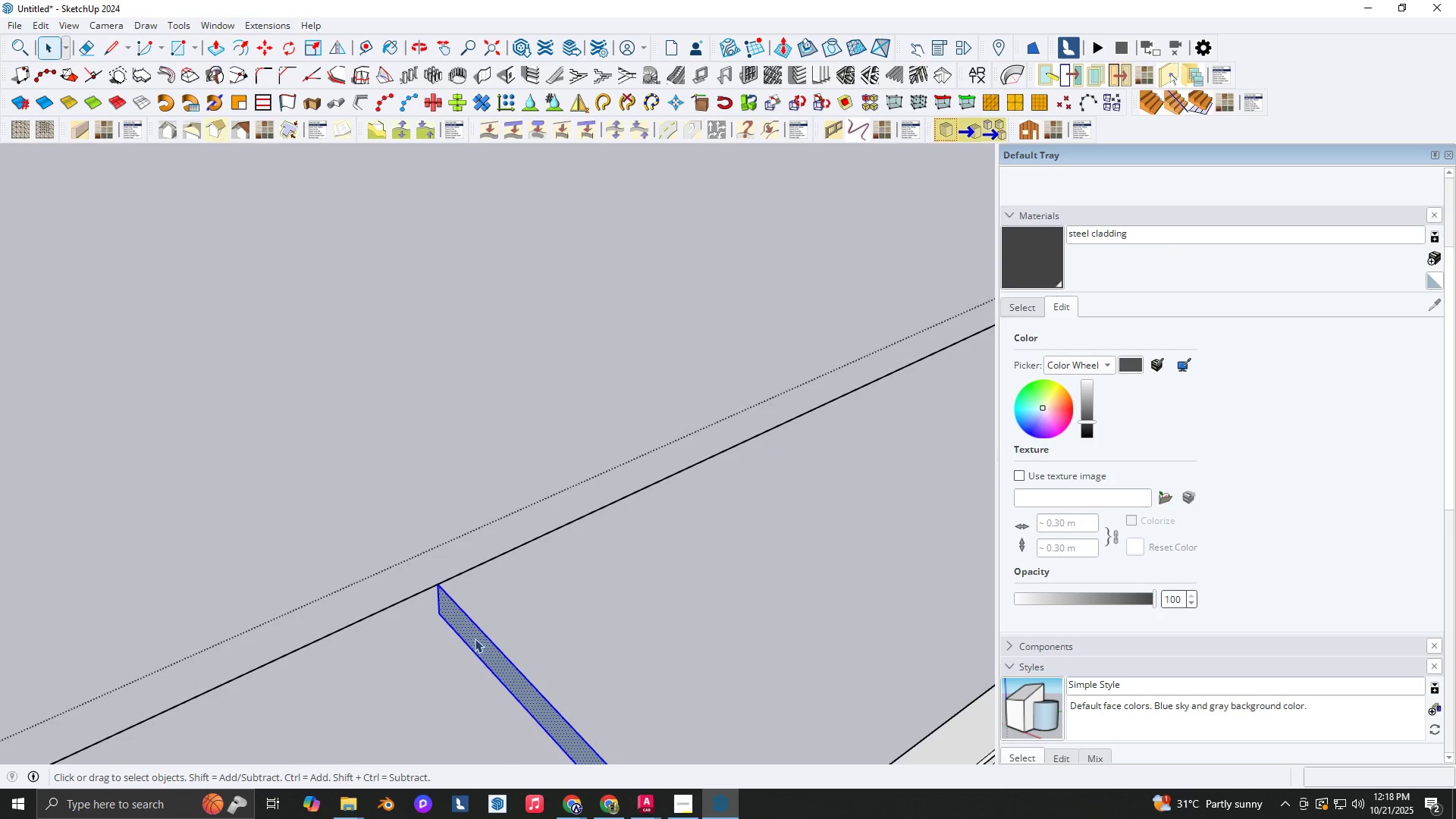 
right_click([475, 639])
 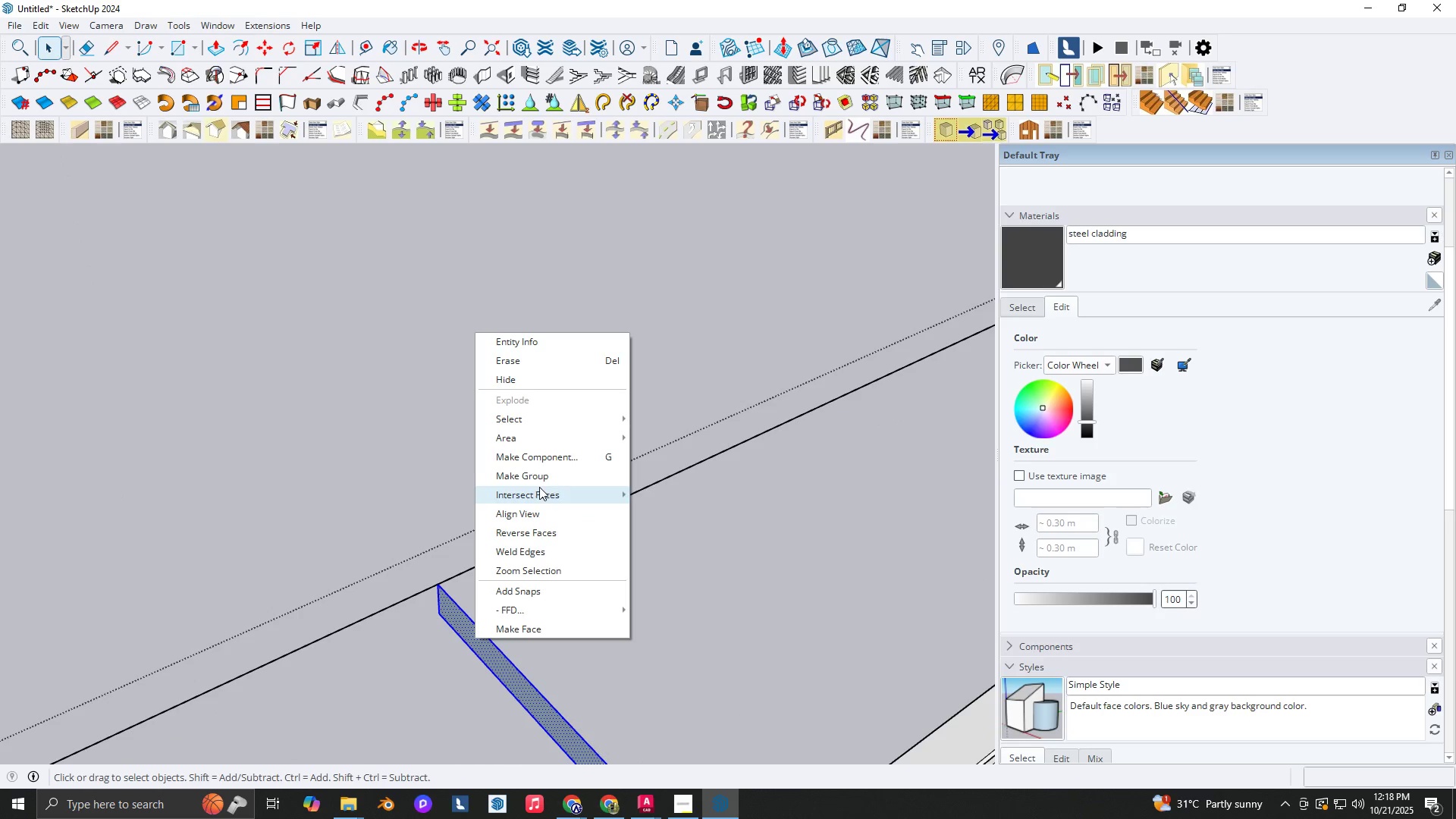 
left_click([541, 472])
 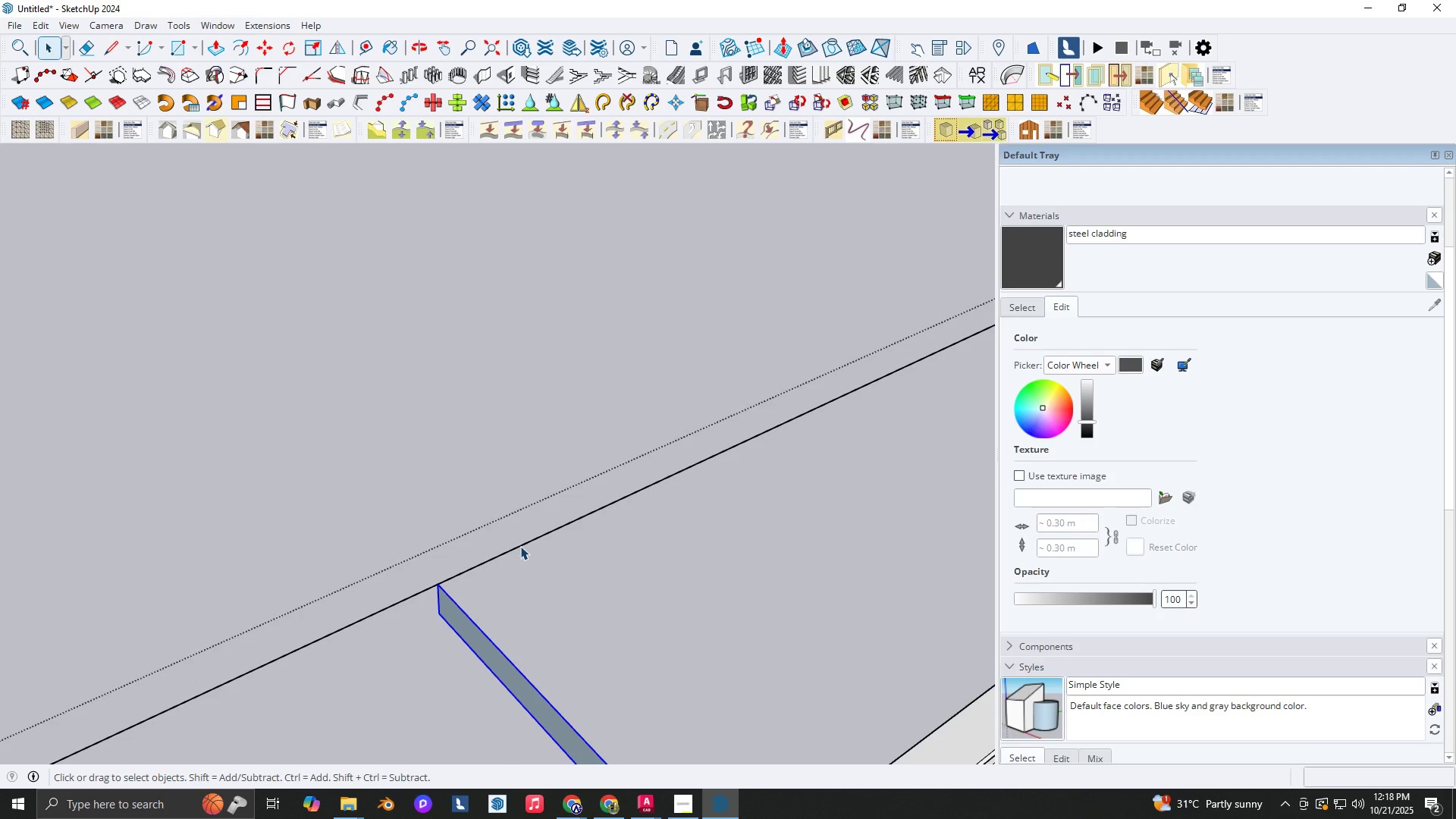 
left_click([519, 544])
 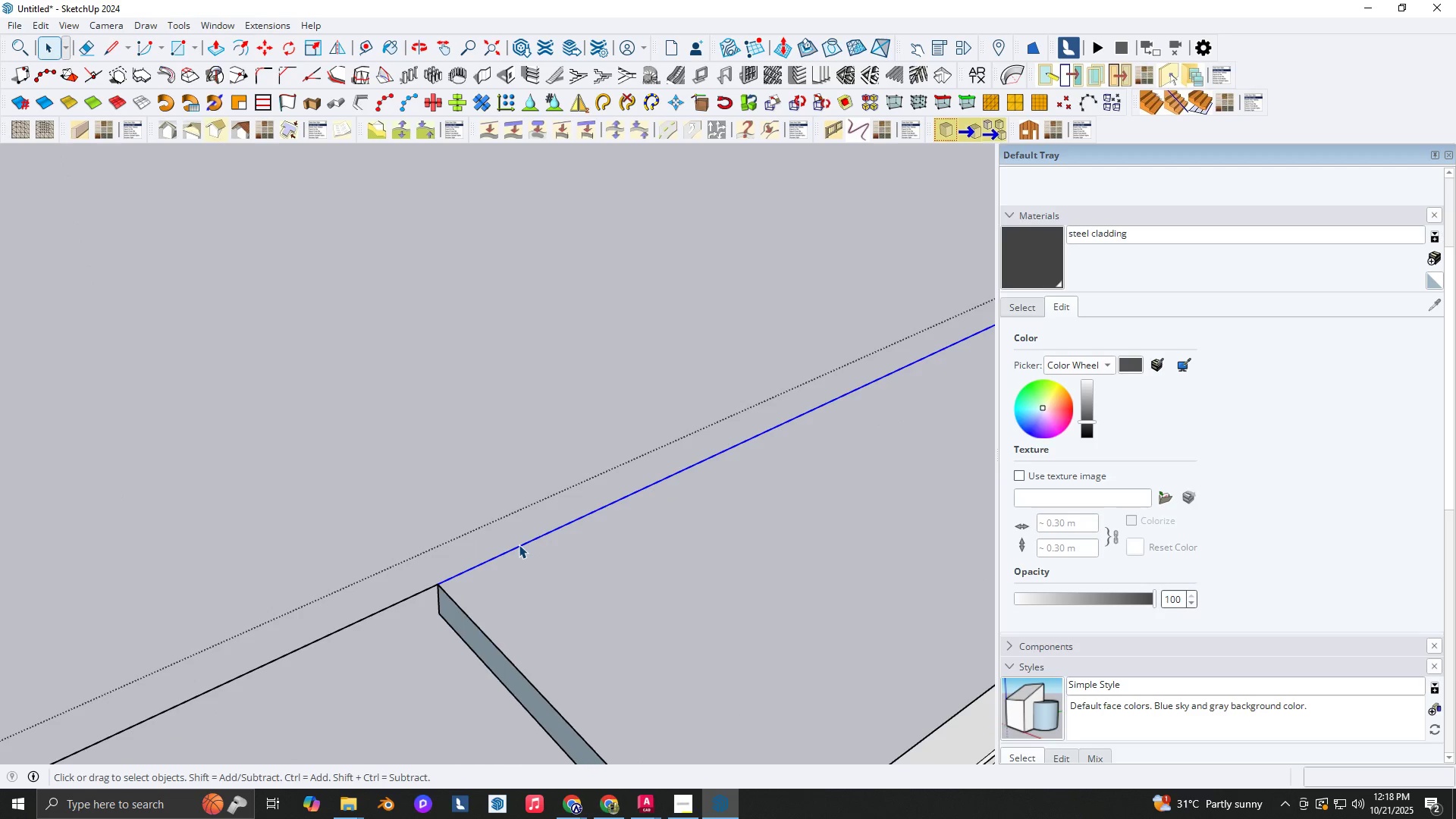 
scroll: coordinate [447, 583], scroll_direction: down, amount: 8.0
 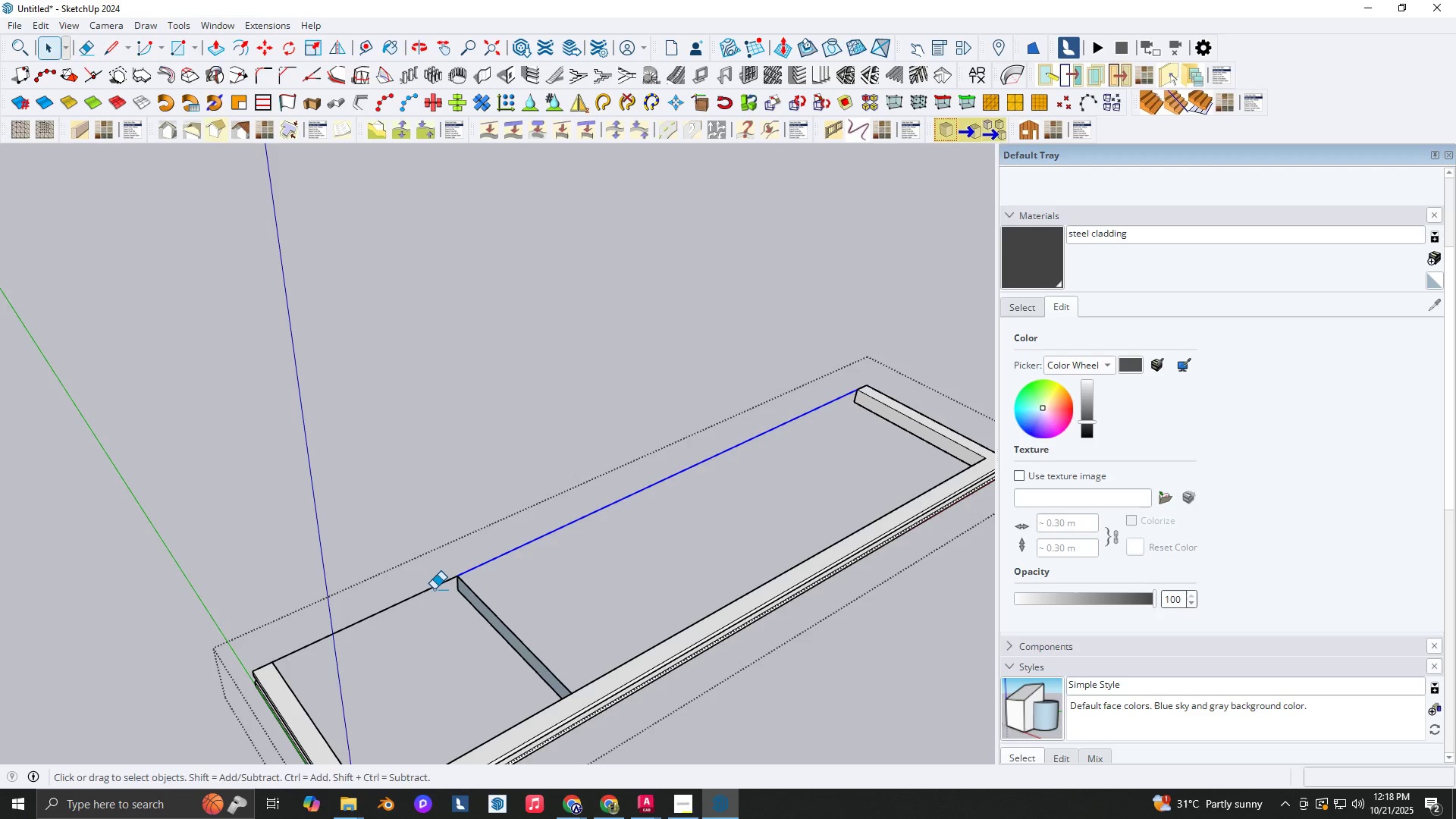 
type(ekkl)
 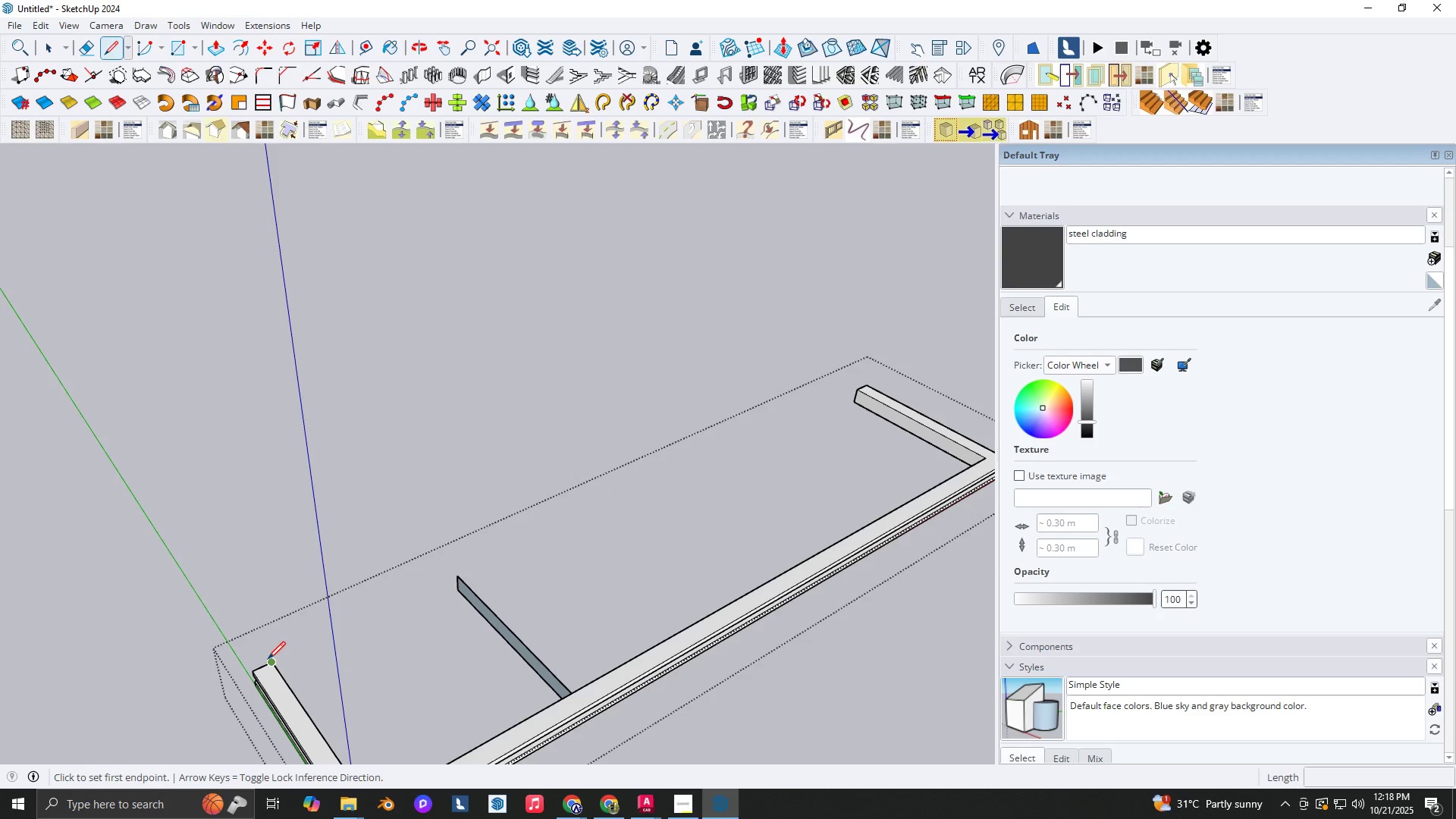 
left_click_drag(start_coordinate=[429, 592], to_coordinate=[448, 585])
 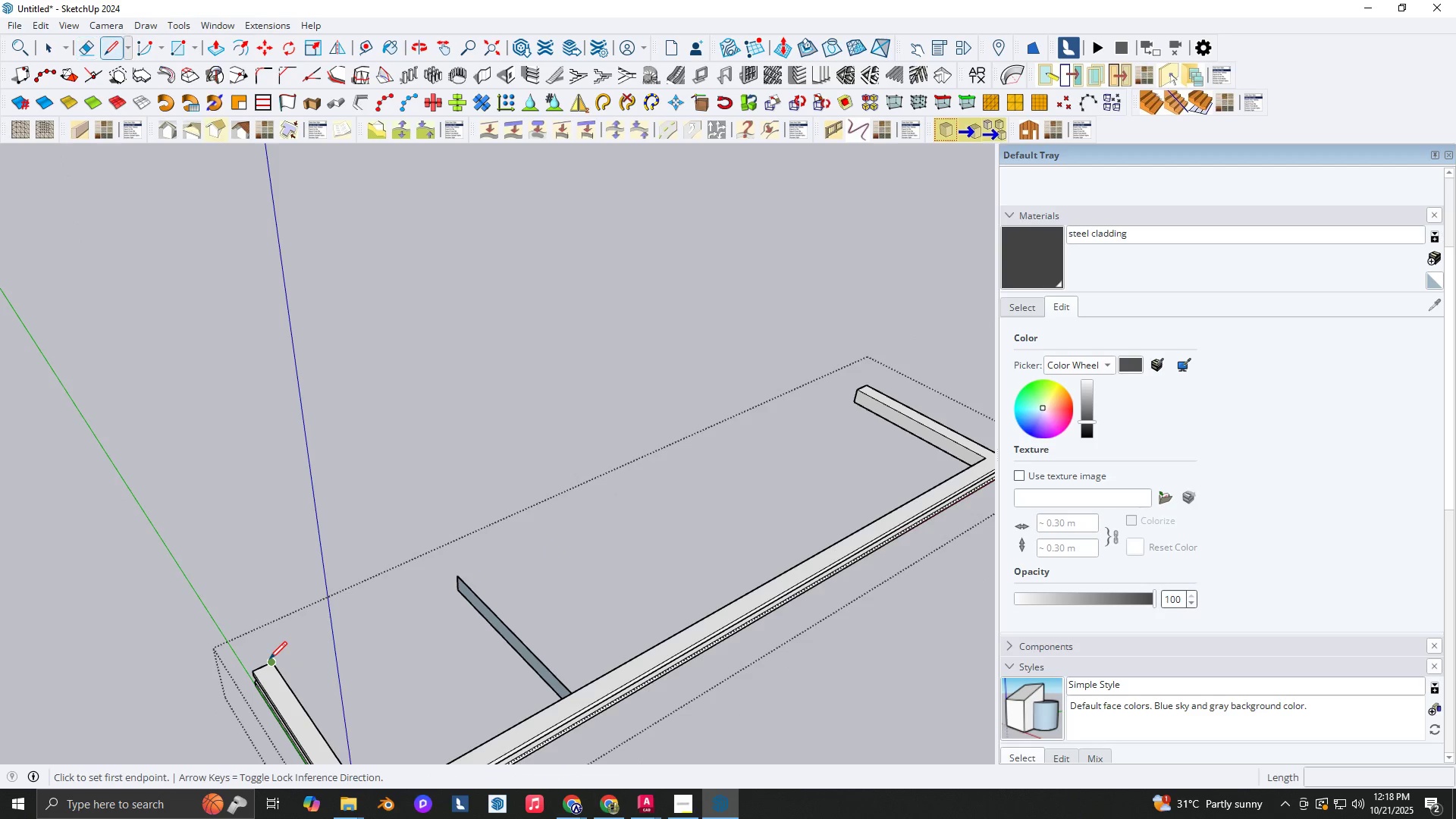 
left_click([268, 659])
 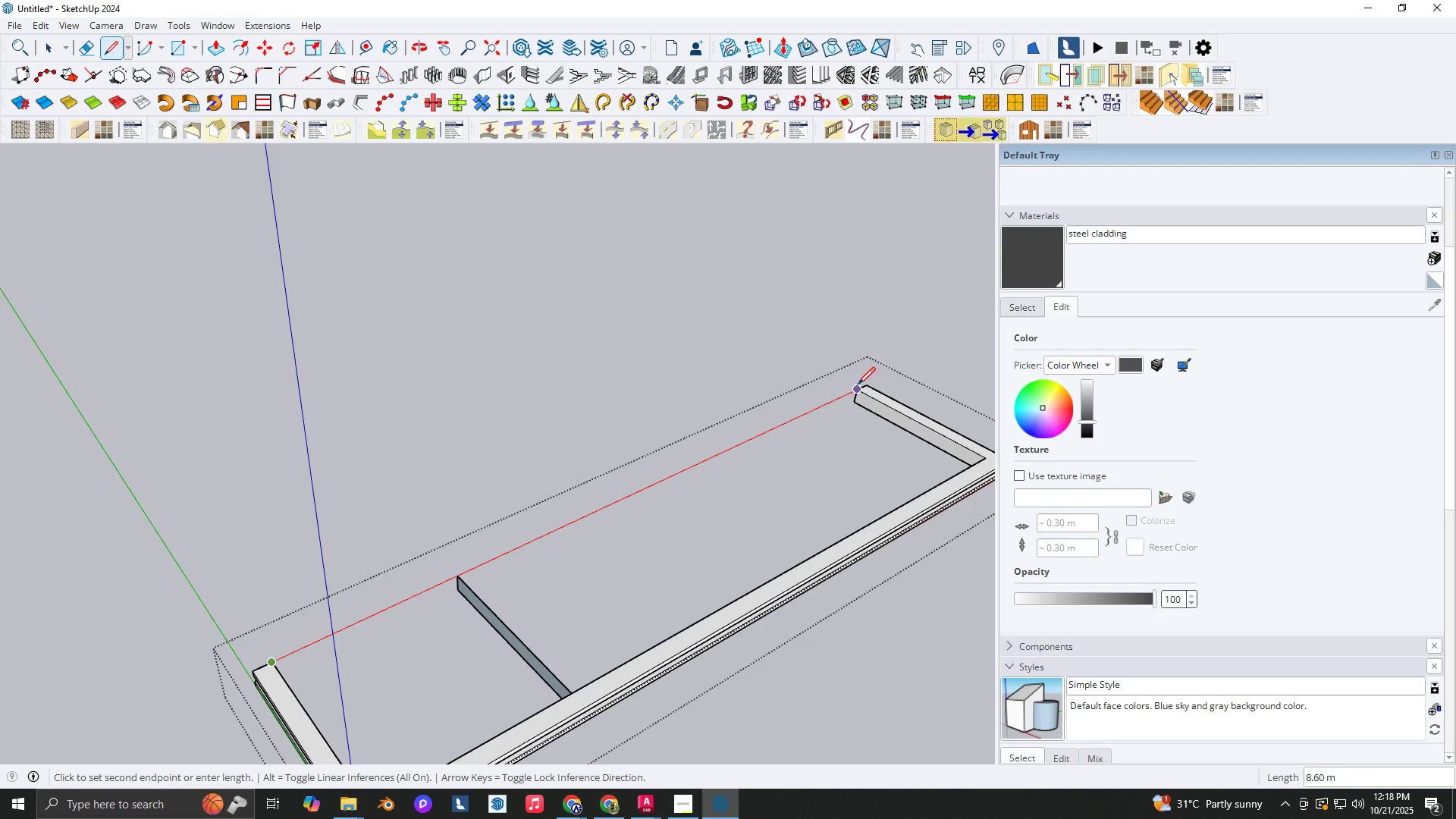 
left_click([858, 388])
 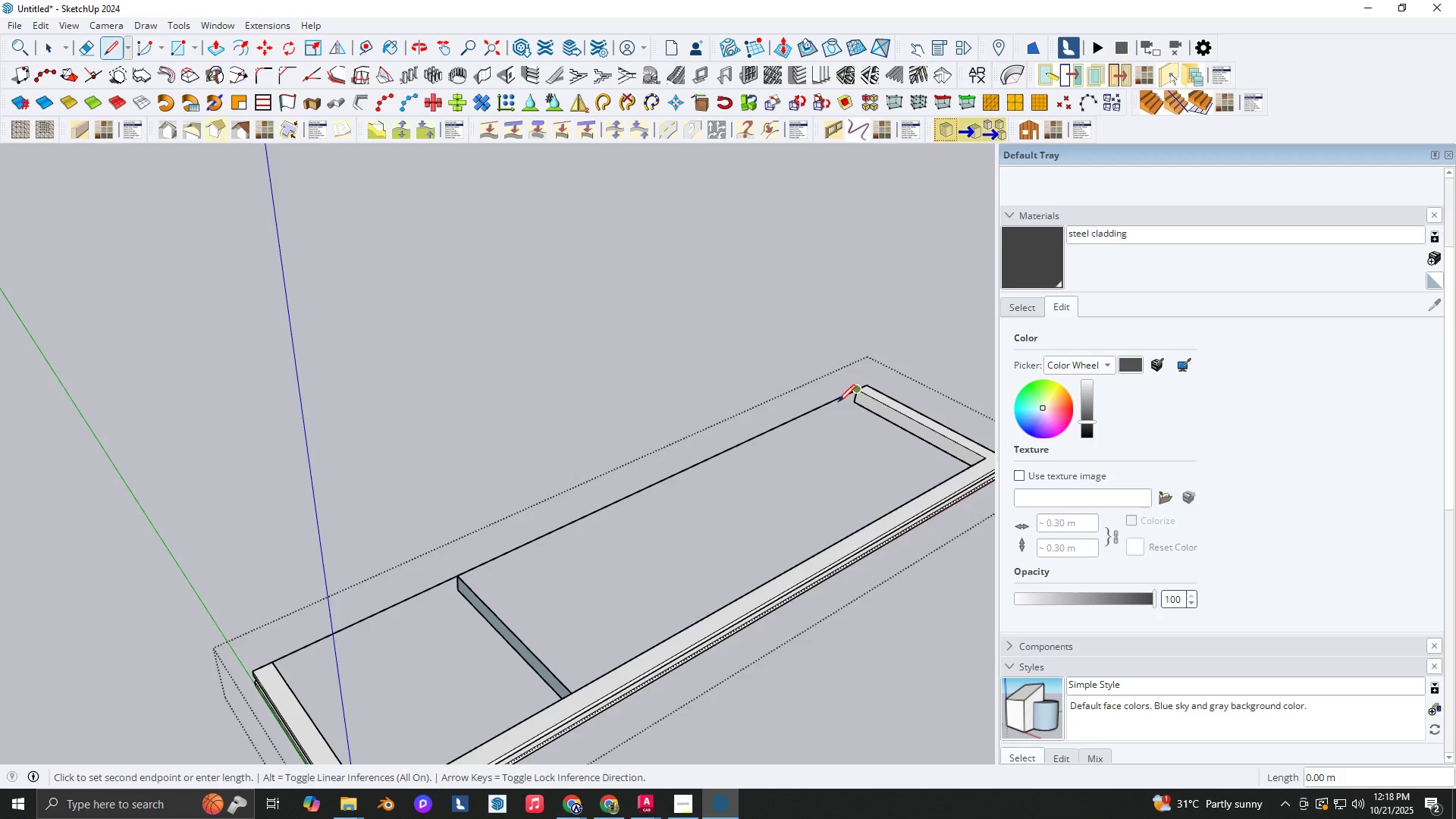 
key(Space)
 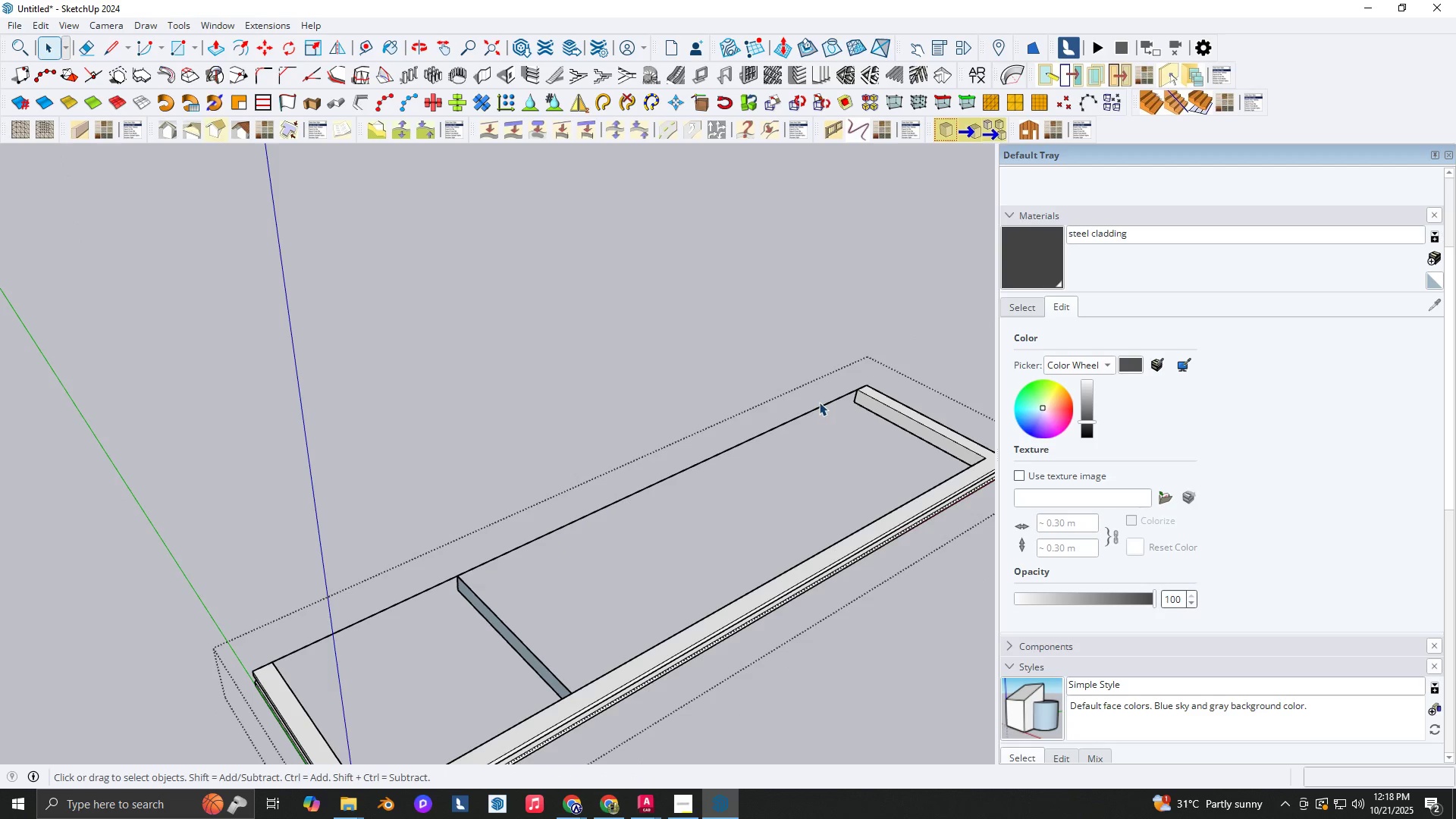 
double_click([819, 402])
 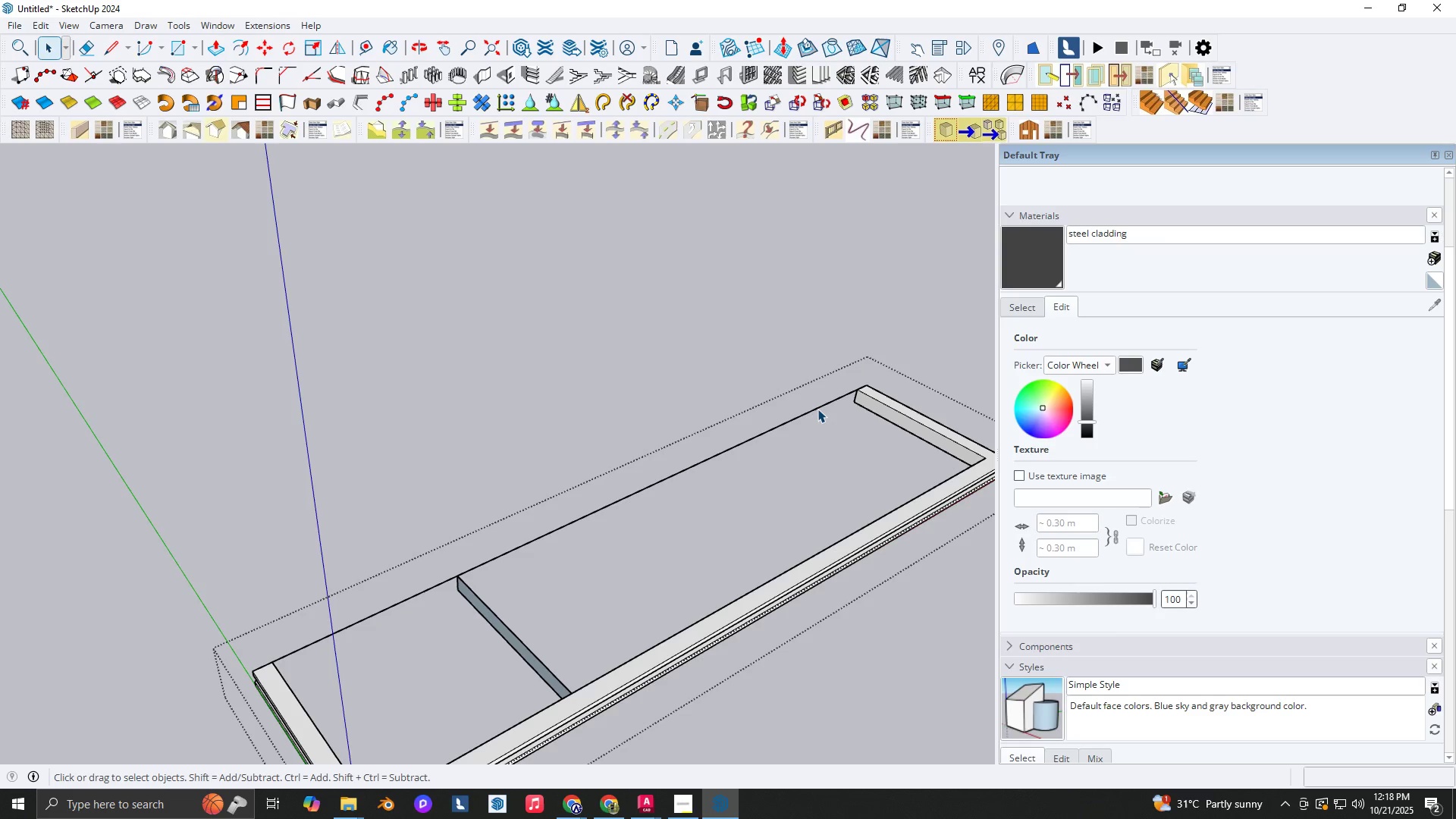 
triple_click([817, 409])
 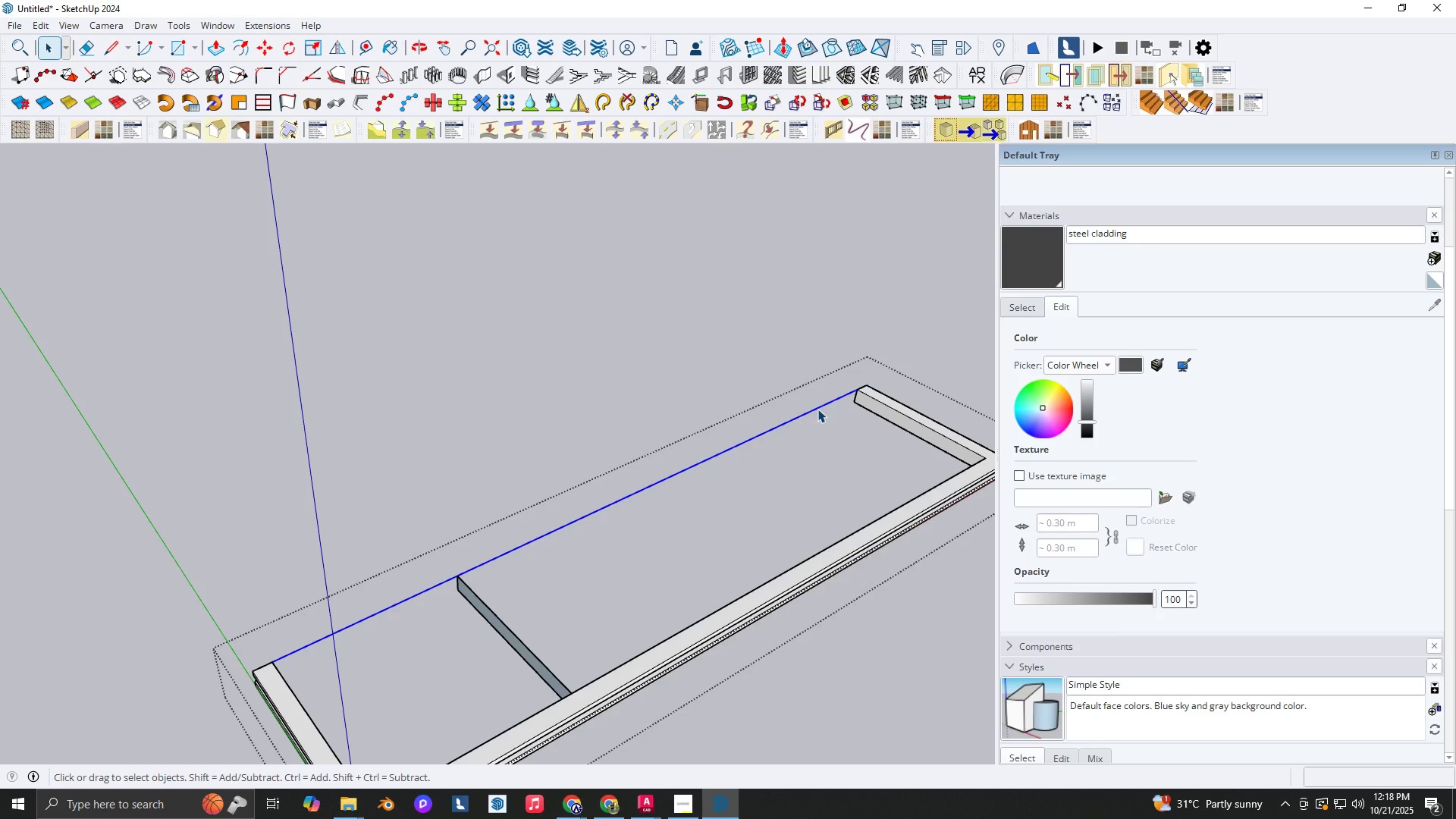 
right_click([817, 409])
 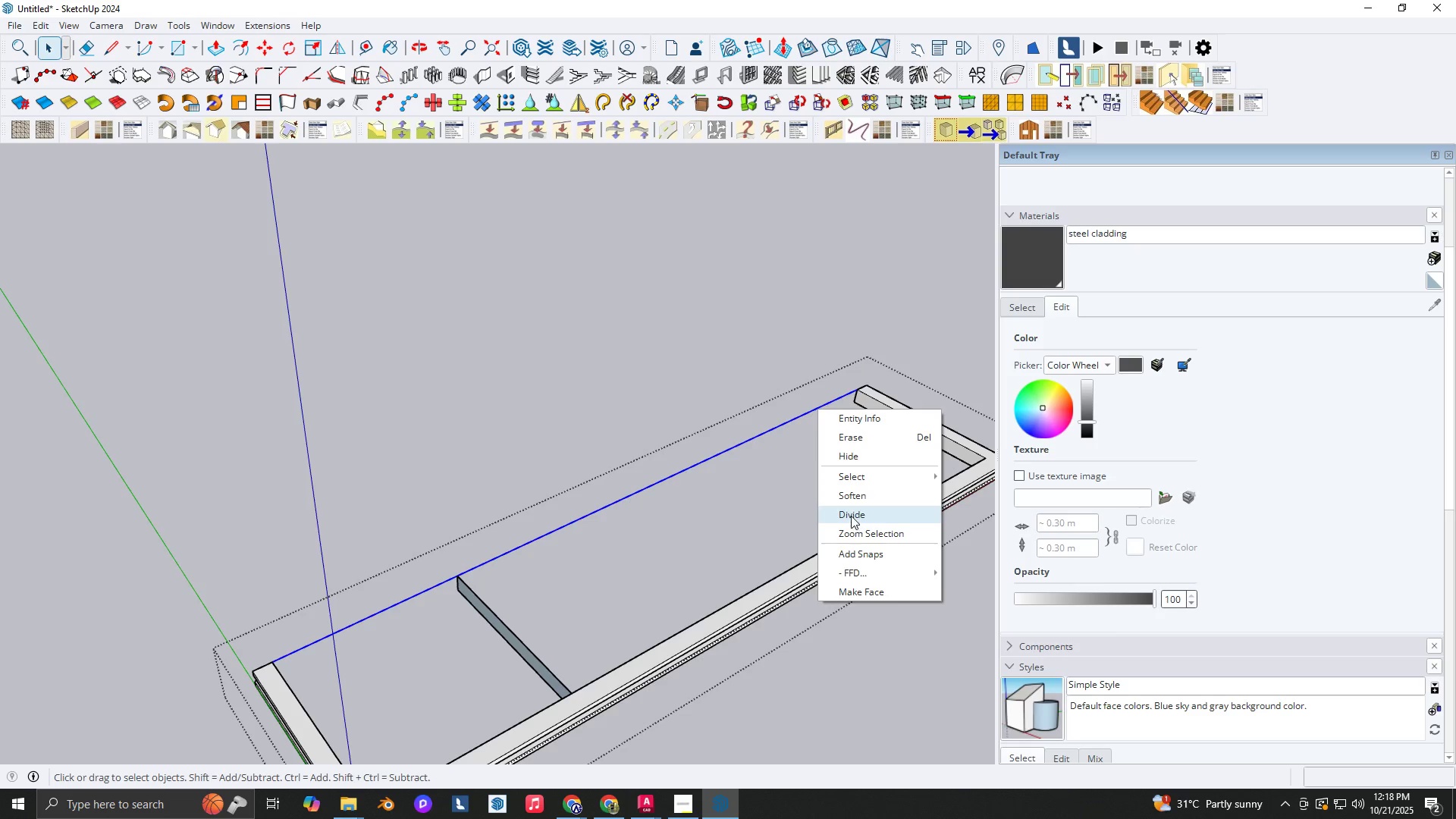 
left_click([851, 516])
 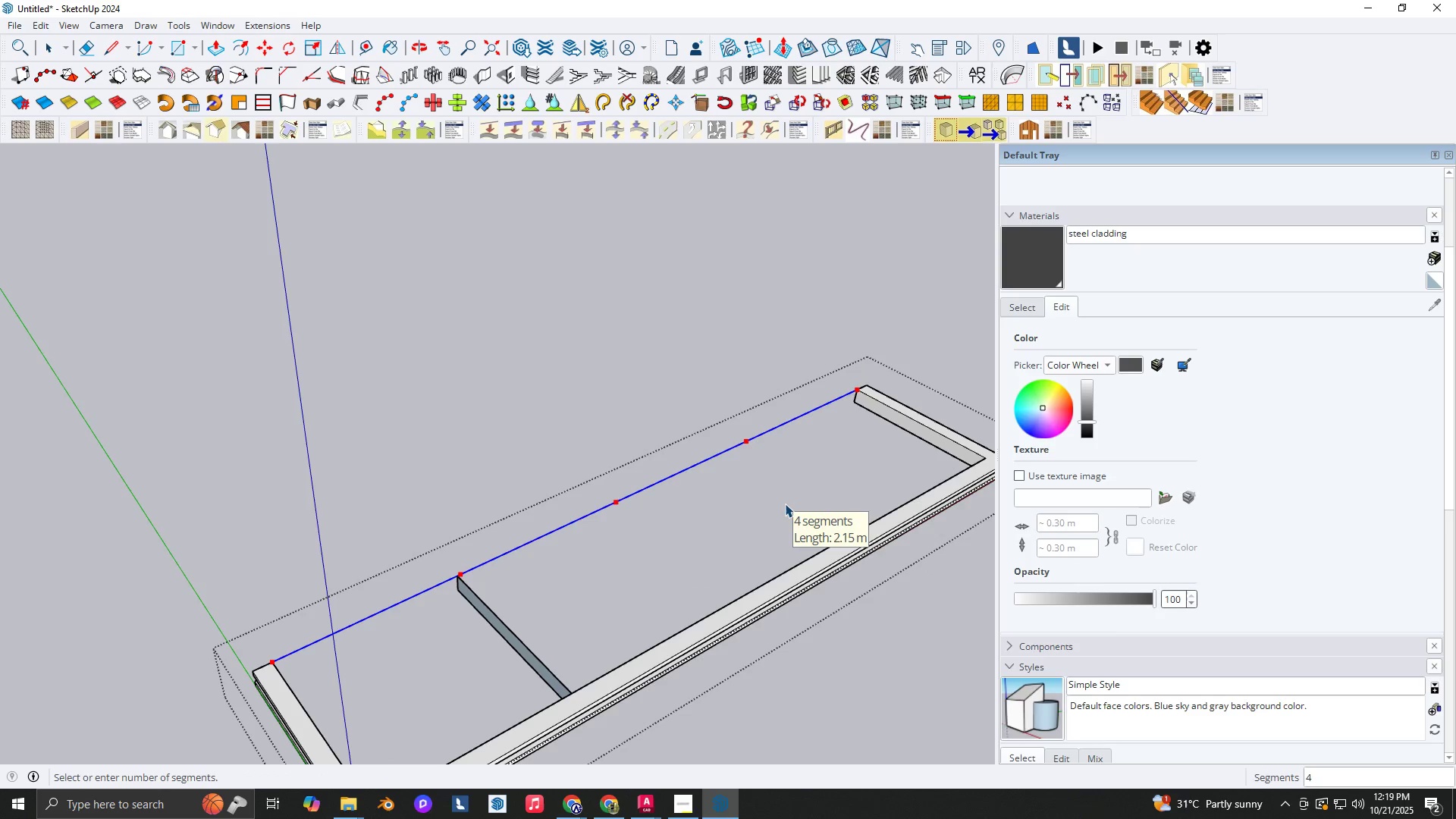 
left_click([785, 504])
 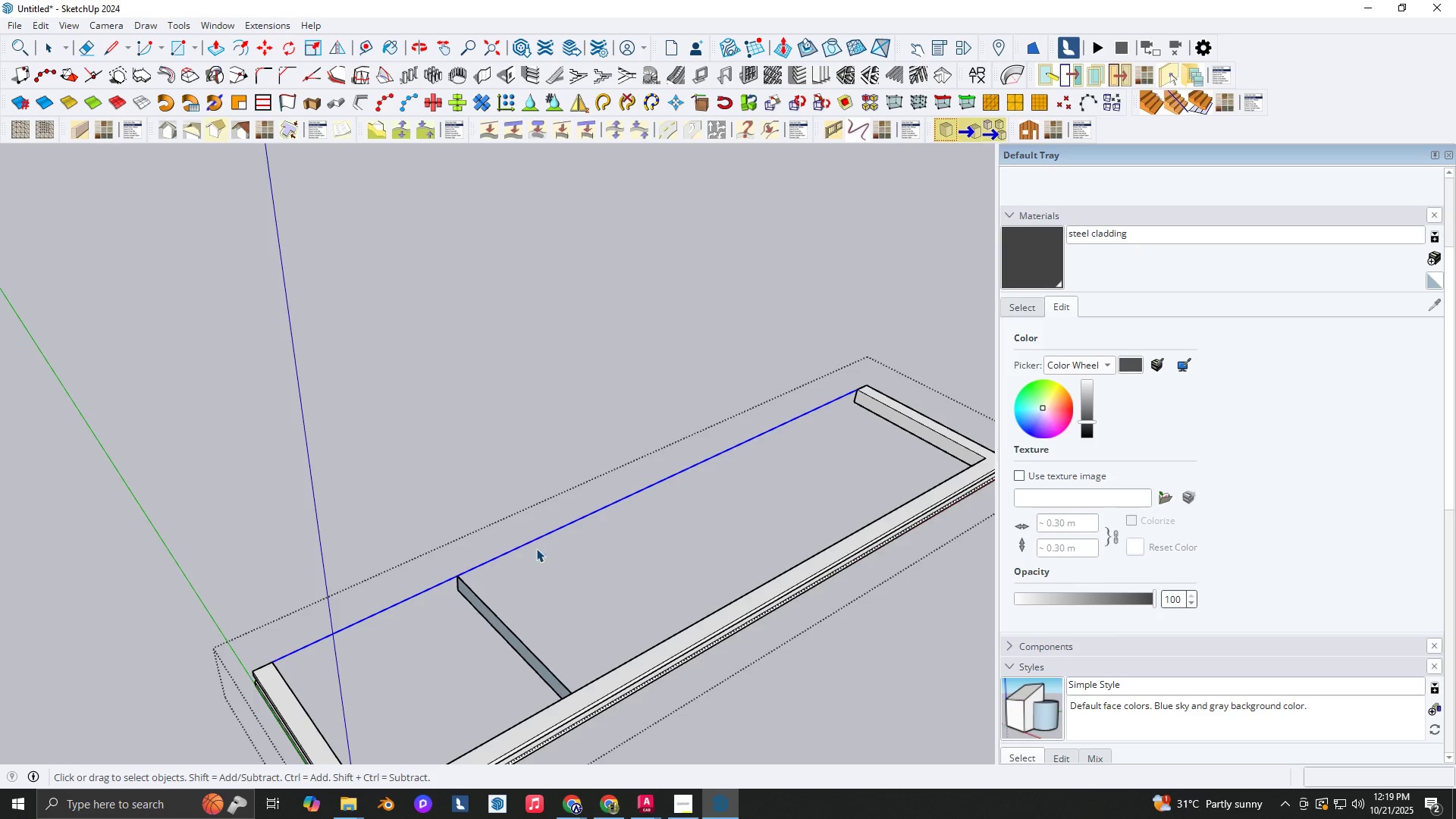 
scroll: coordinate [500, 554], scroll_direction: up, amount: 4.0
 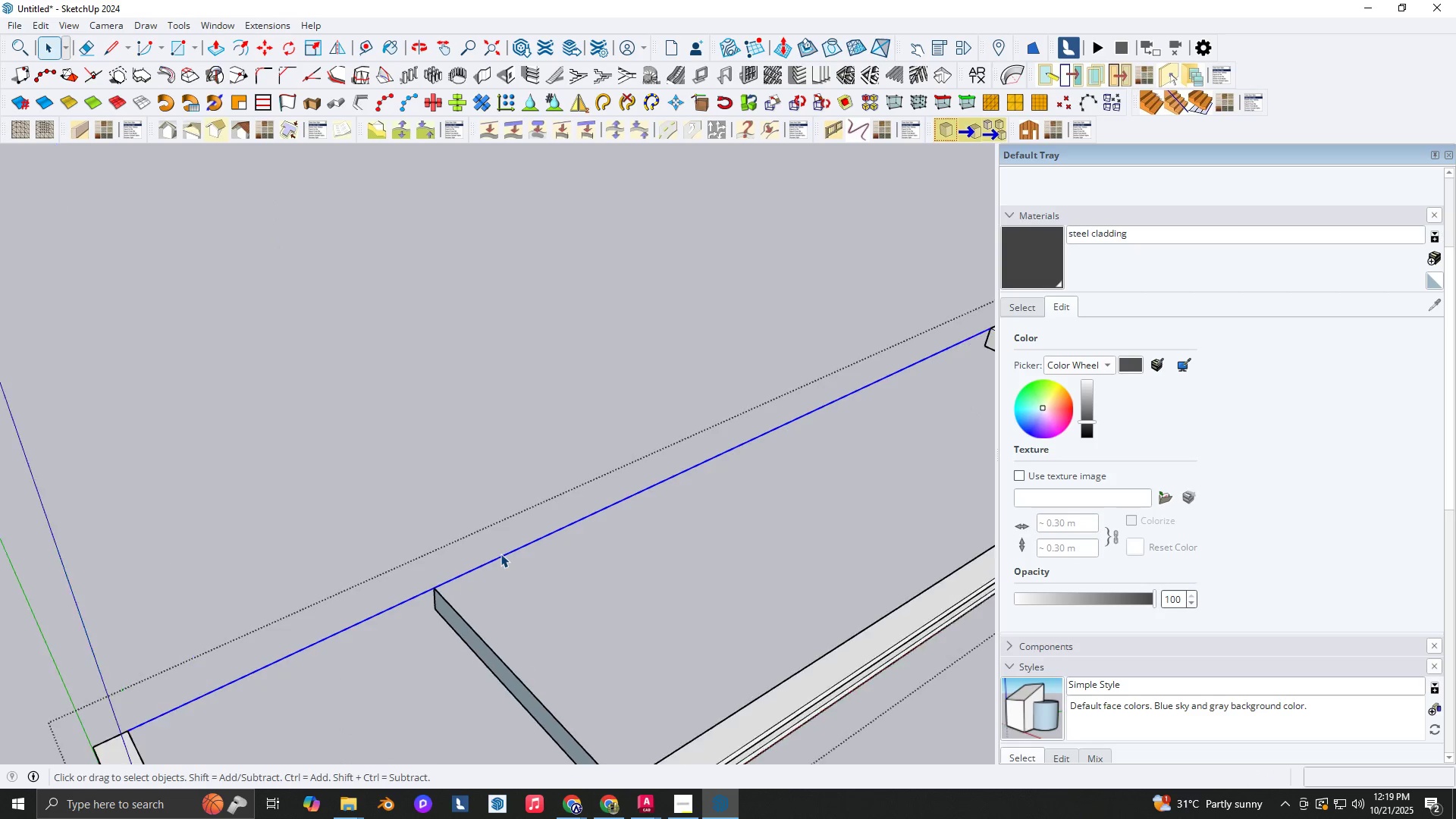 
key(Space)
 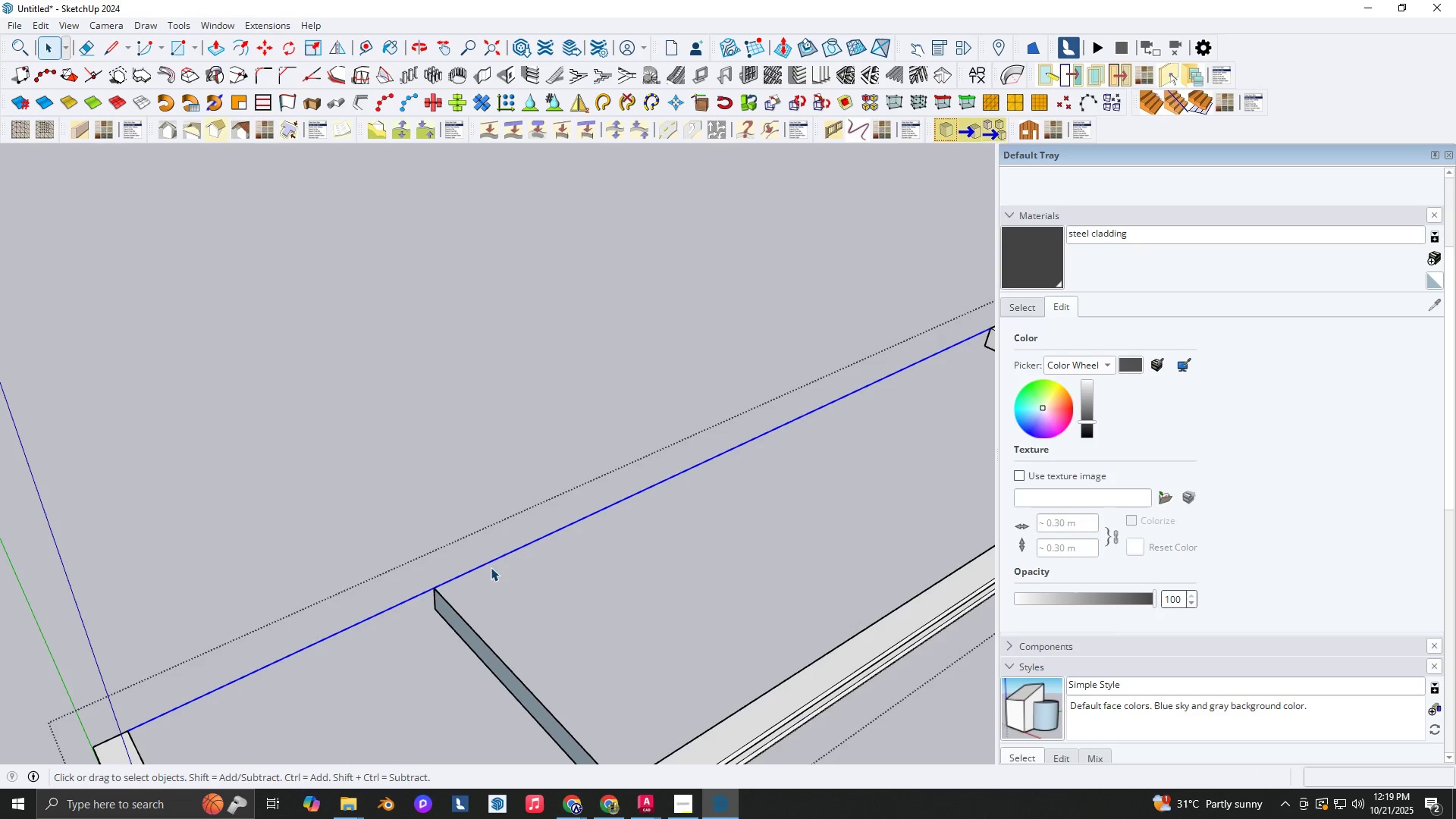 
key(E)
 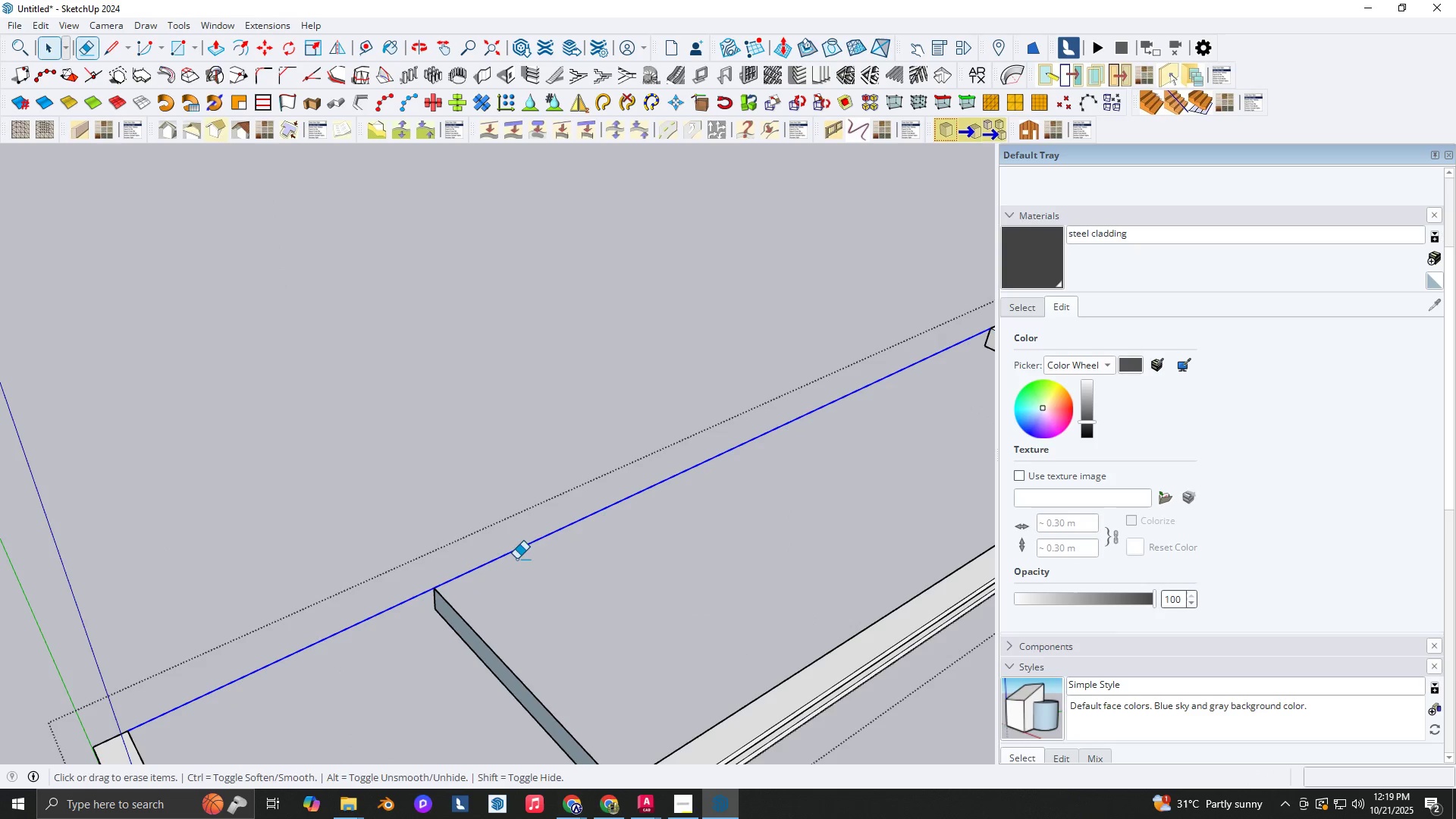 
left_click_drag(start_coordinate=[516, 559], to_coordinate=[509, 541])
 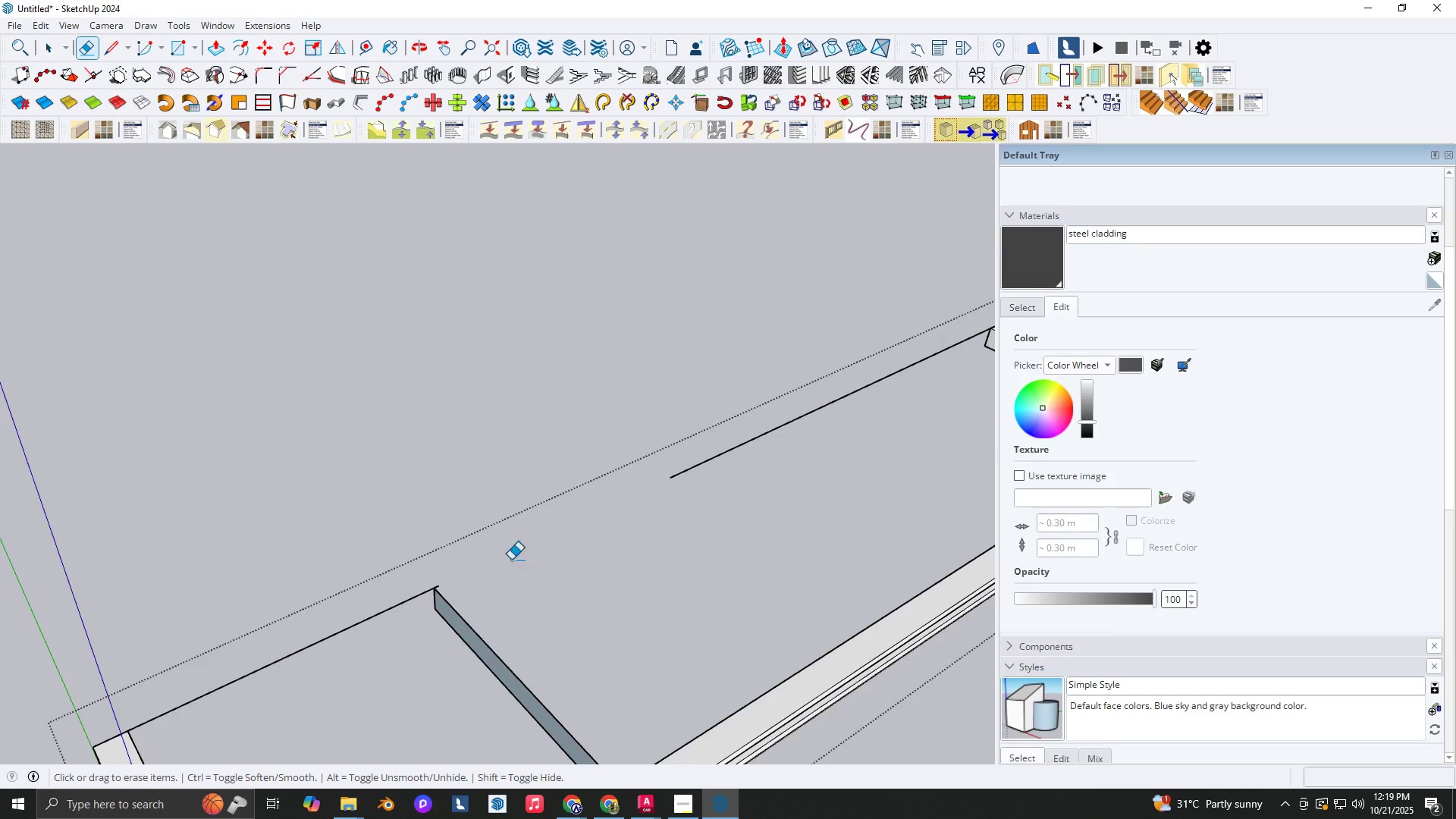 
scroll: coordinate [477, 573], scroll_direction: down, amount: 1.0
 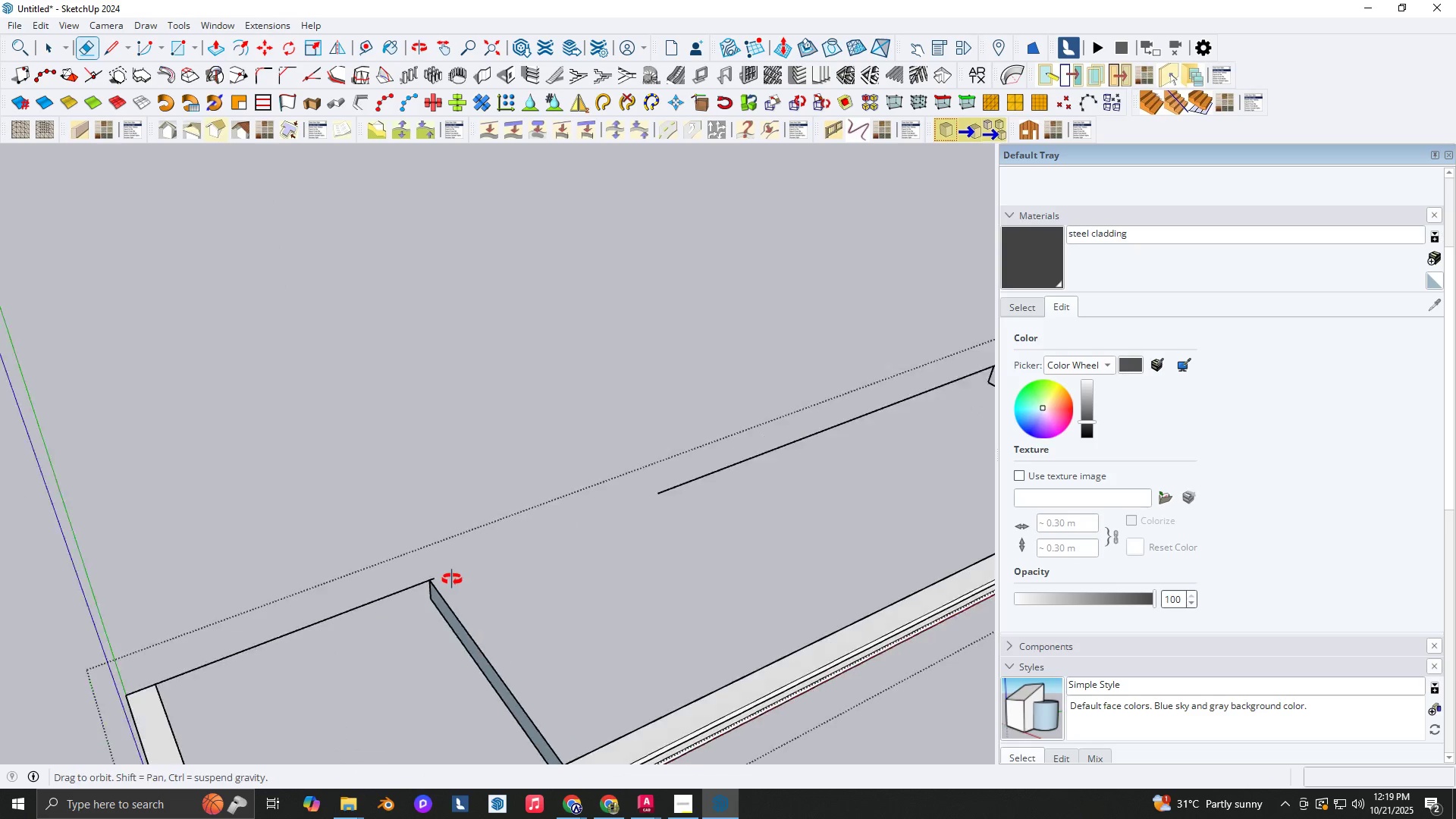 
key(Space)
 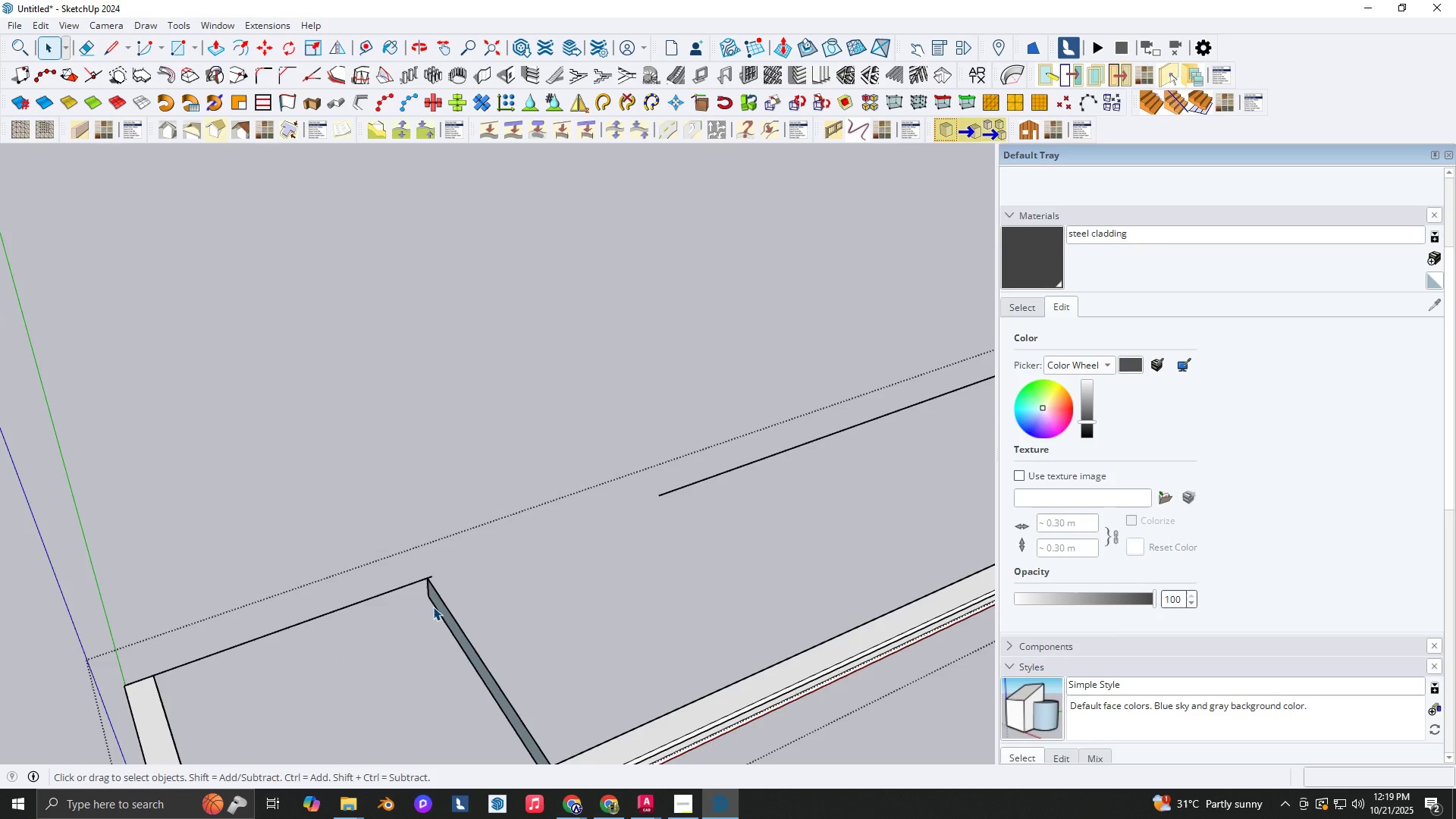 
left_click([433, 607])
 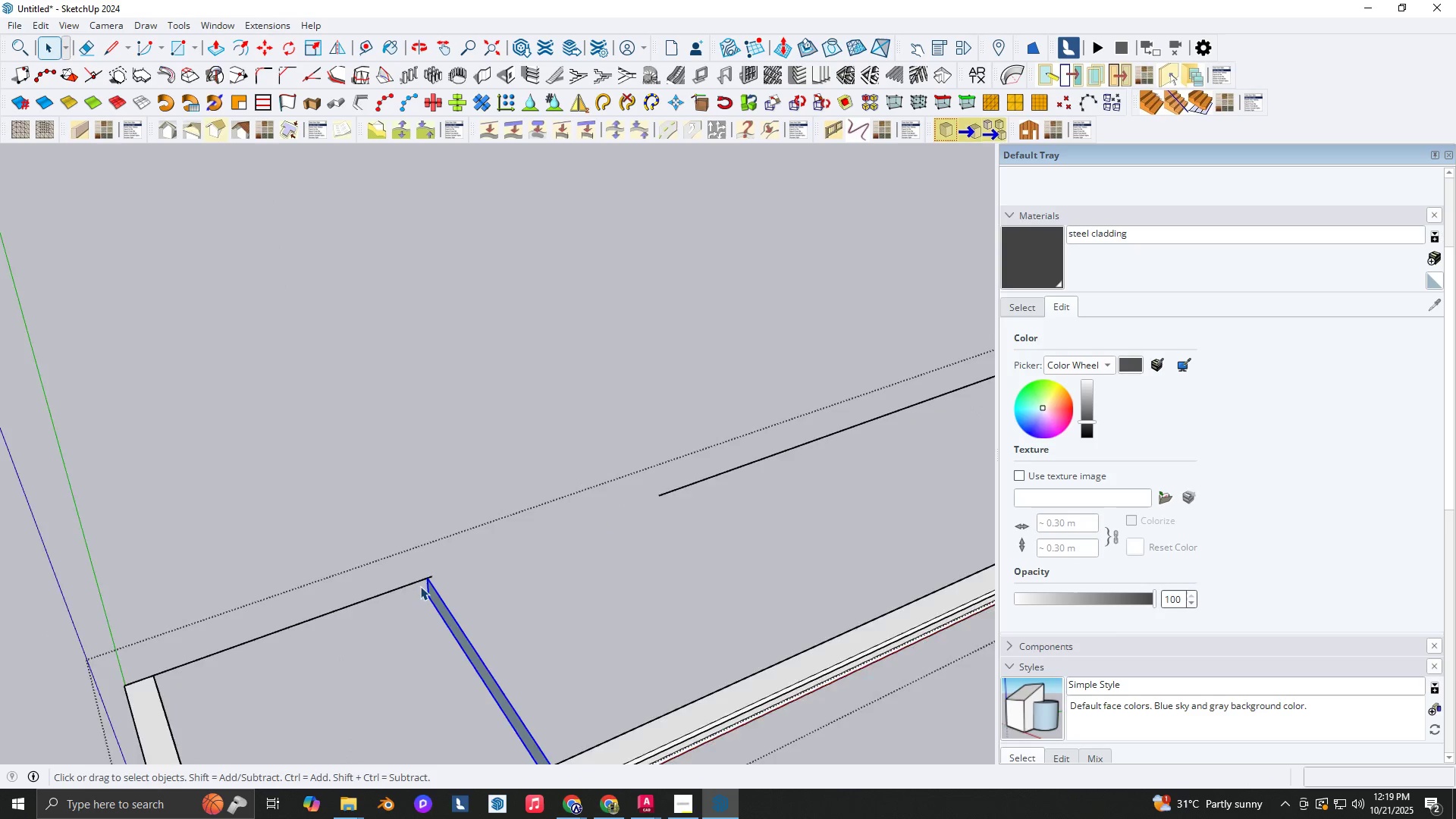 
scroll: coordinate [433, 573], scroll_direction: up, amount: 9.0
 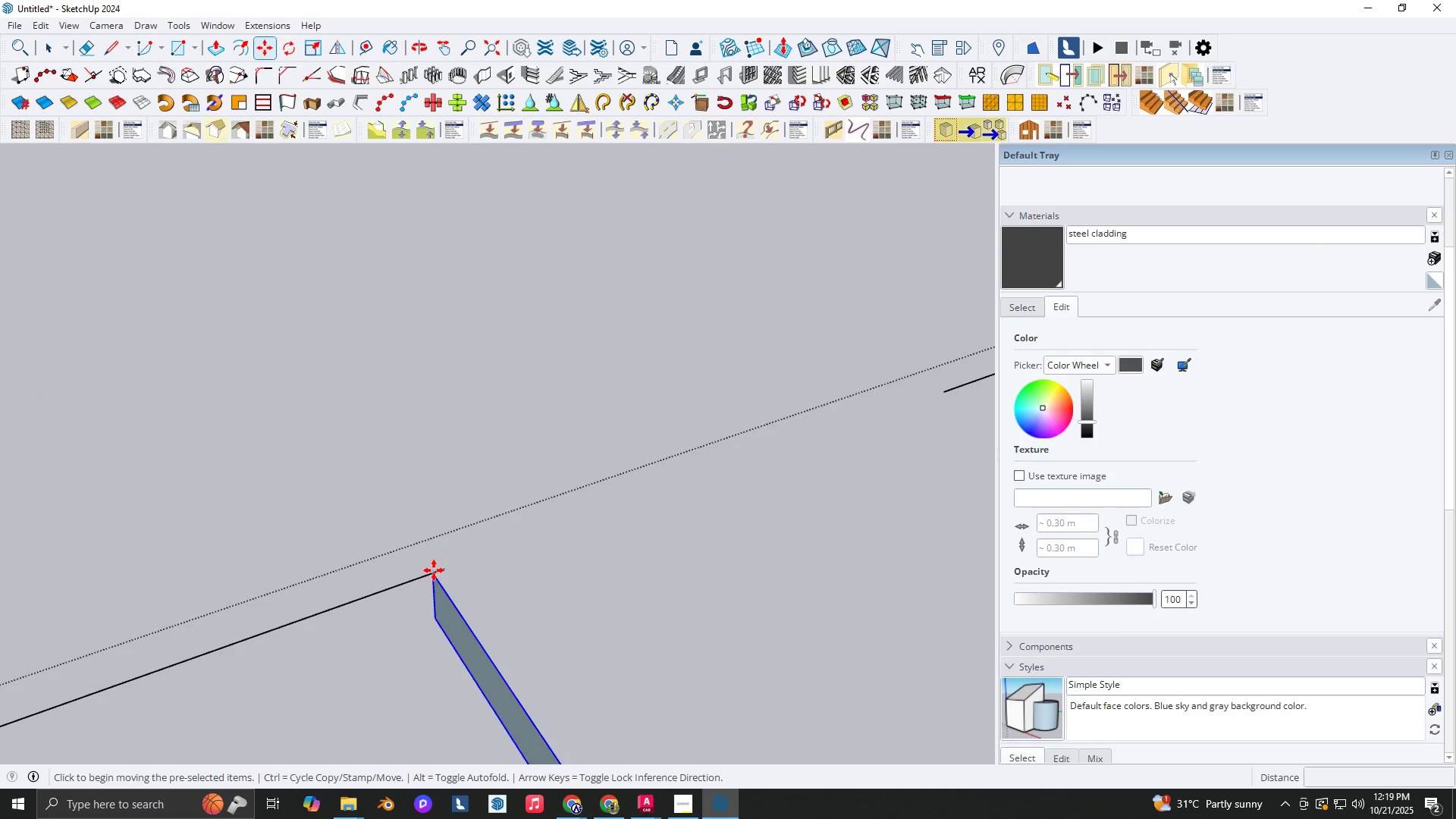 
type(nm)
 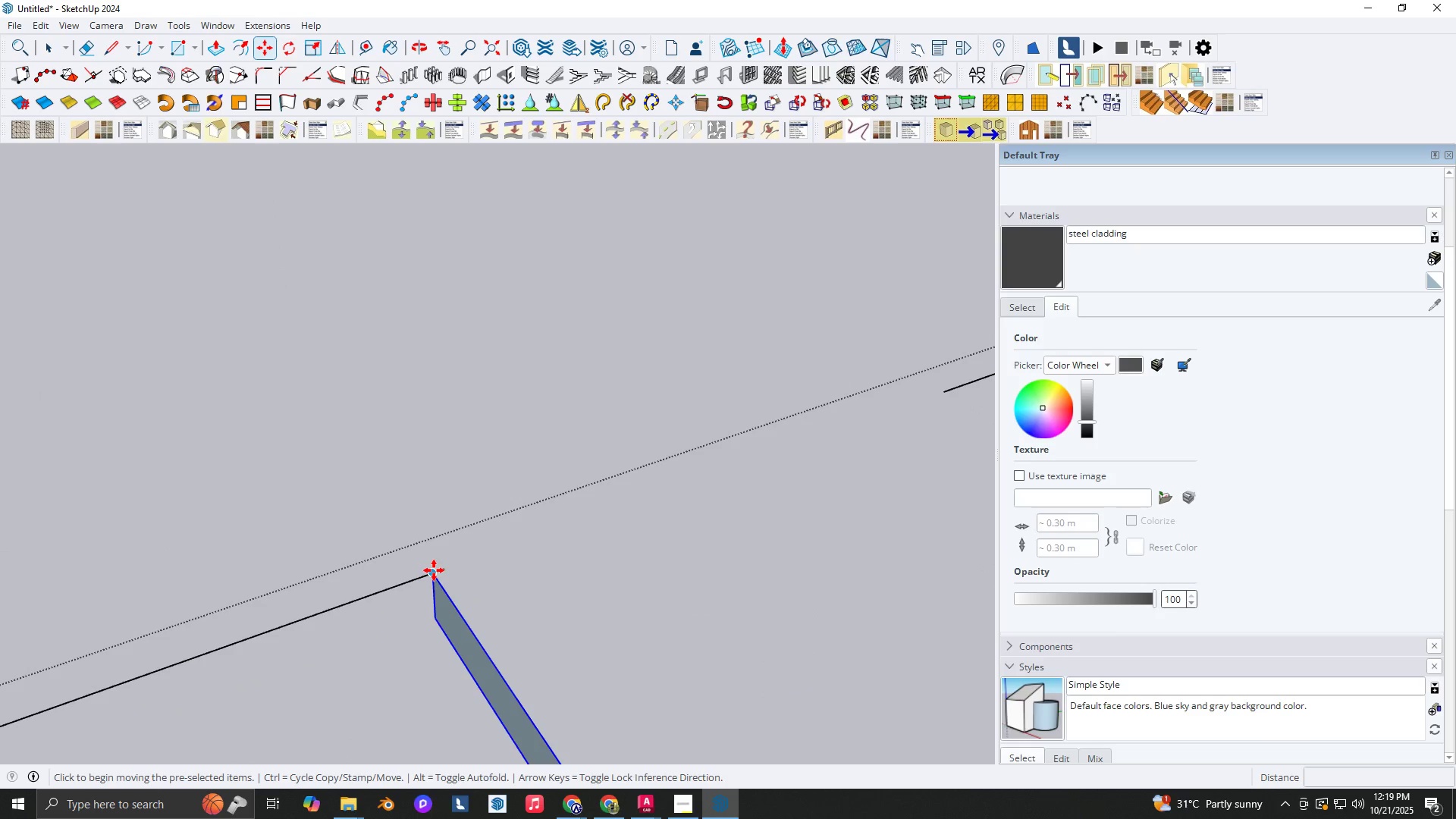 
left_click([434, 570])
 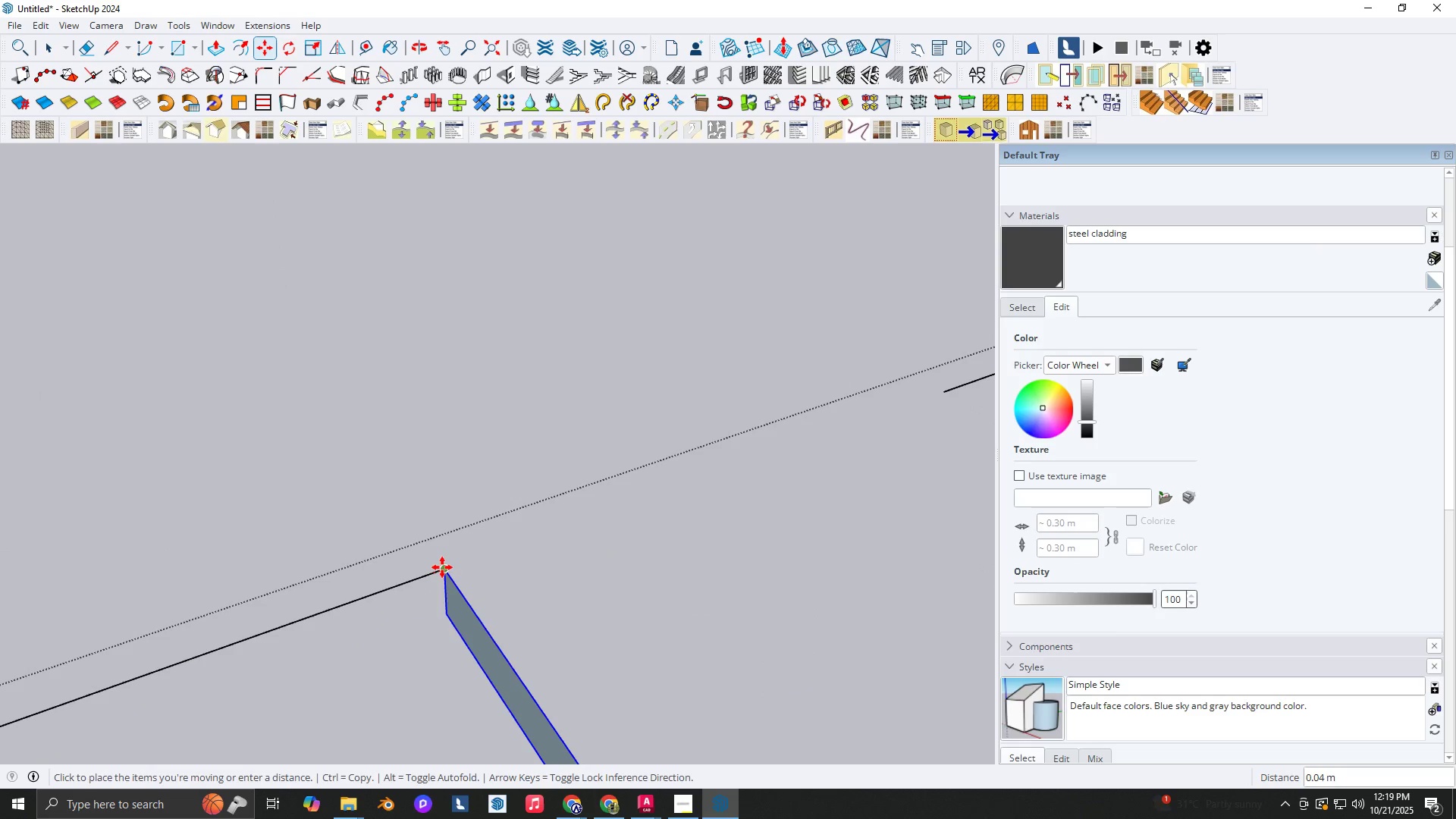 
left_click([442, 567])
 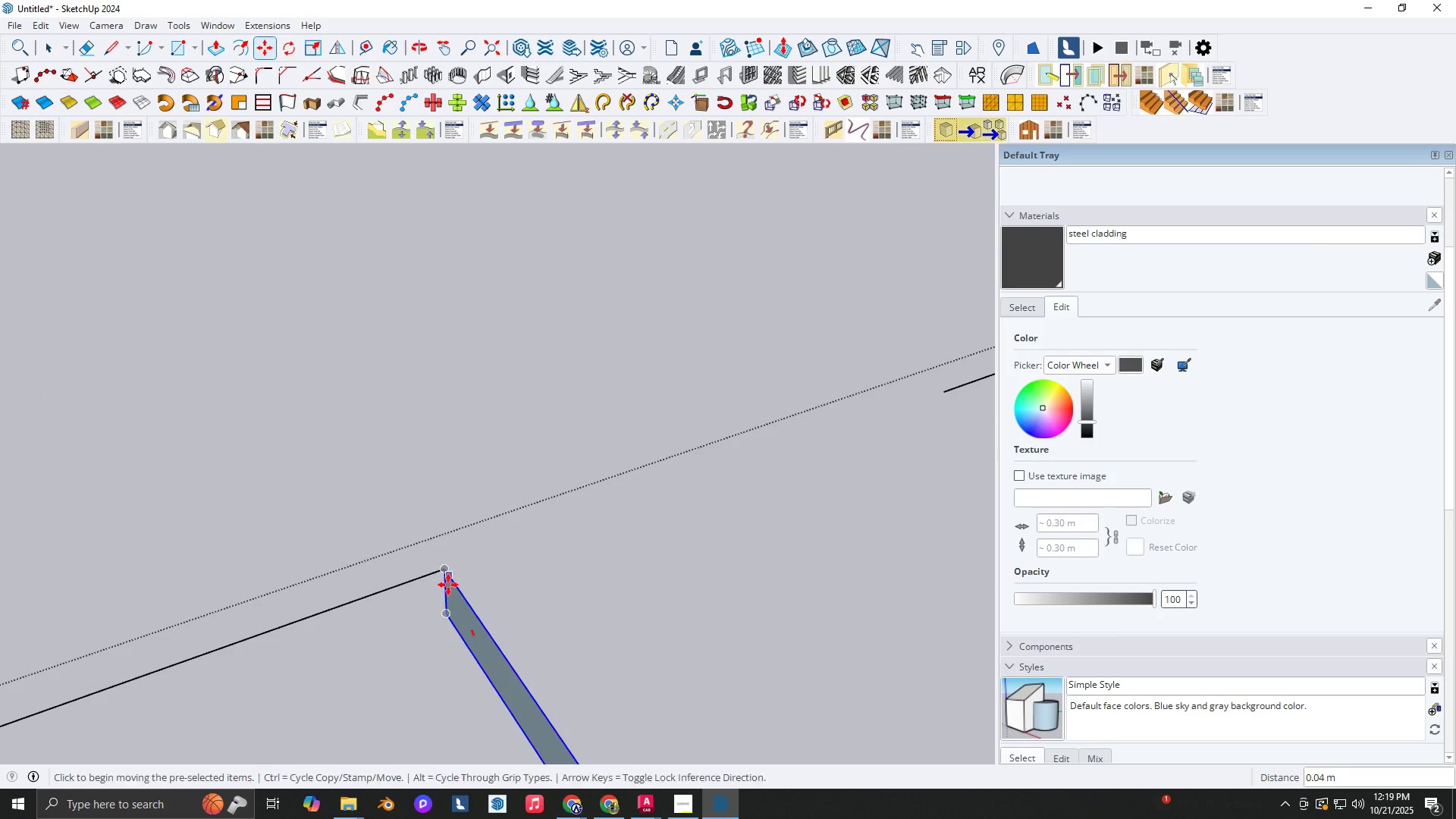 
key(Space)
 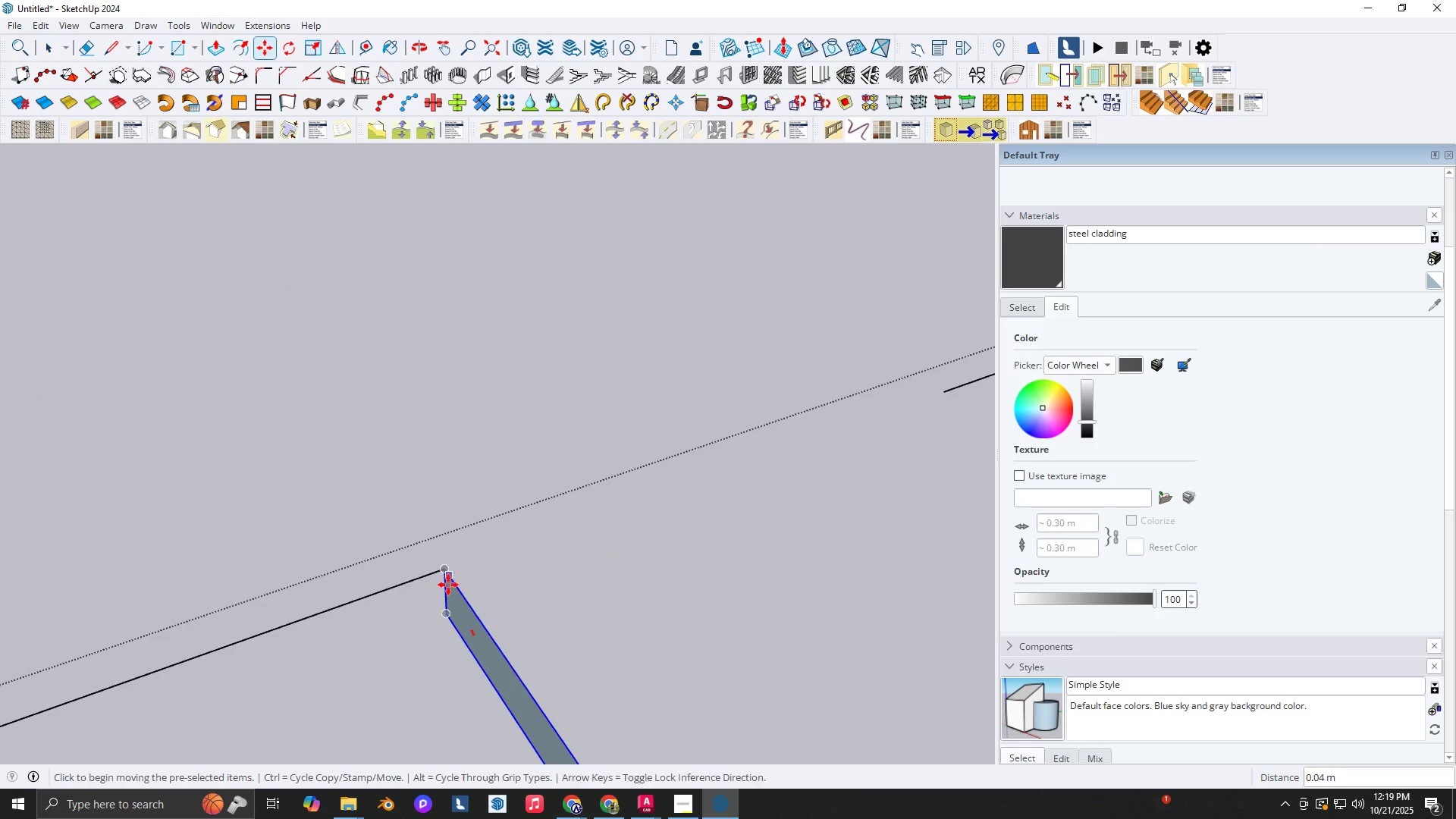 
scroll: coordinate [450, 590], scroll_direction: down, amount: 5.0
 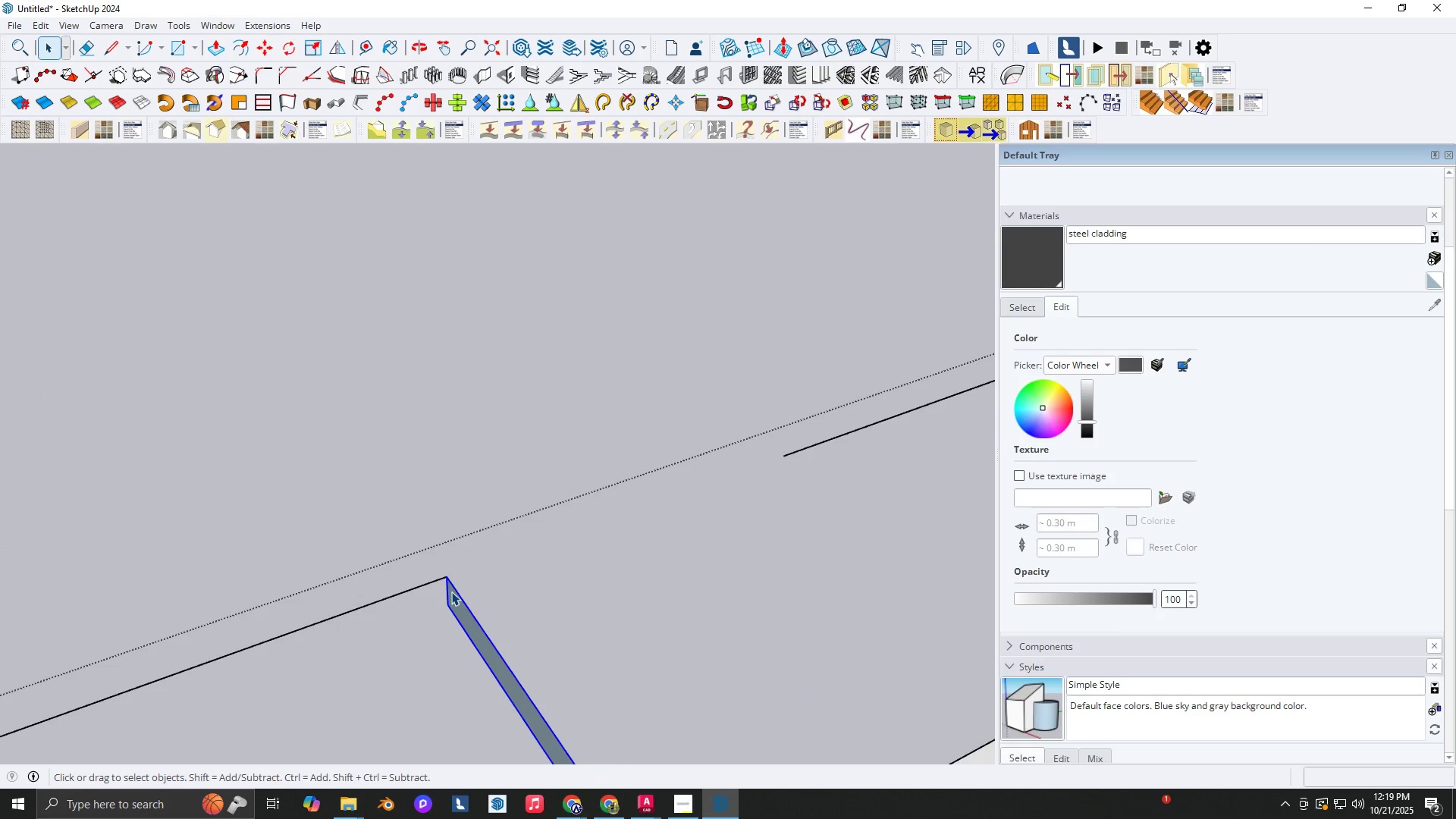 
right_click([451, 592])
 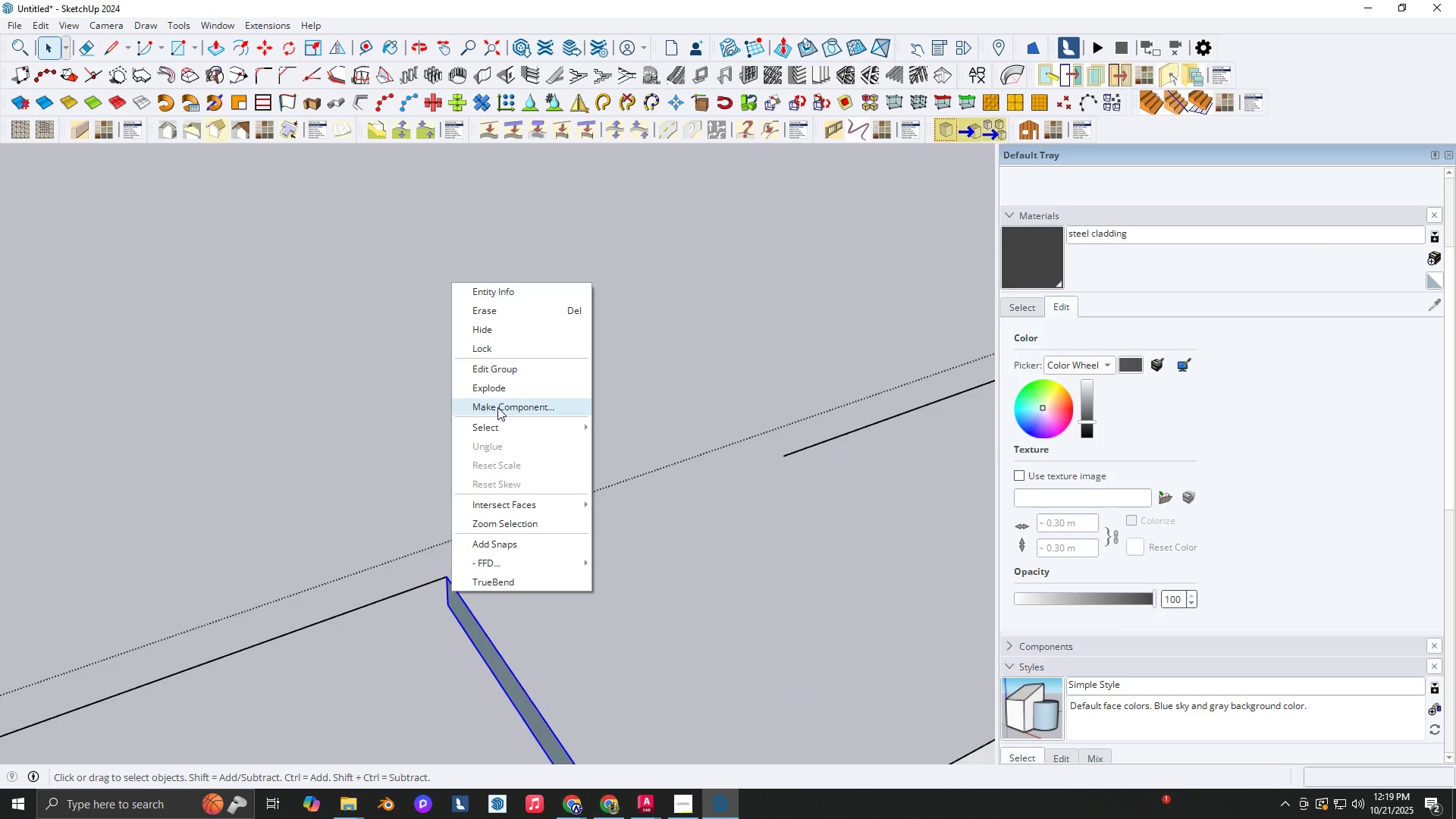 
left_click([497, 407])
 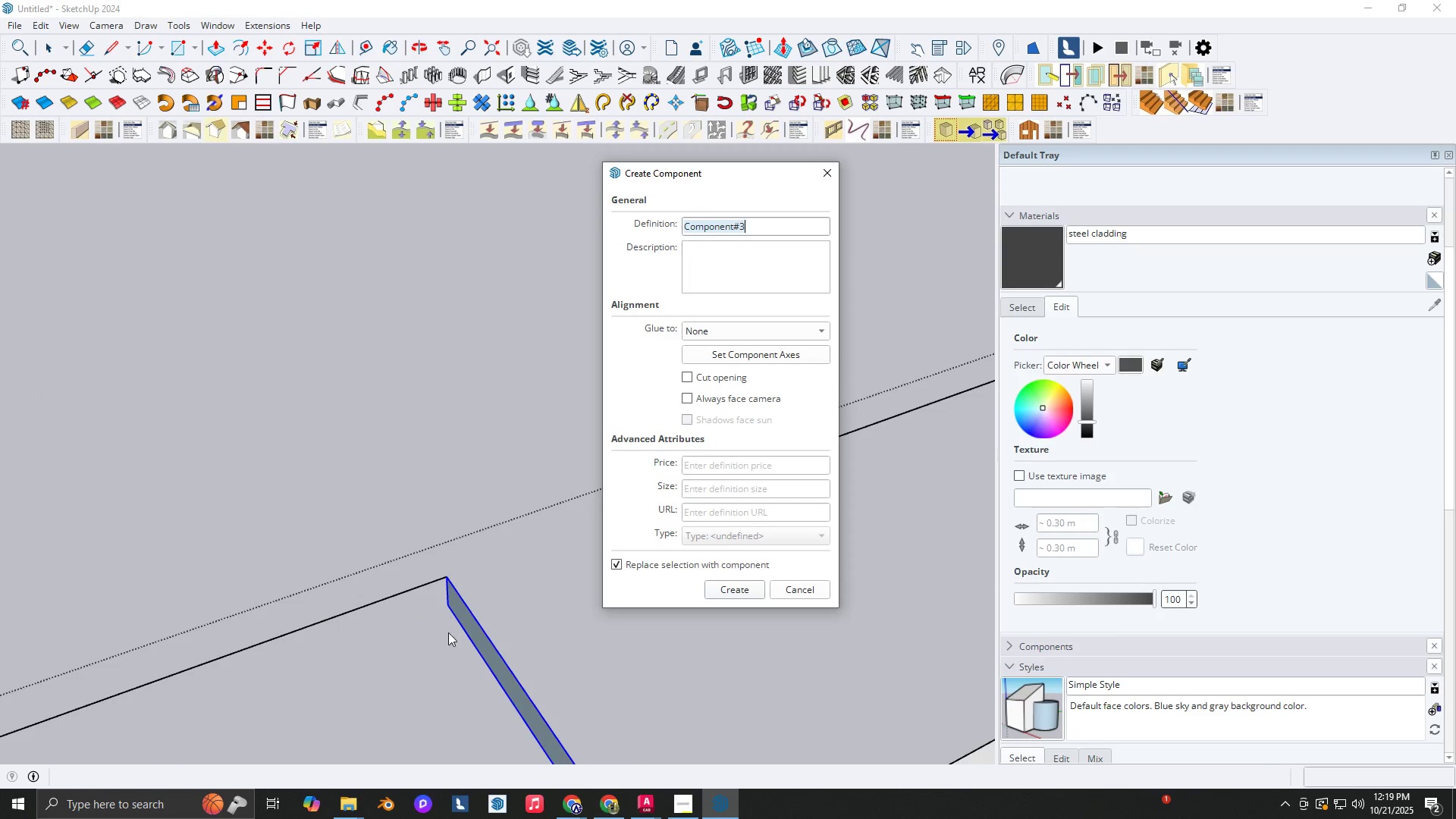 
left_click([460, 623])
 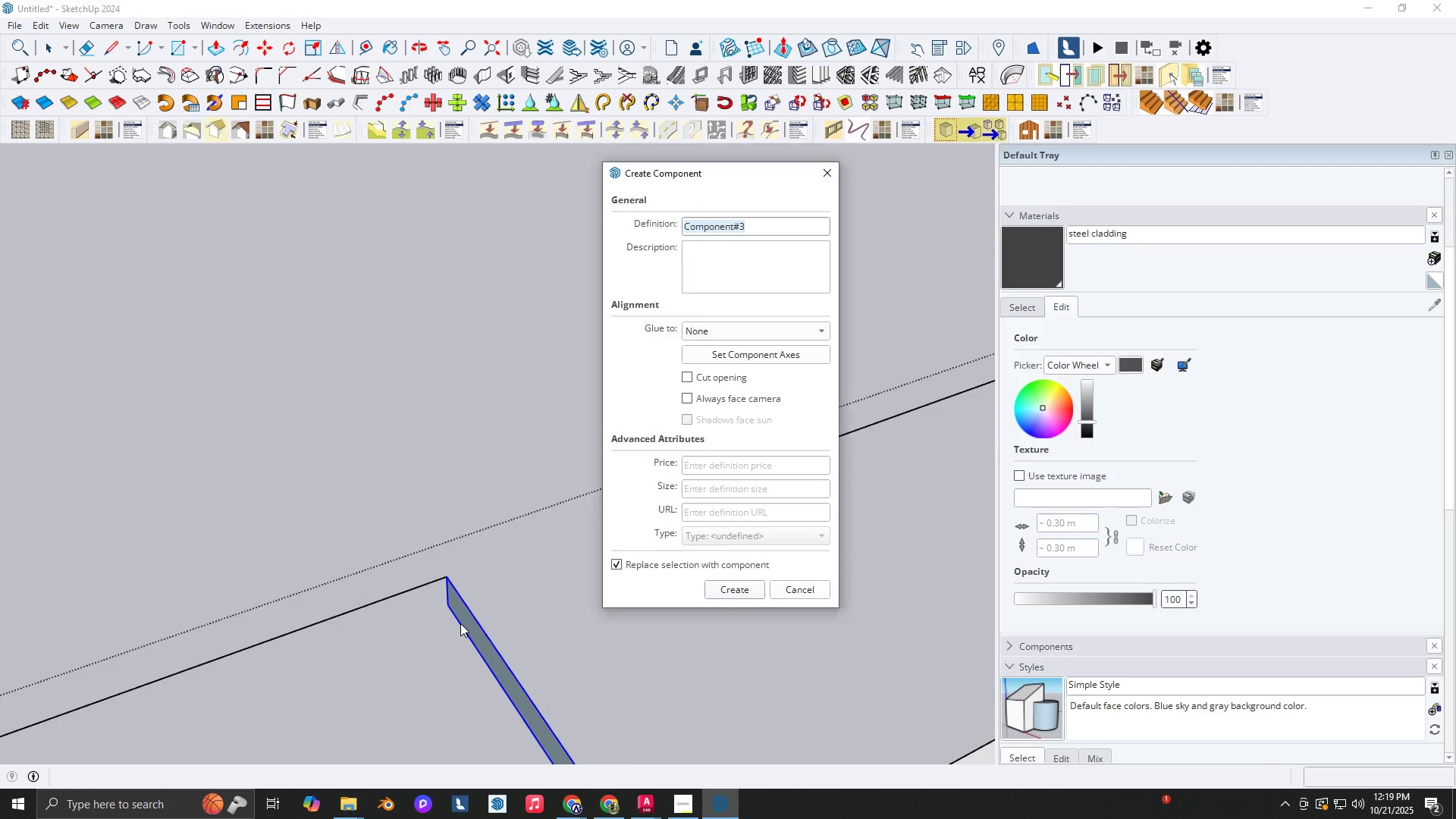 
key(Escape)
 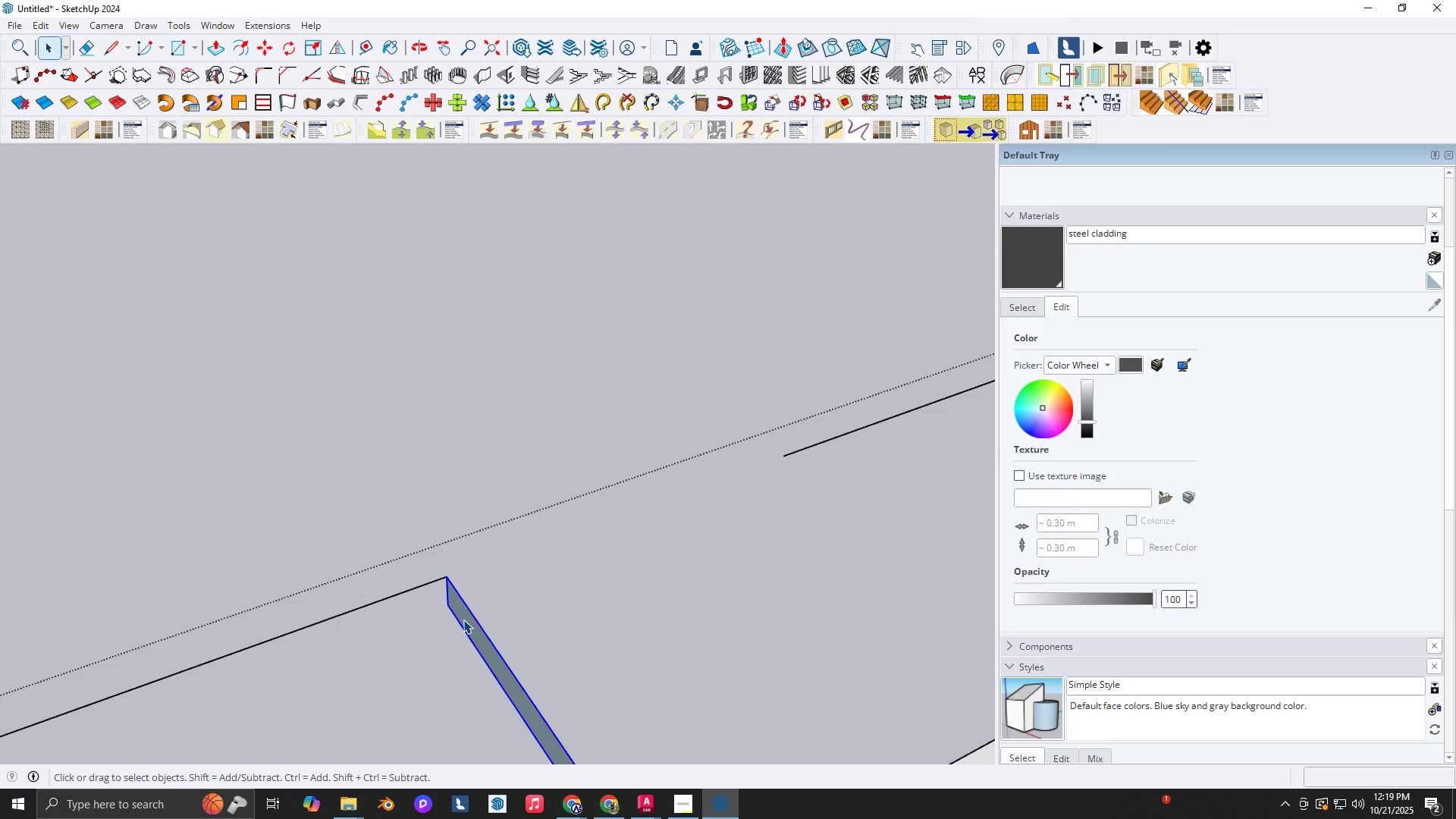 
right_click([463, 620])
 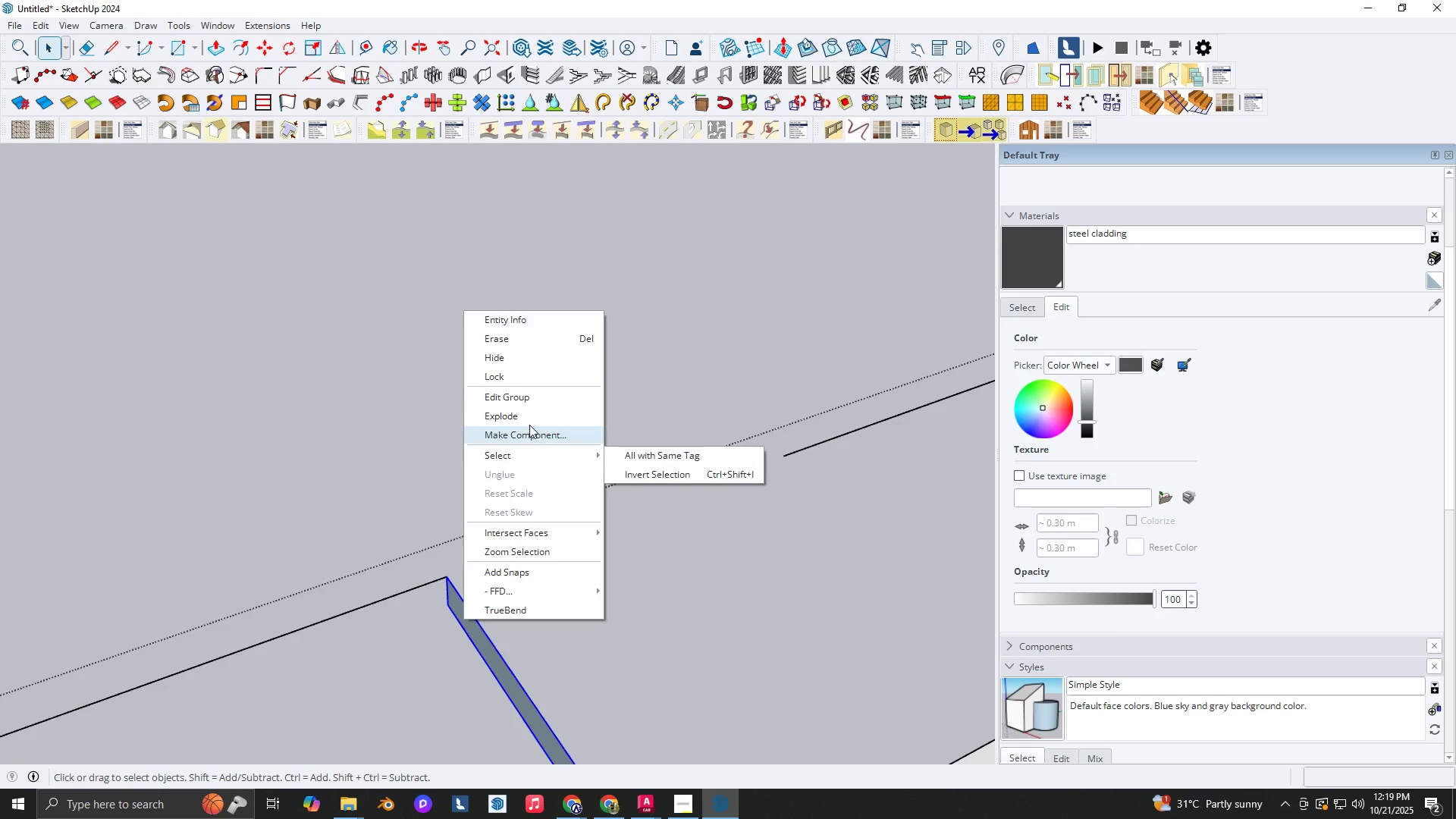 
left_click([529, 421])
 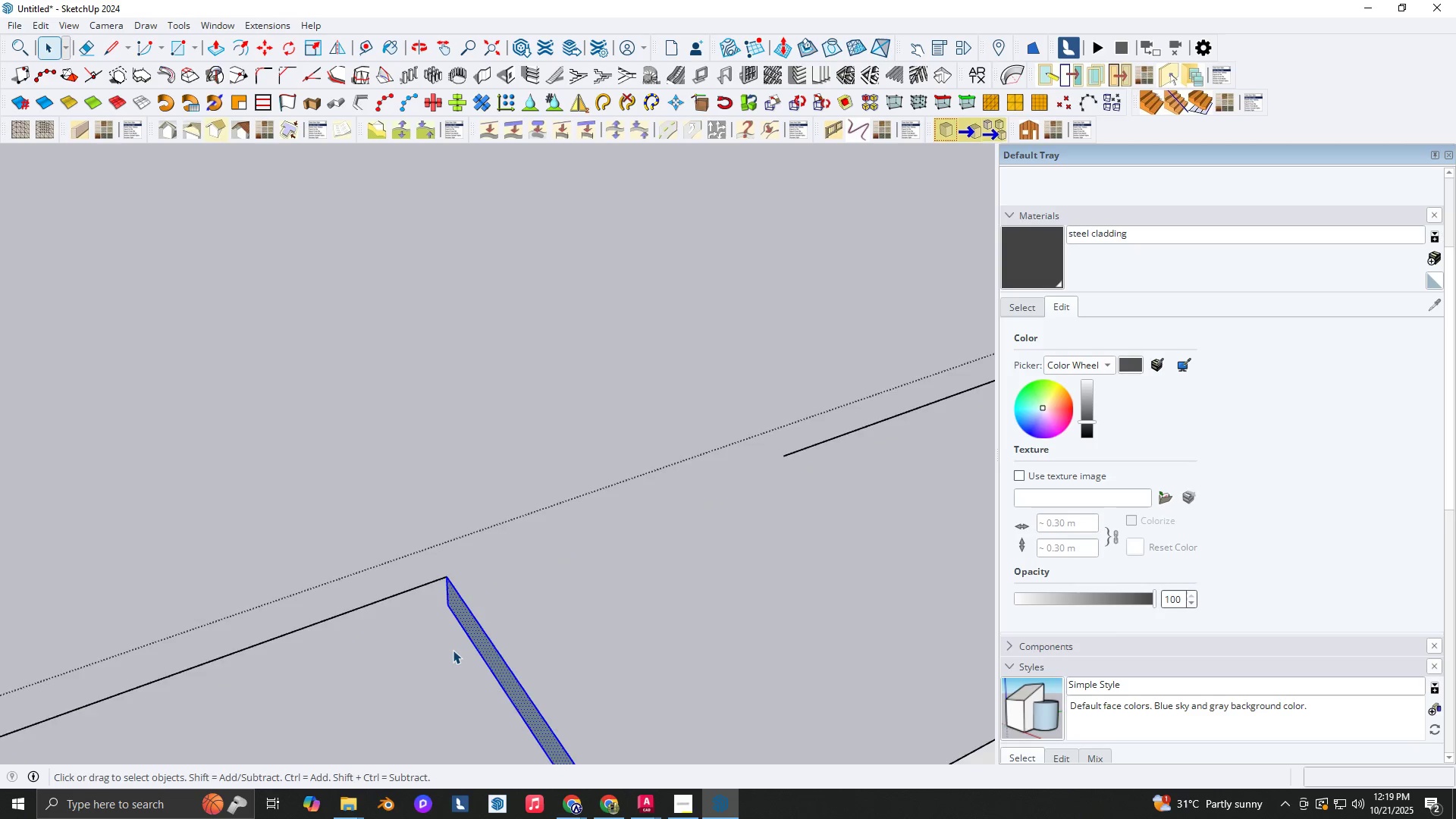 
scroll: coordinate [452, 651], scroll_direction: up, amount: 3.0
 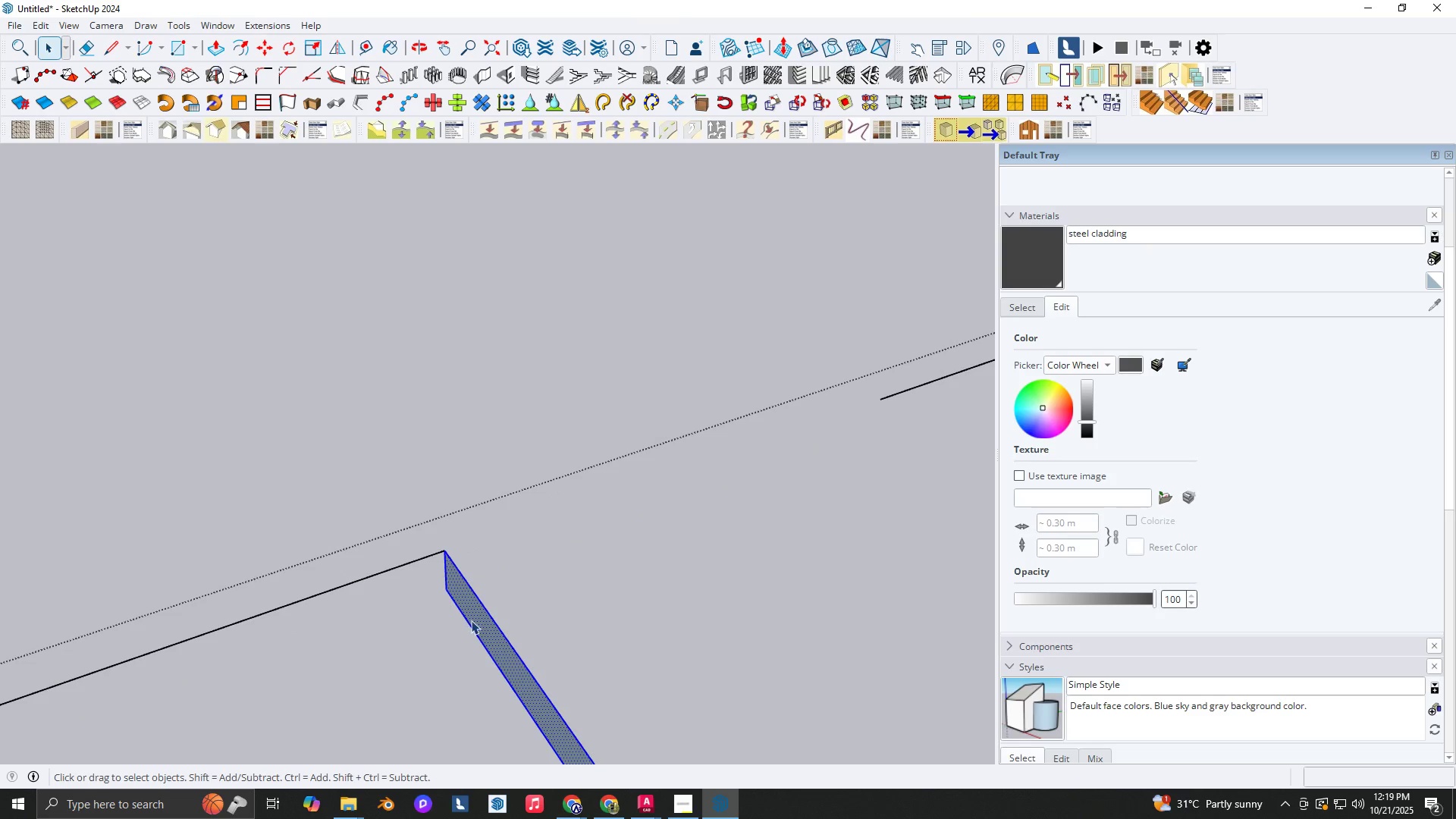 
left_click([471, 620])
 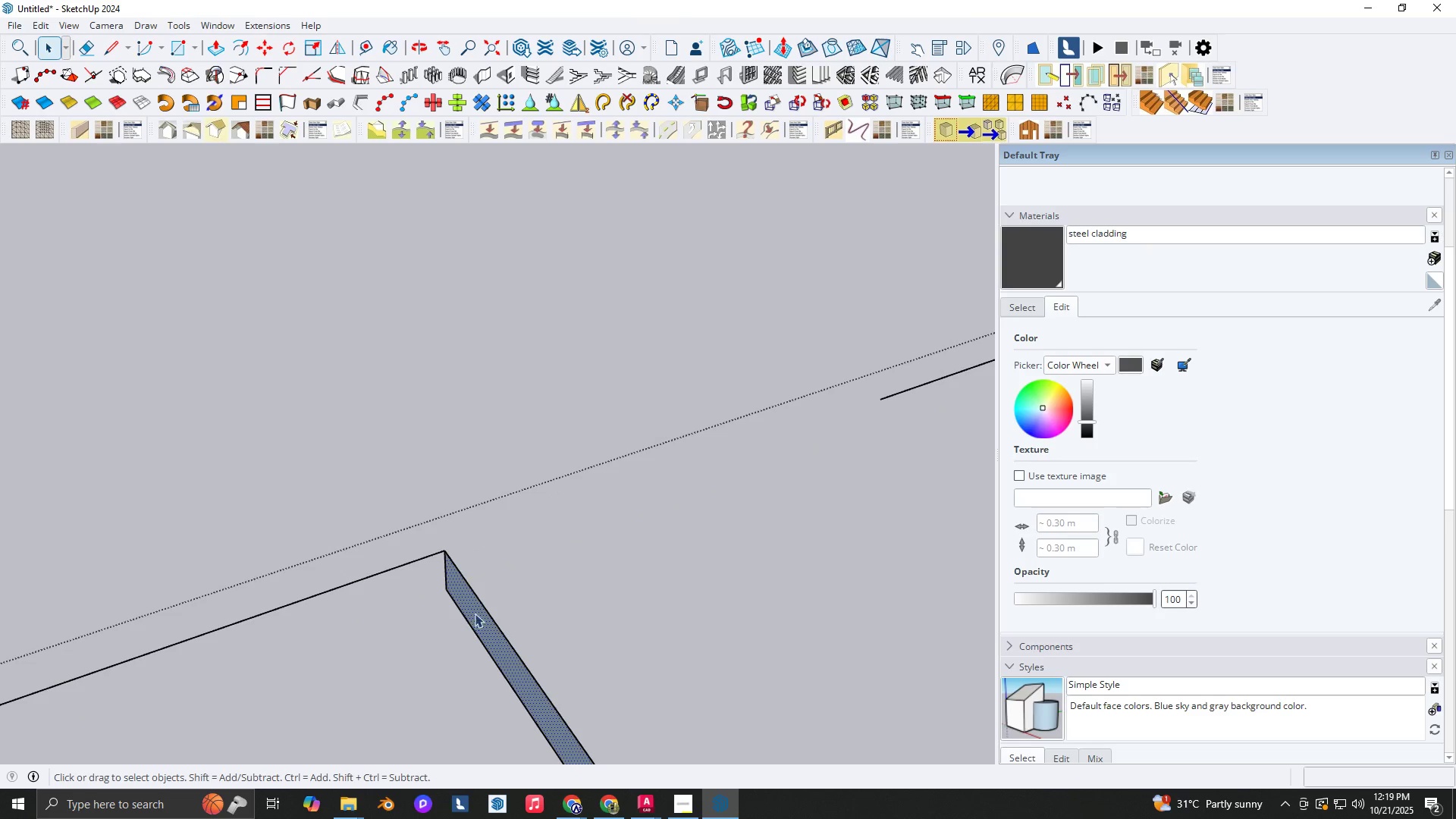 
key(P)
 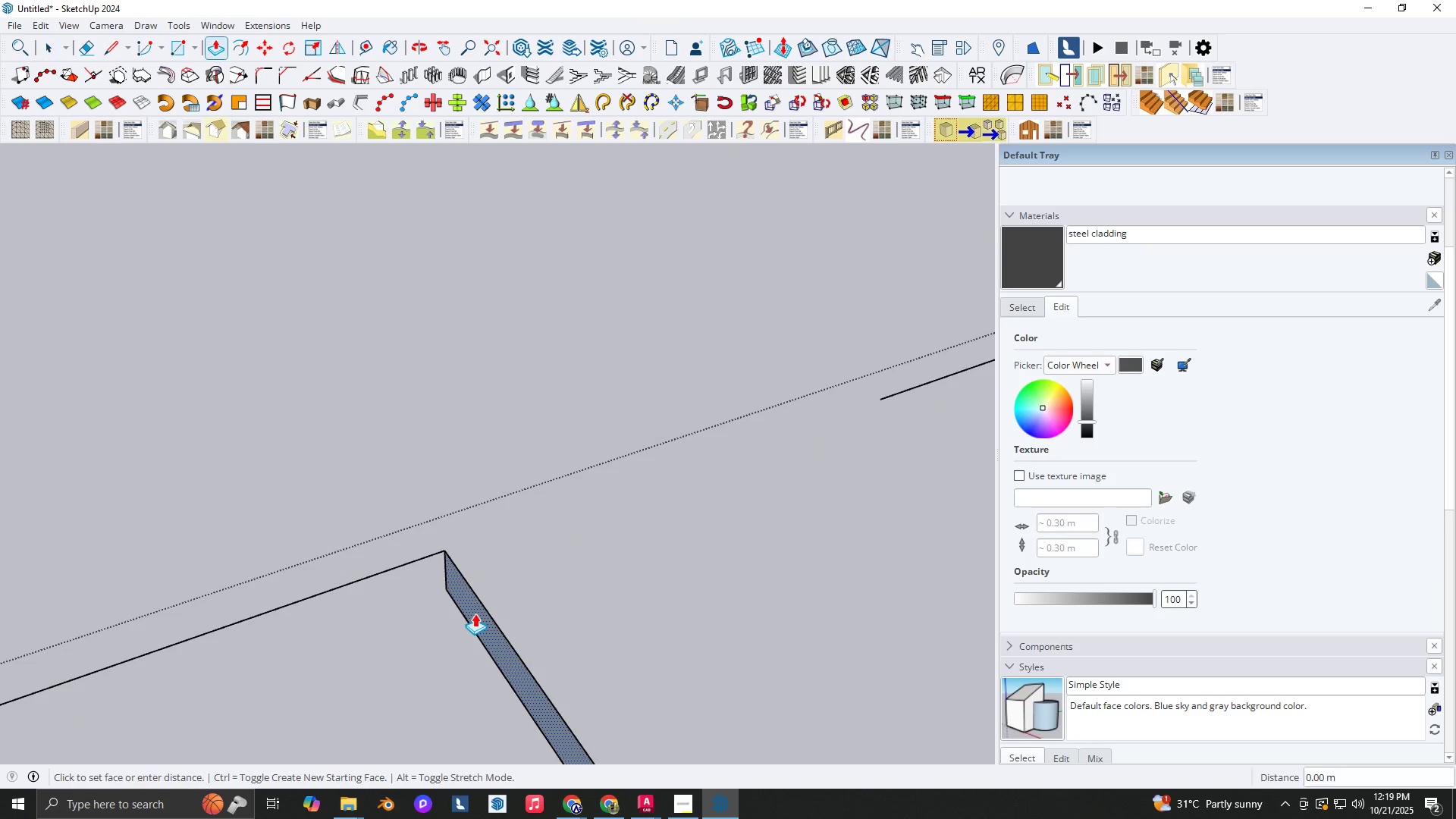 
left_click([475, 613])
 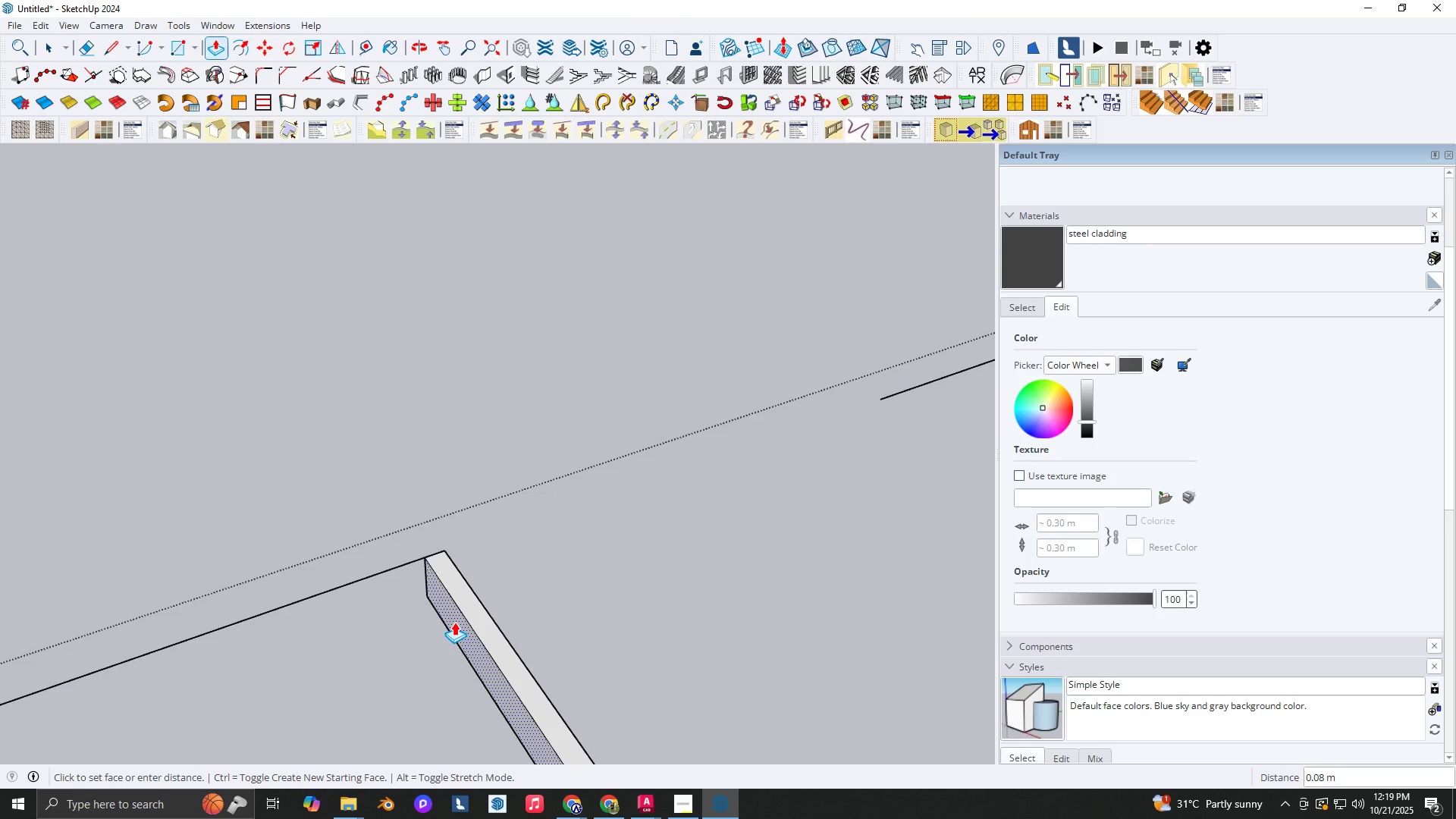 
key(NumpadDecimal)
 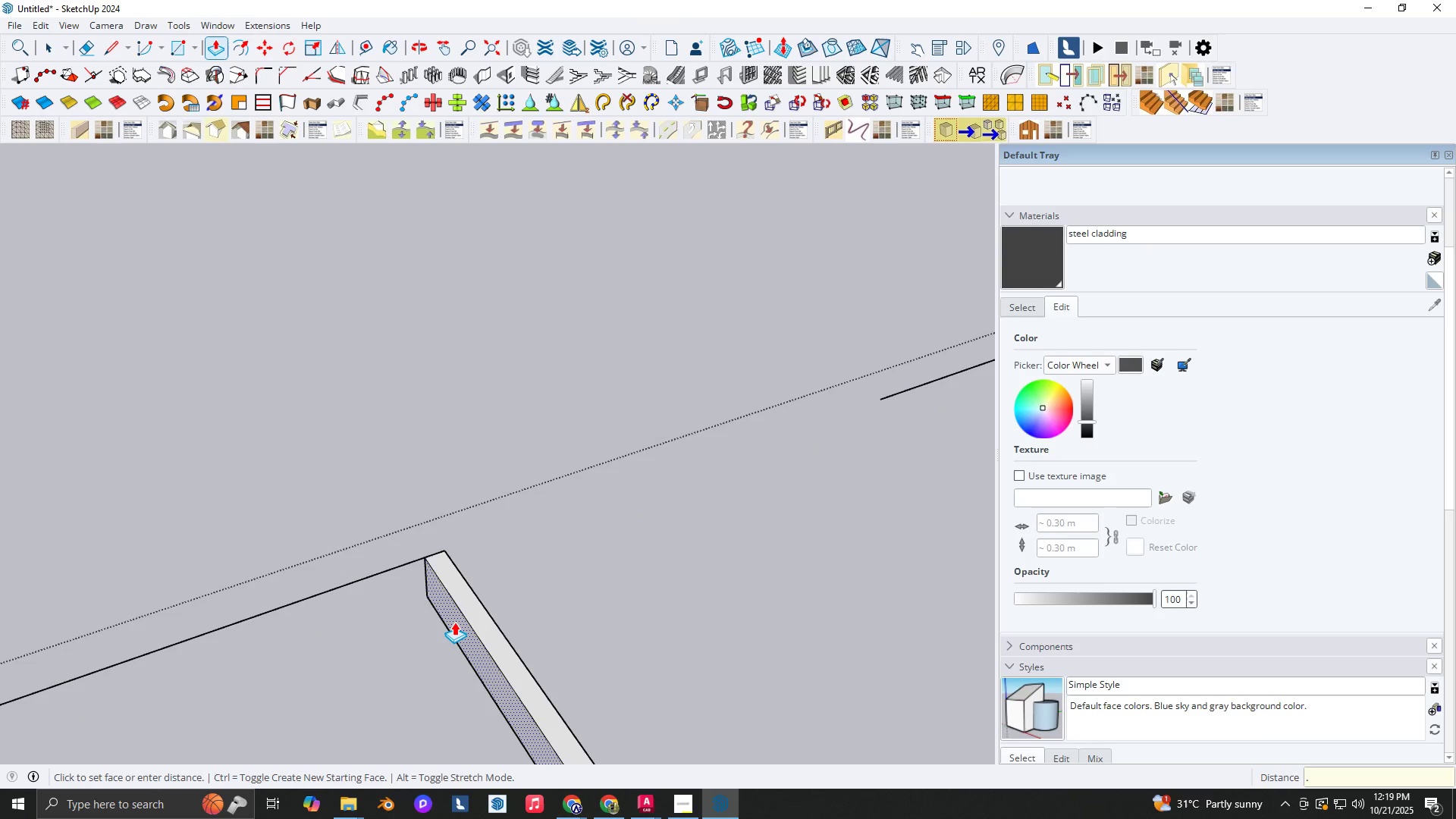 
key(Numpad1)
 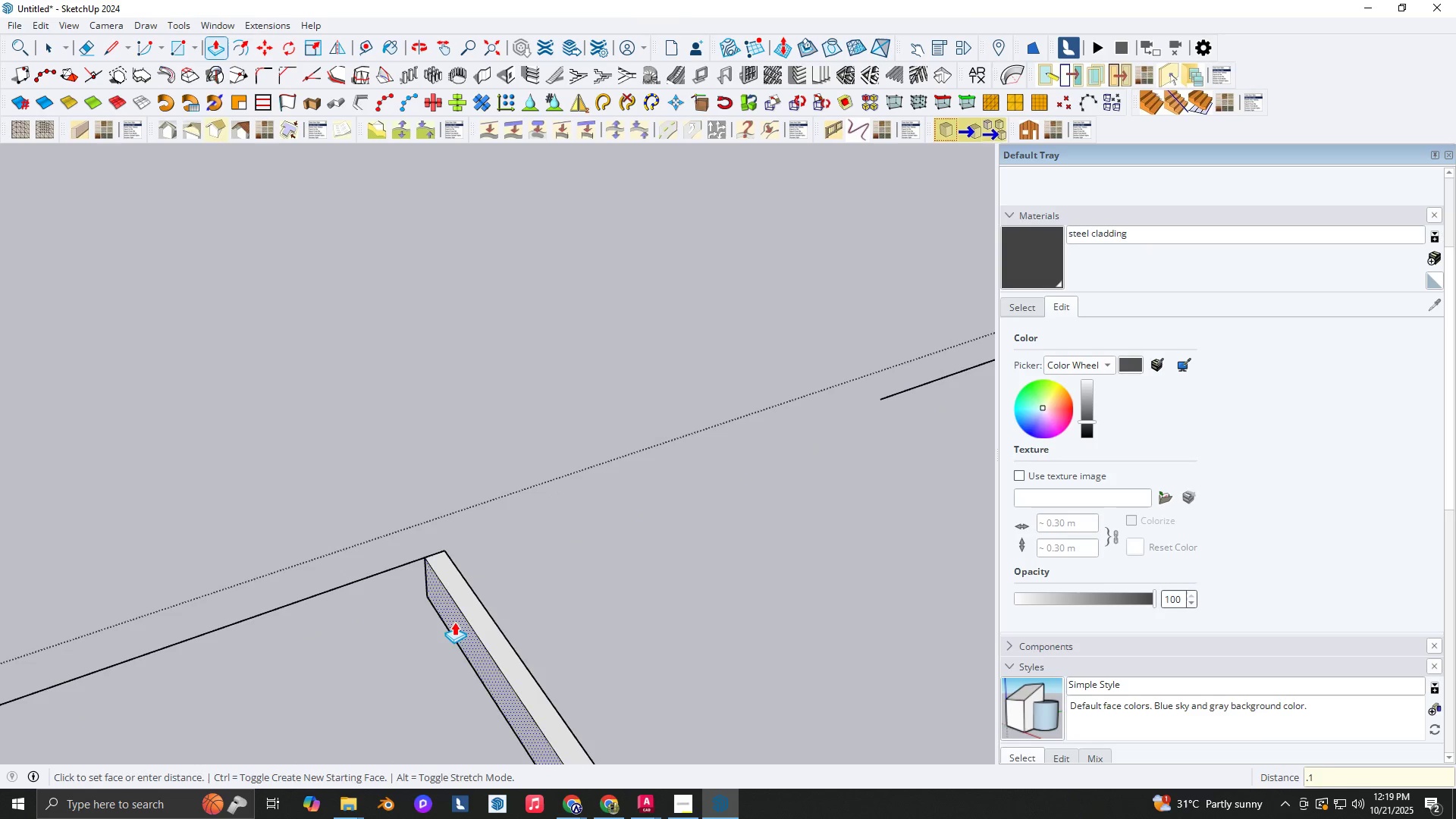 
key(NumpadEnter)
 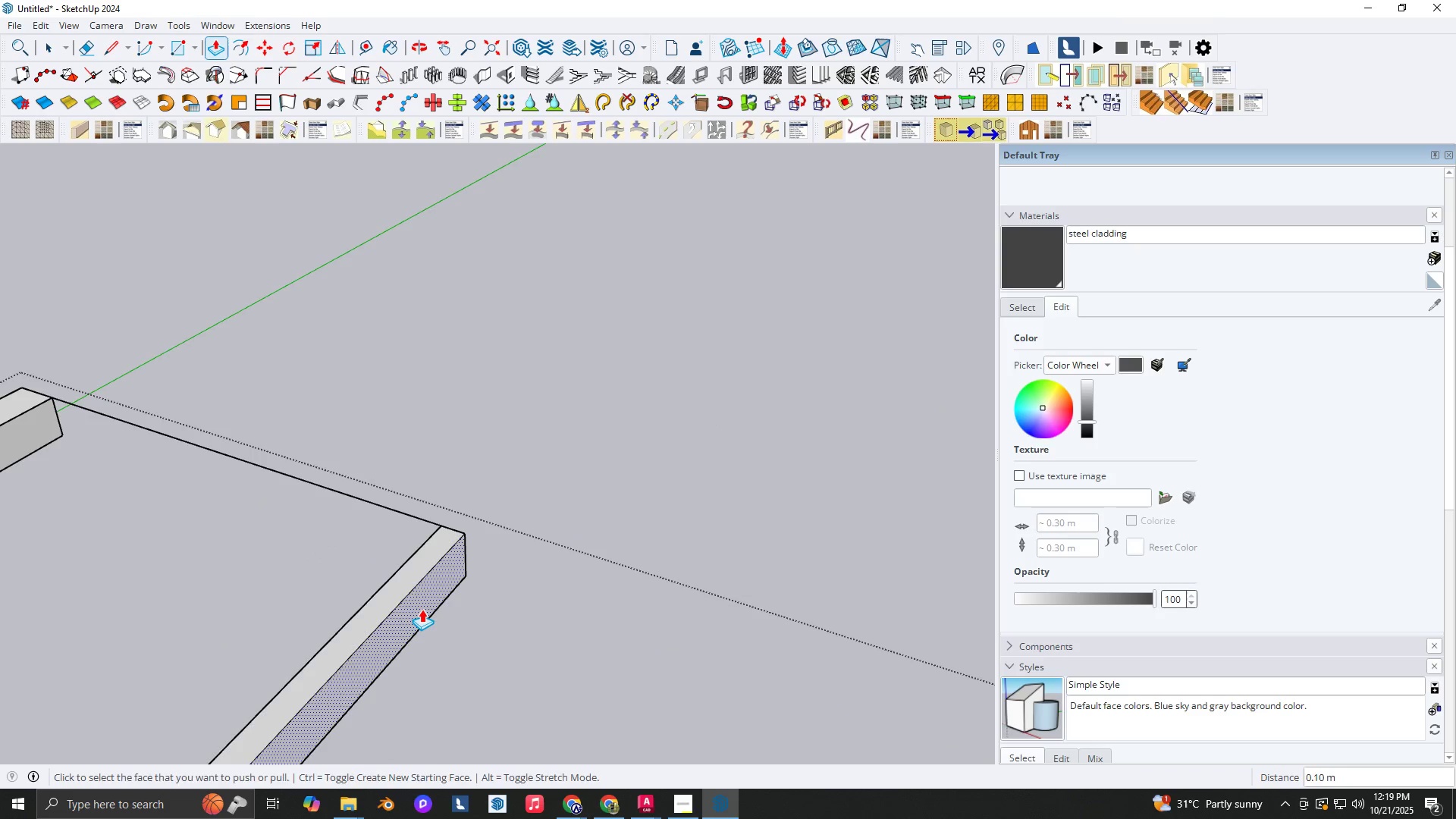 
double_click([422, 609])
 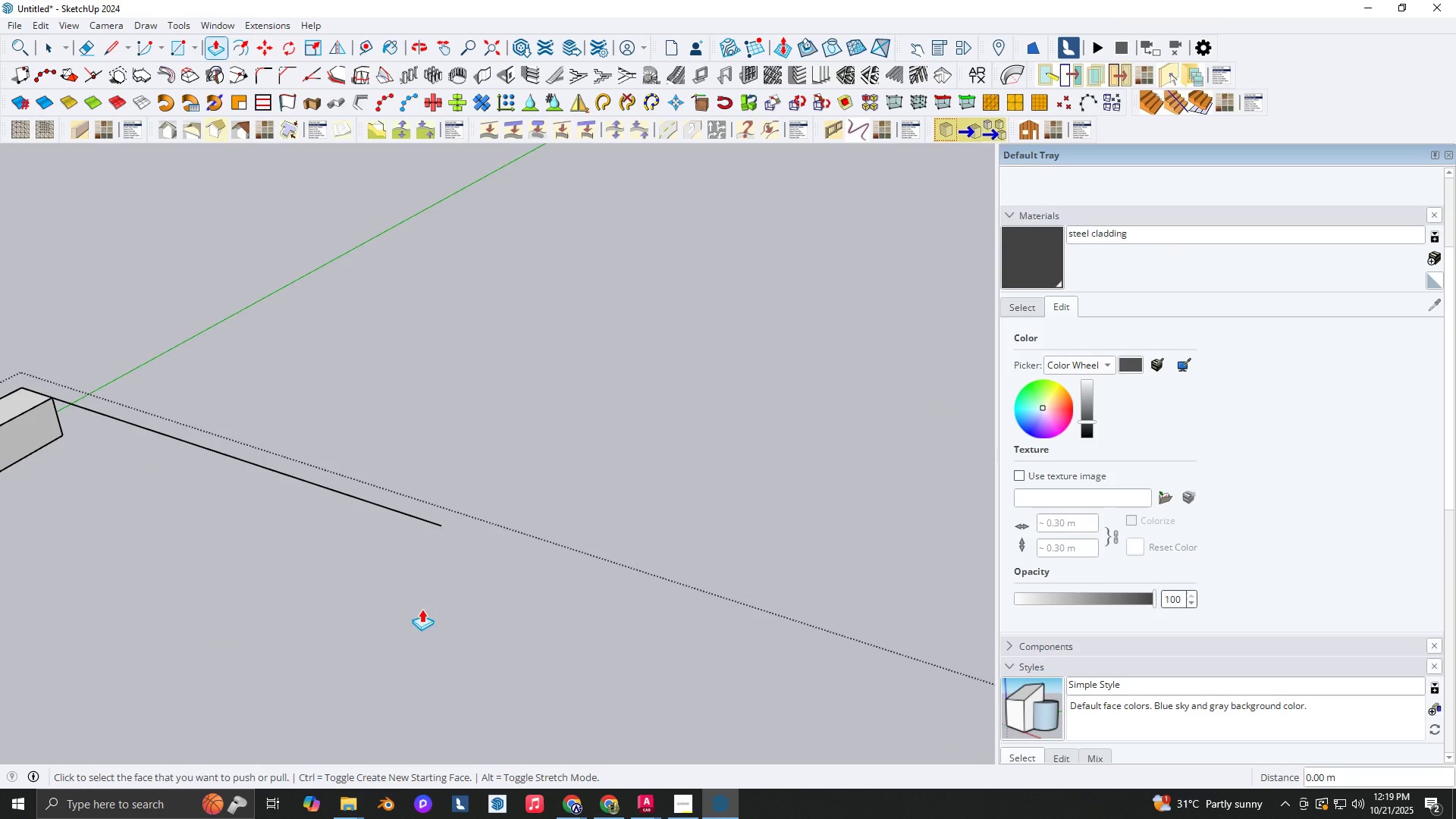 
key(Control+Z)
 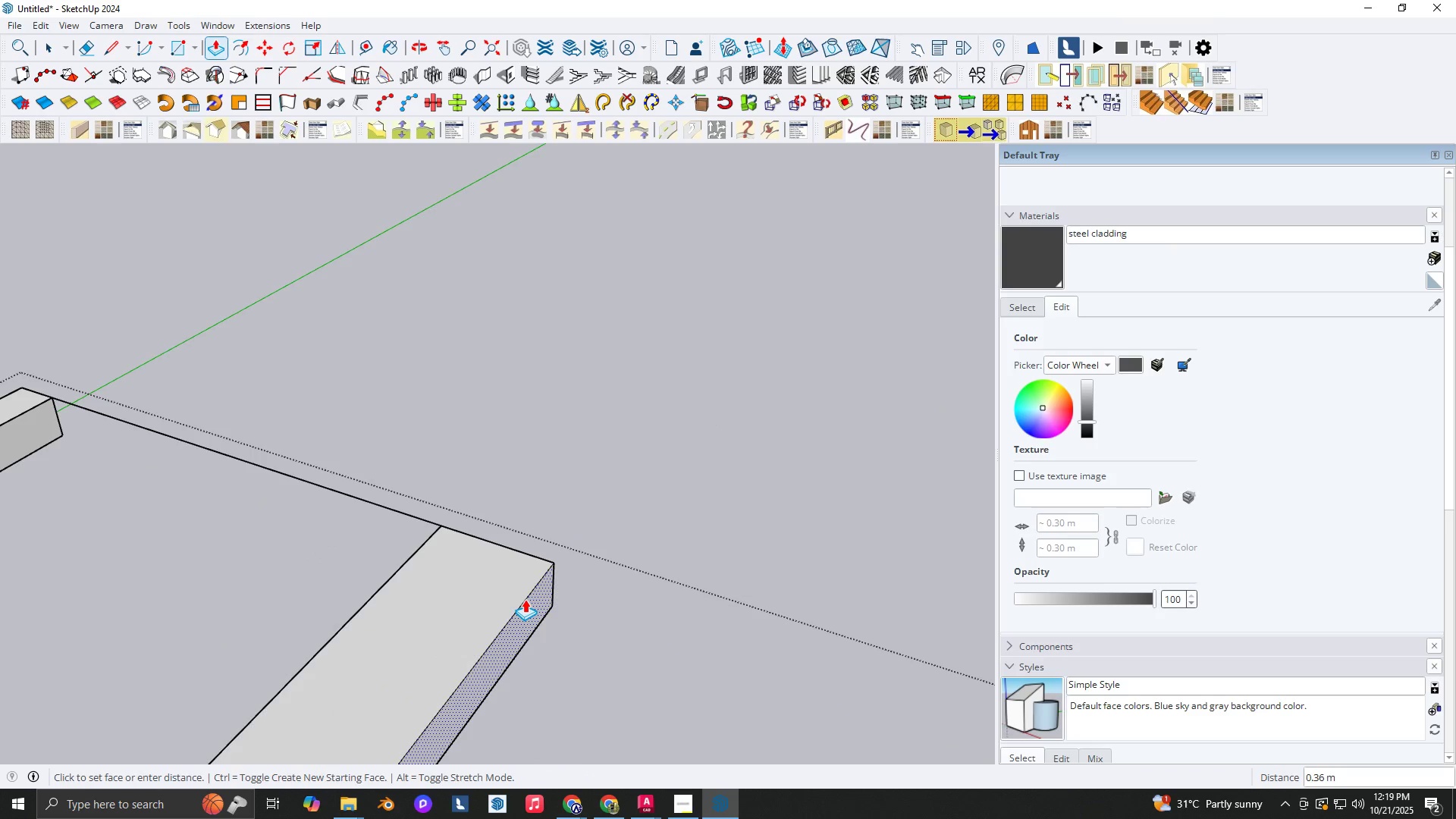 
key(NumpadDecimal)
 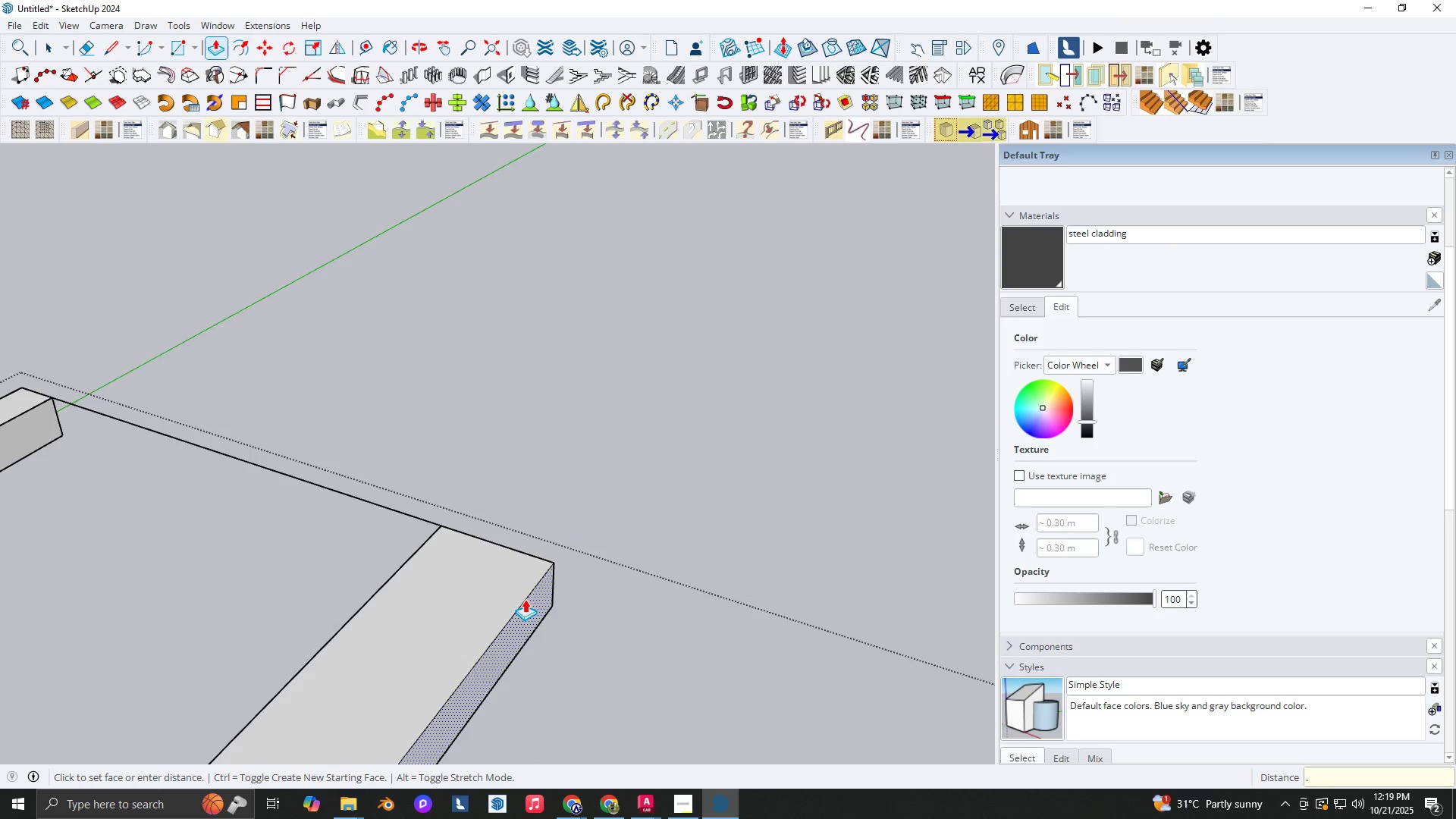 
key(Numpad1)
 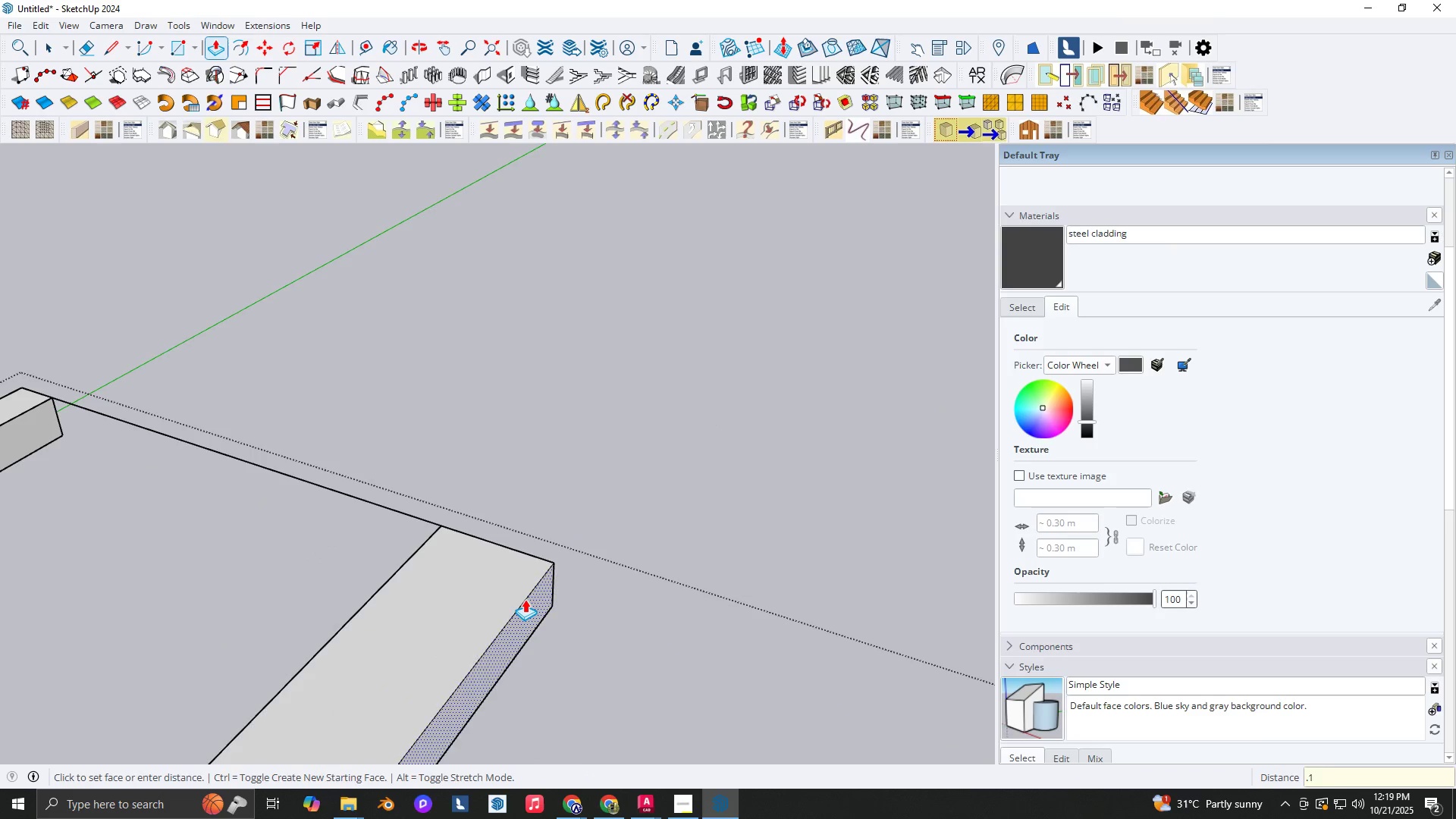 
key(NumpadEnter)
 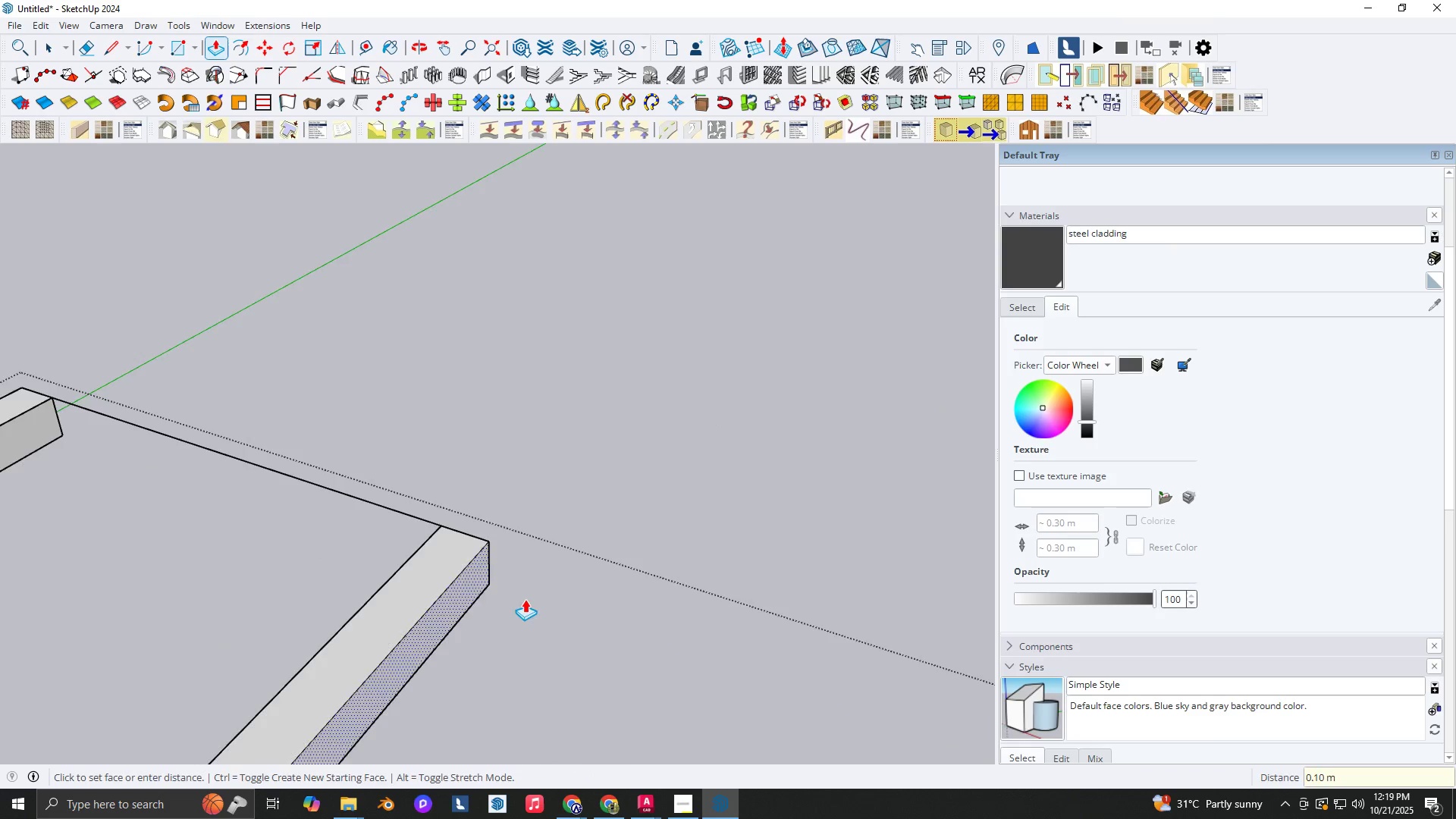 
scroll: coordinate [472, 618], scroll_direction: down, amount: 5.0
 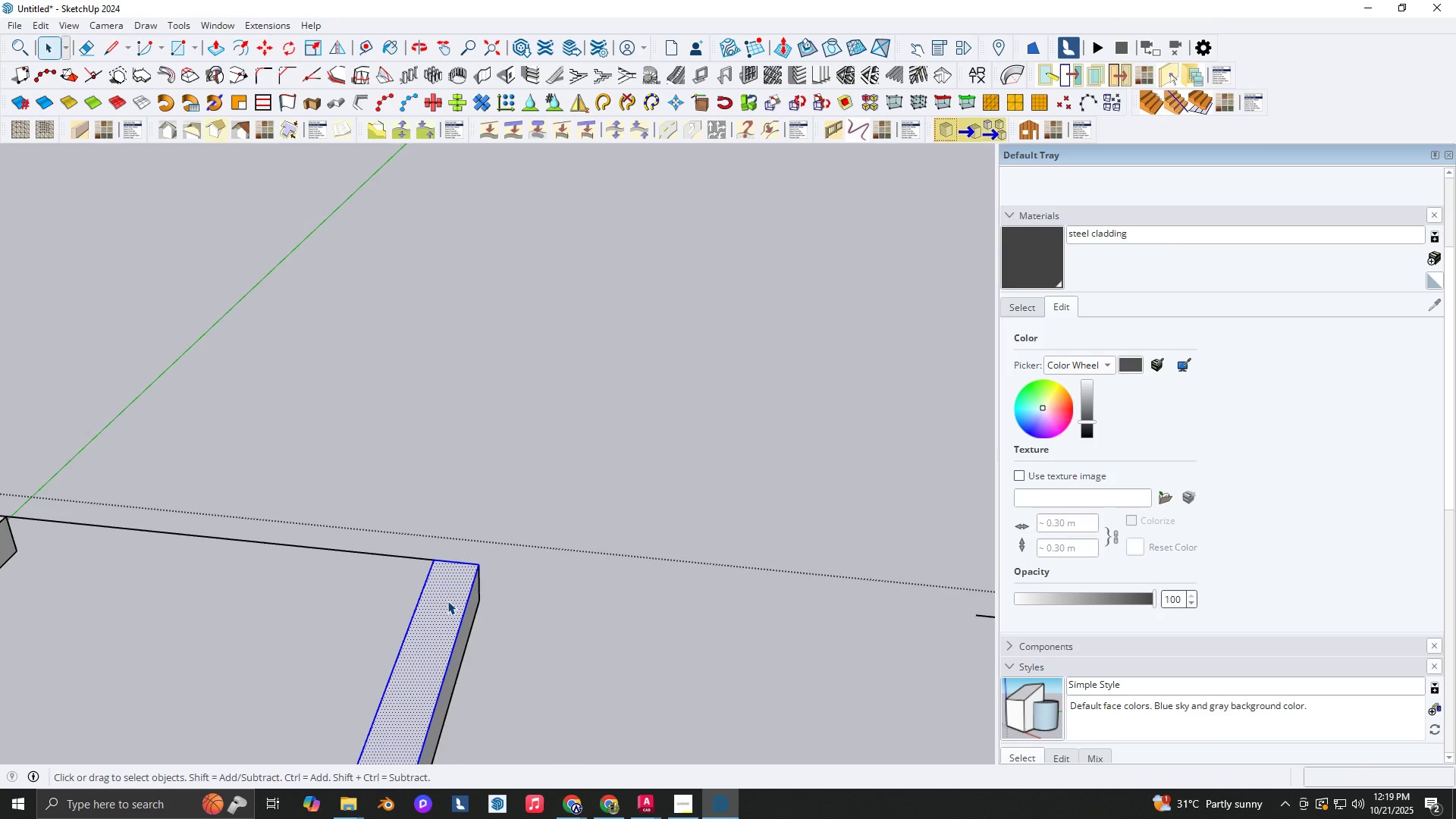 
key(Space)
 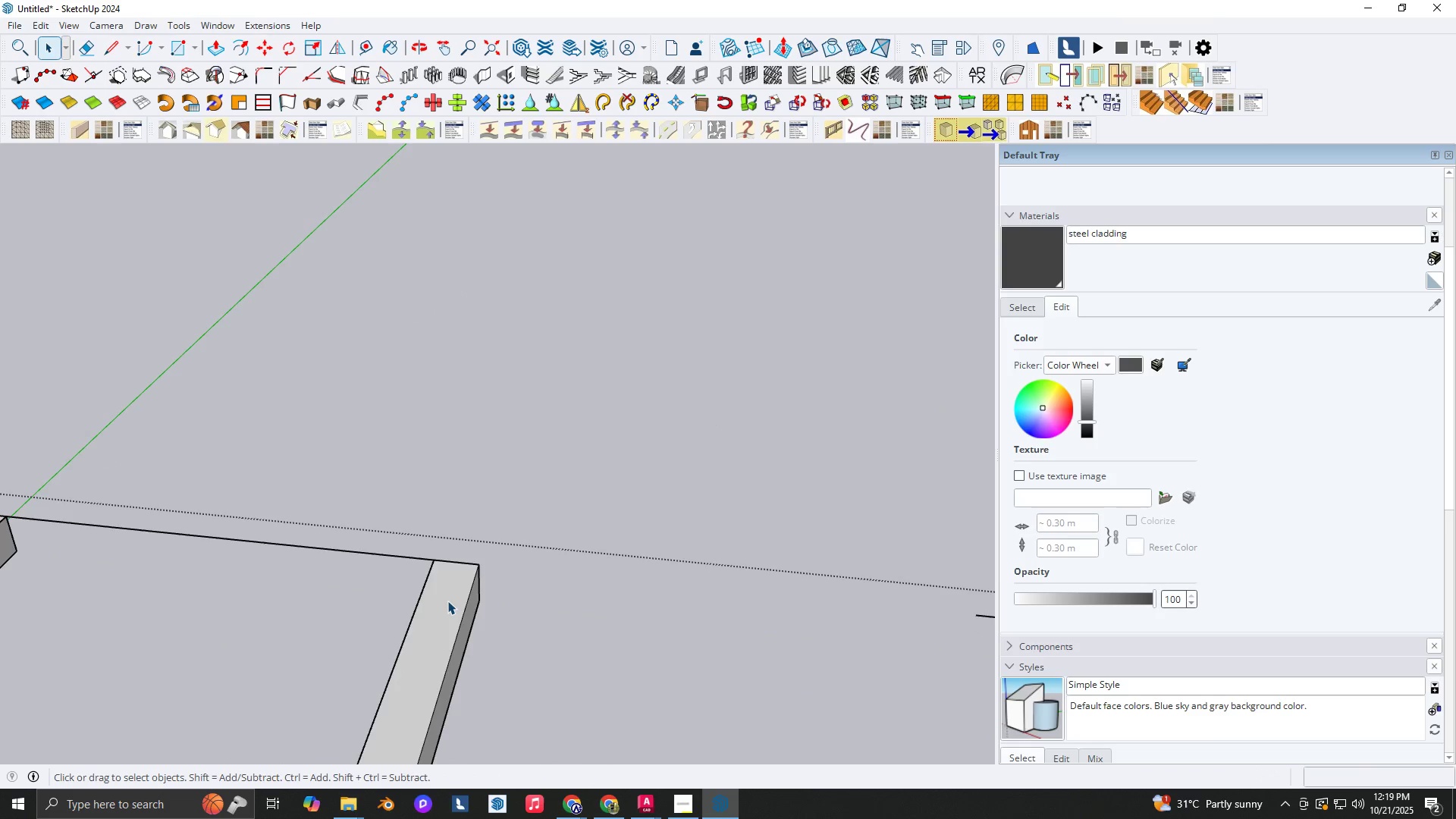 
double_click([447, 601])
 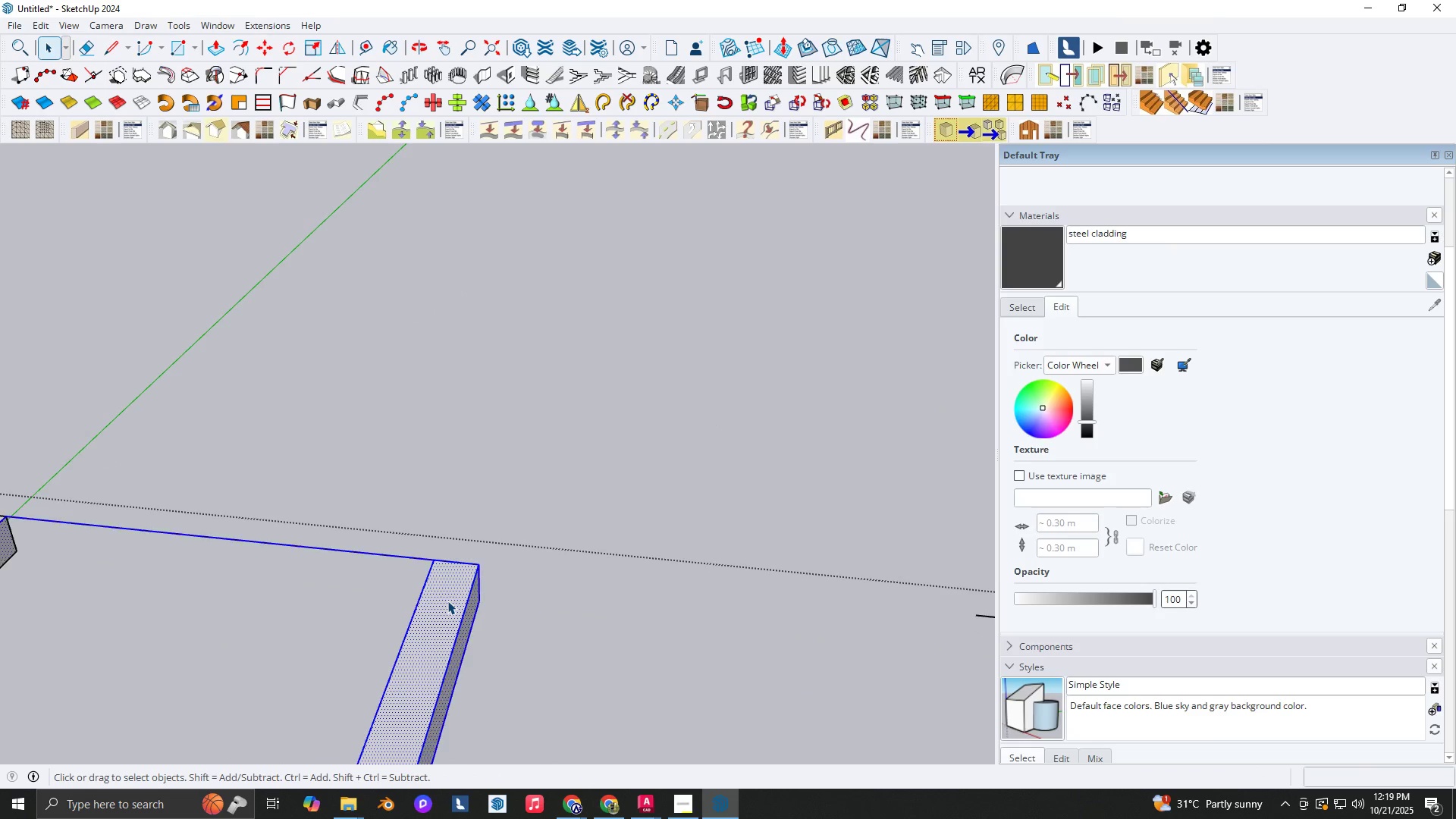 
triple_click([447, 601])
 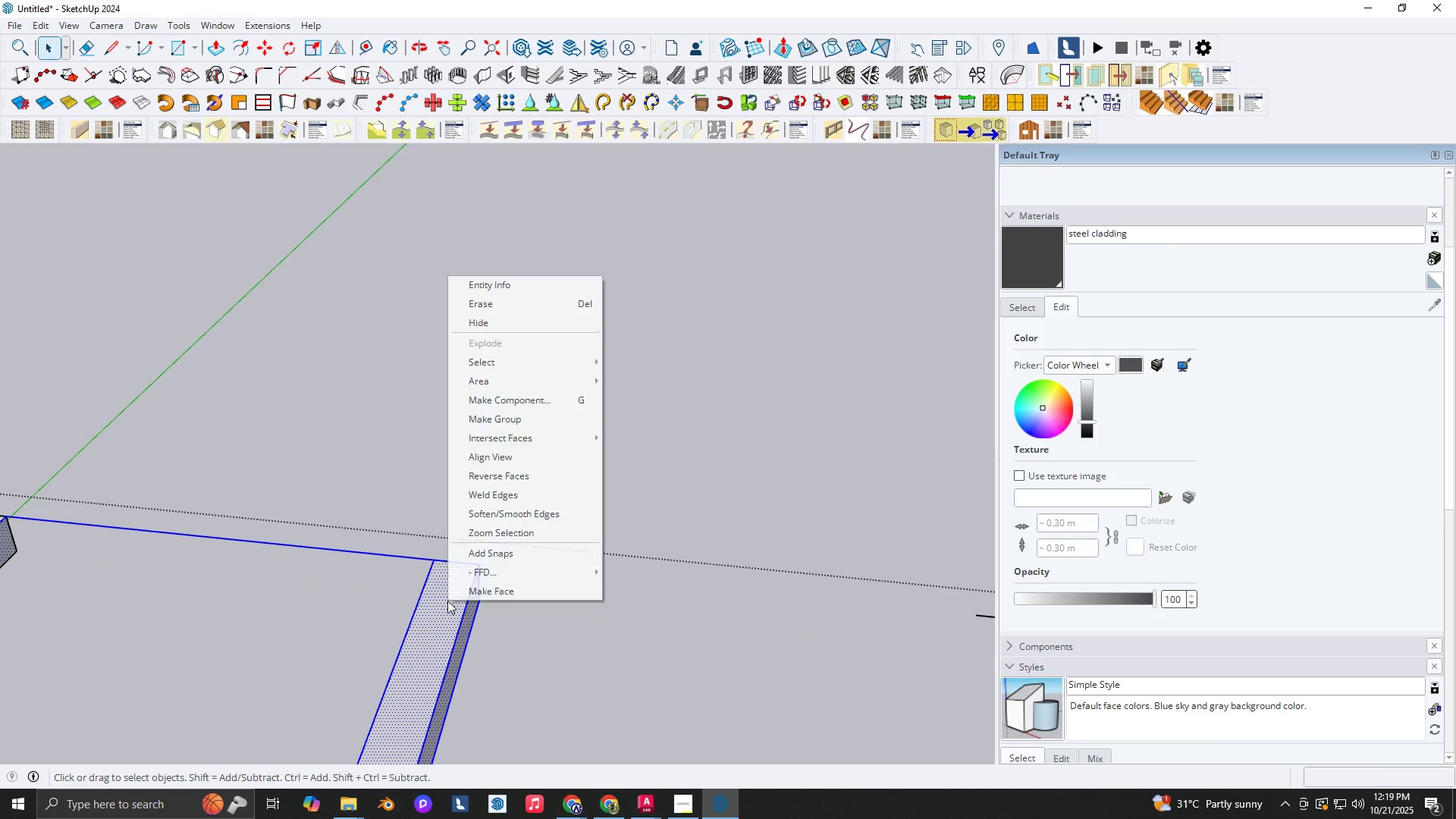 
right_click([447, 601])
 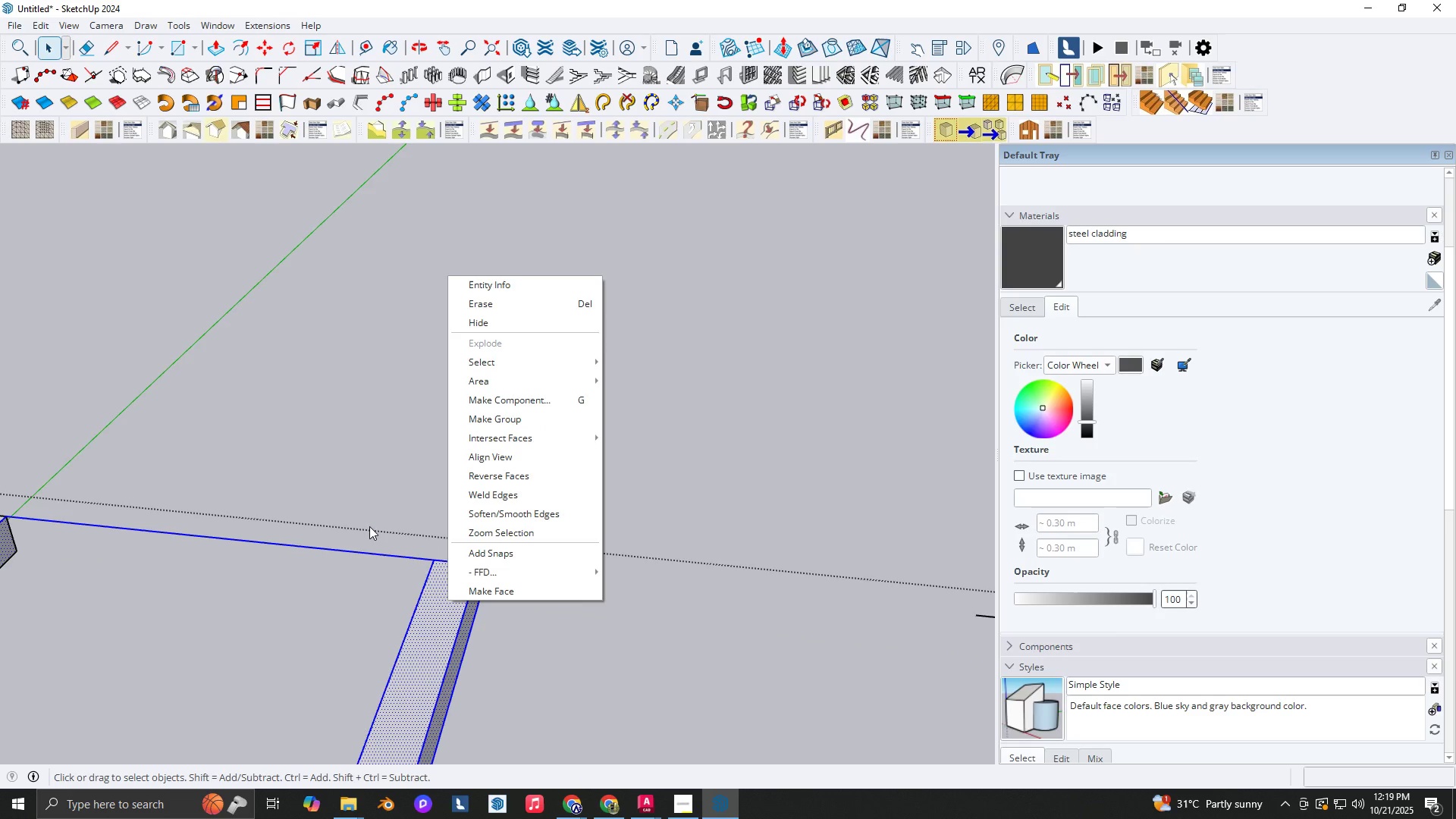 
hold_key(key=ShiftLeft, duration=0.85)
left_click_drag(start_coordinate=[344, 570], to_coordinate=[341, 545])
 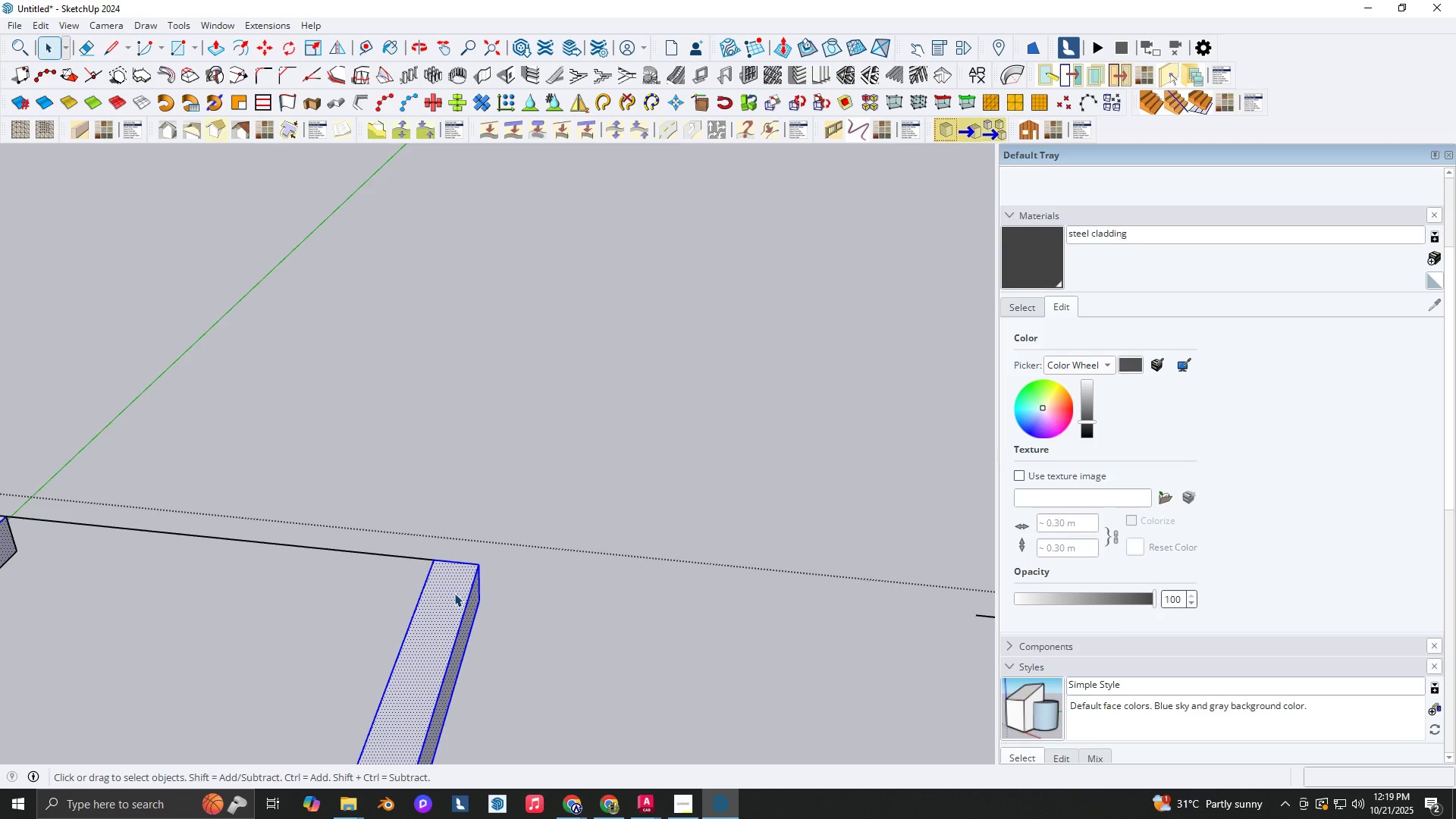 
right_click([454, 593])
 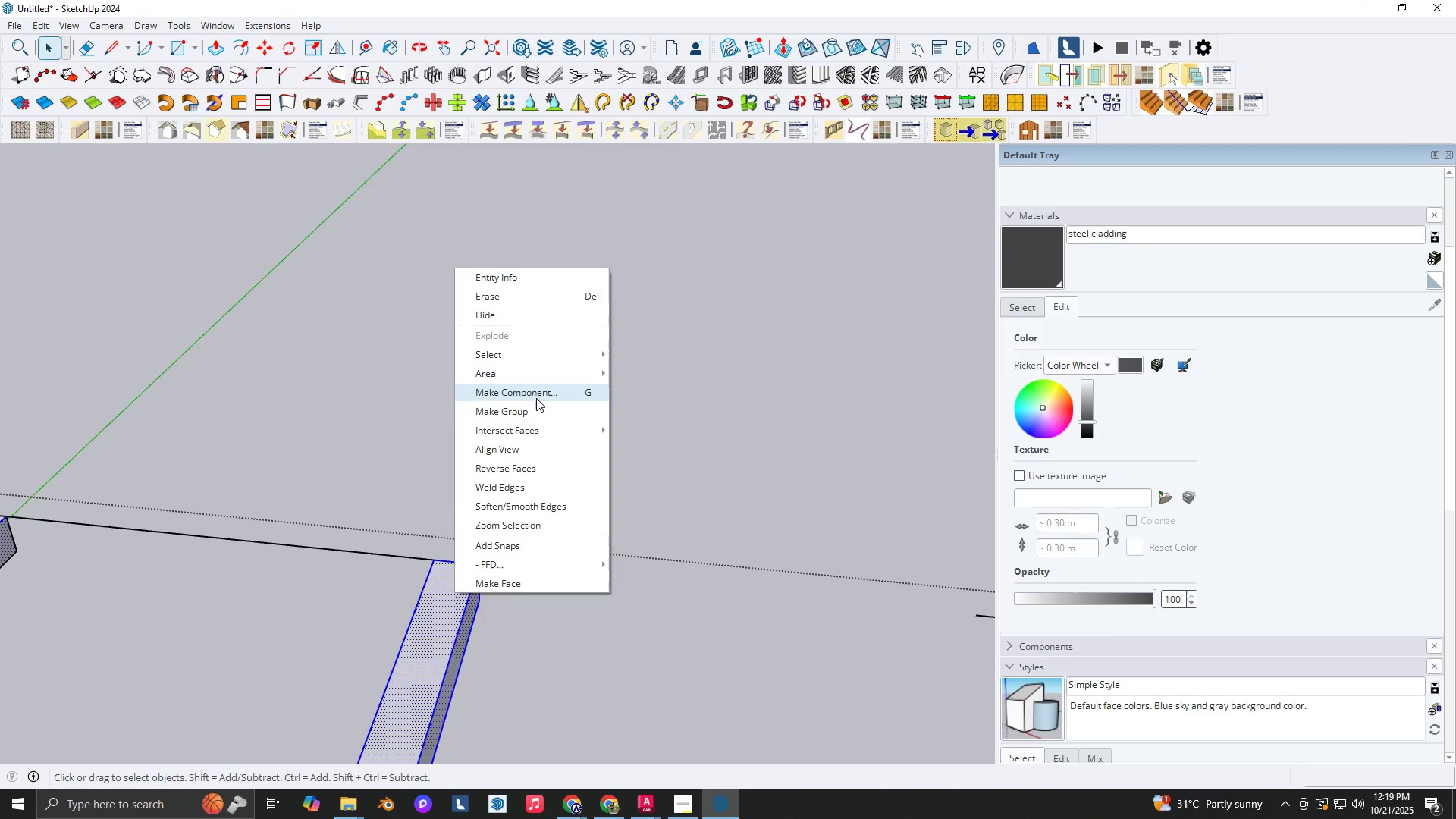 
left_click([536, 396])
 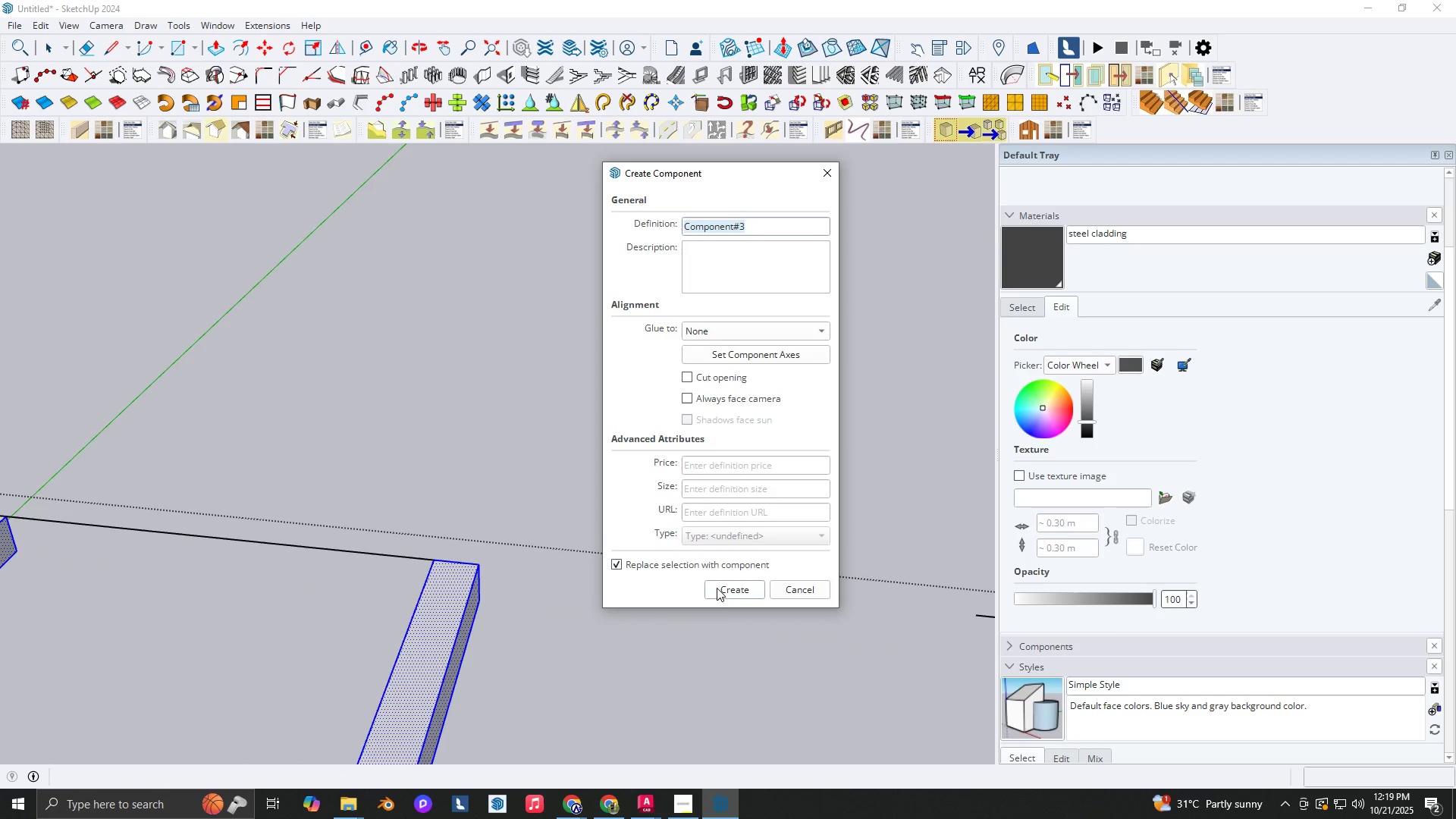 
left_click([726, 595])
 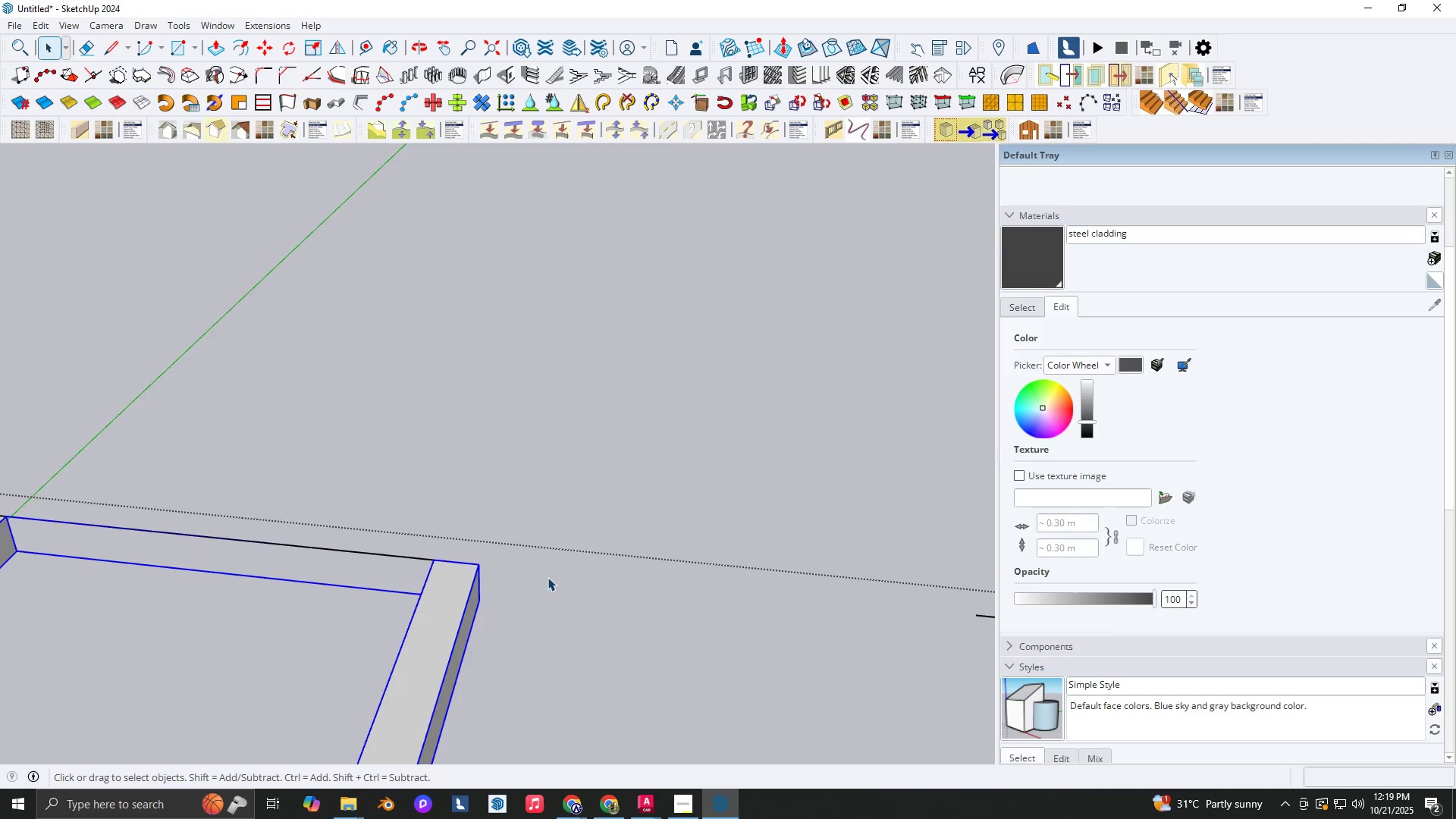 
type(nm)
 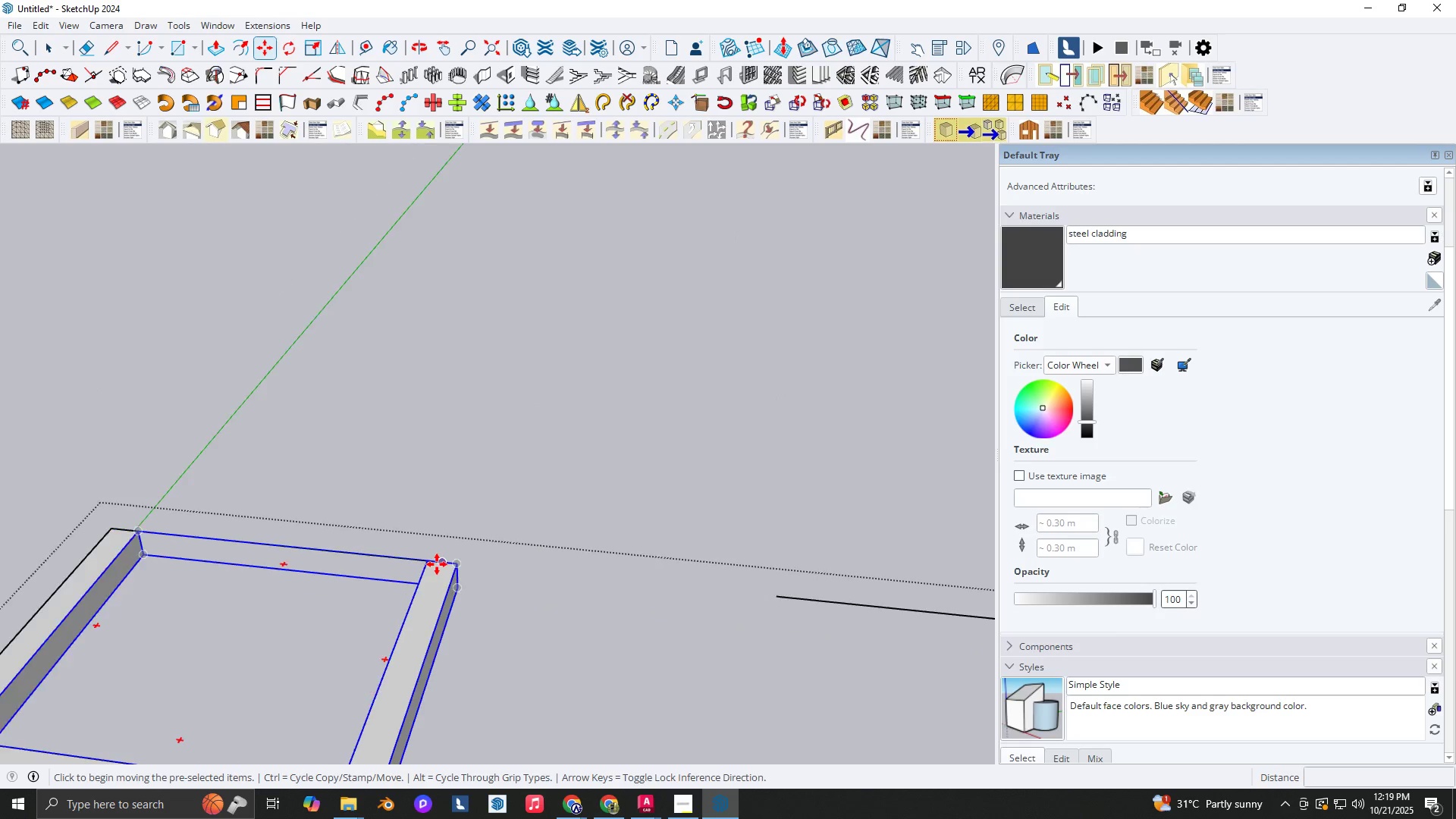 
scroll: coordinate [437, 564], scroll_direction: down, amount: 4.0
 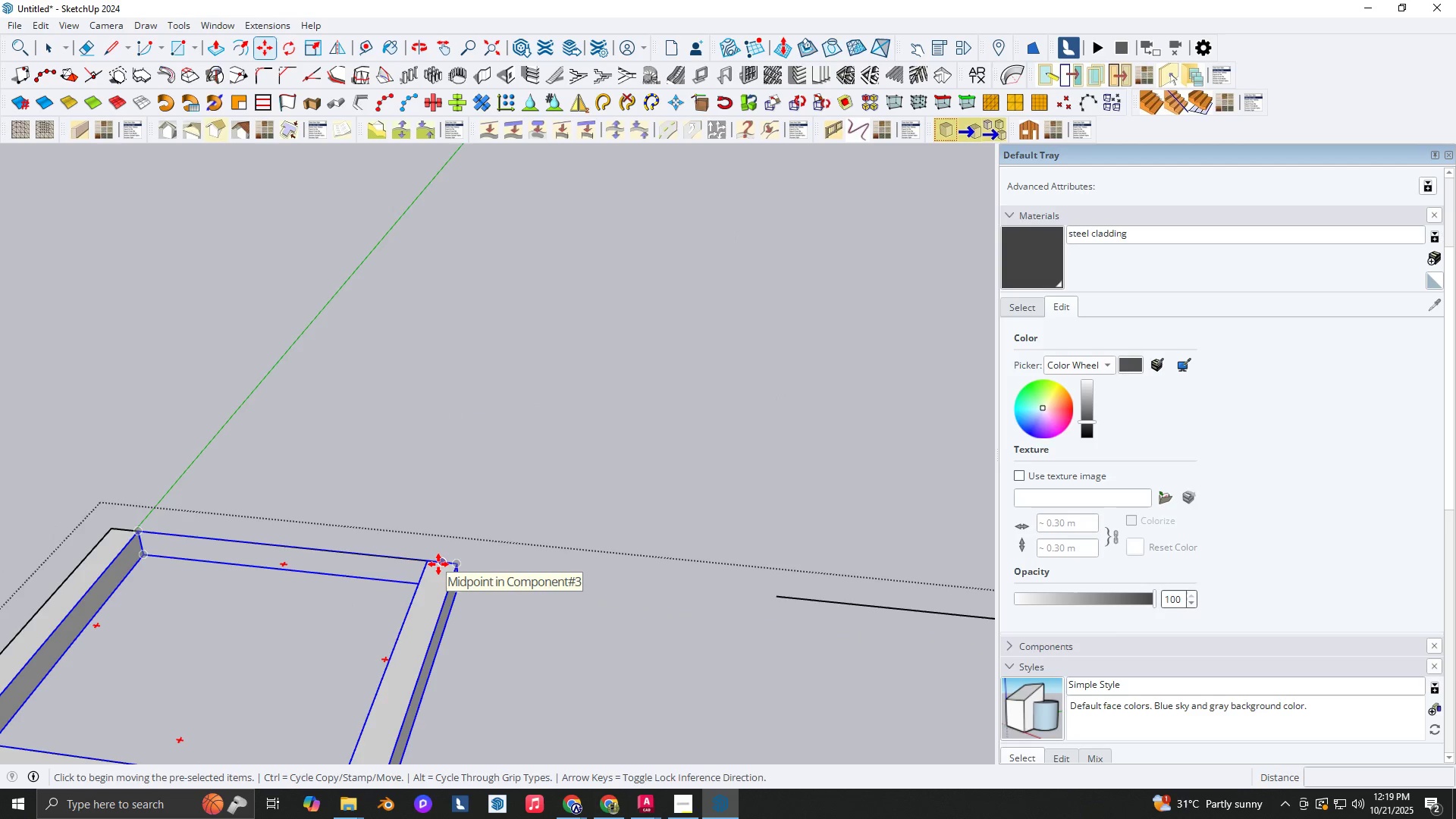 
key(Control+ControlLeft)
 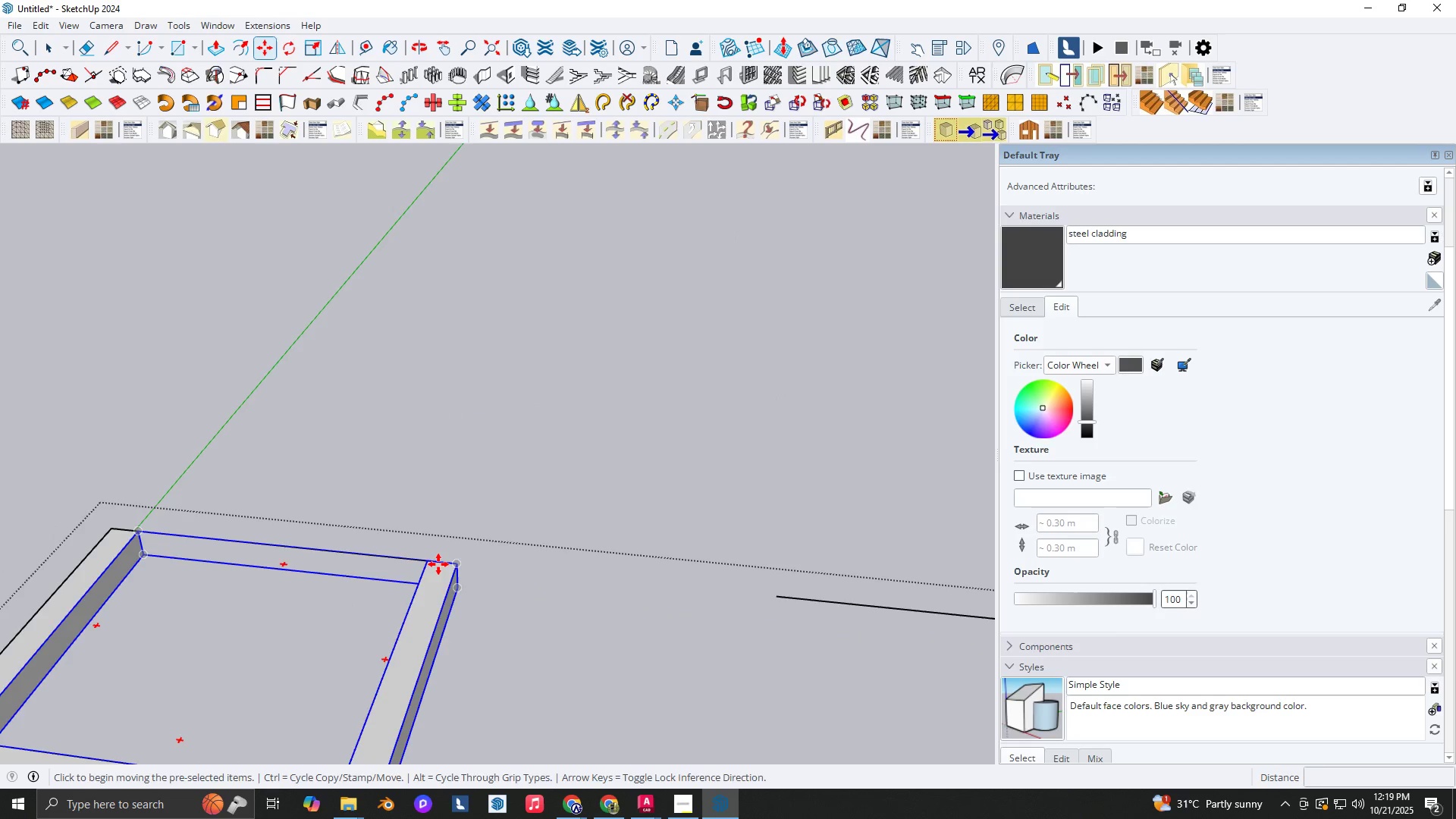 
left_click([438, 564])
 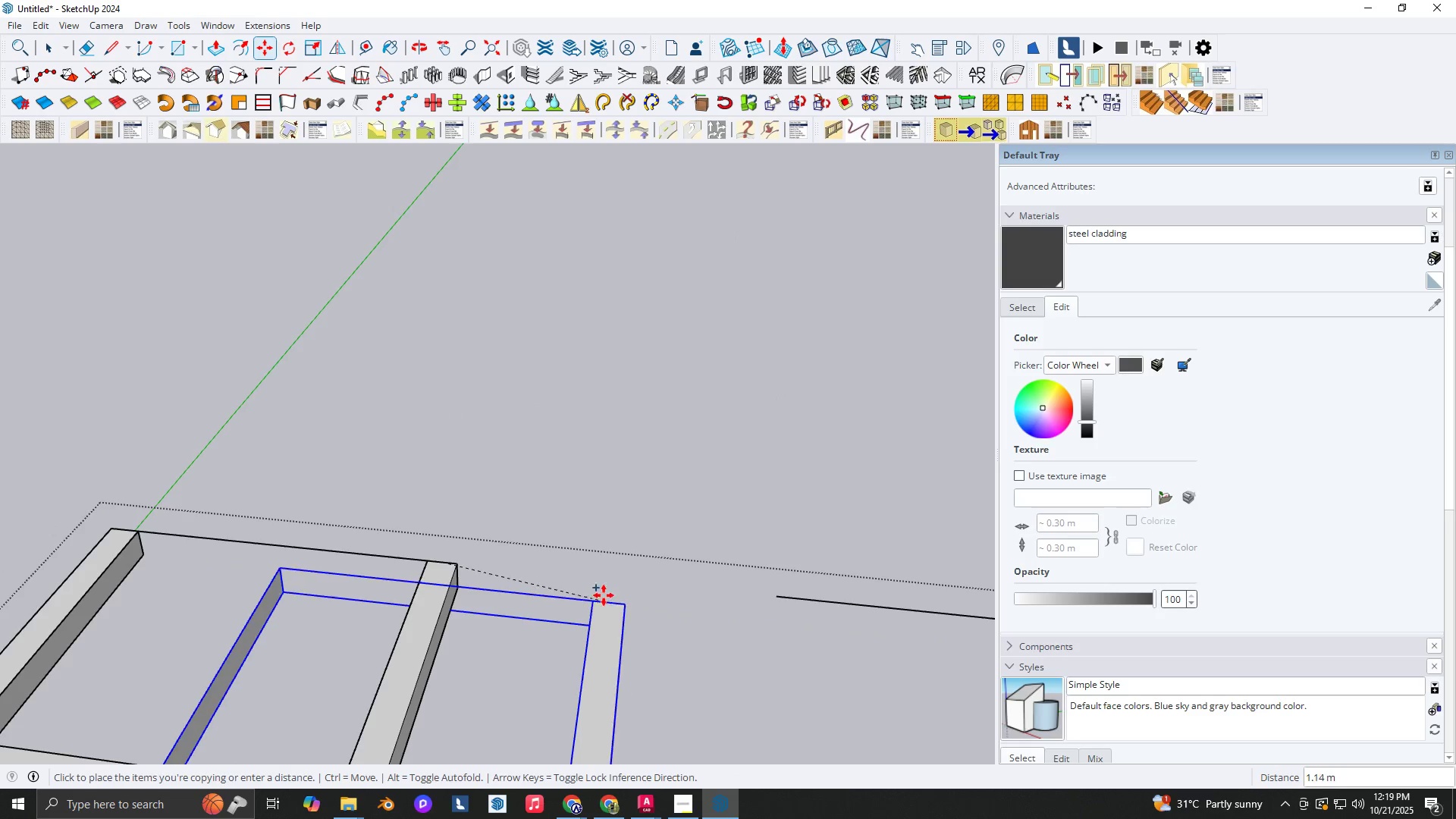 
key(Space)
 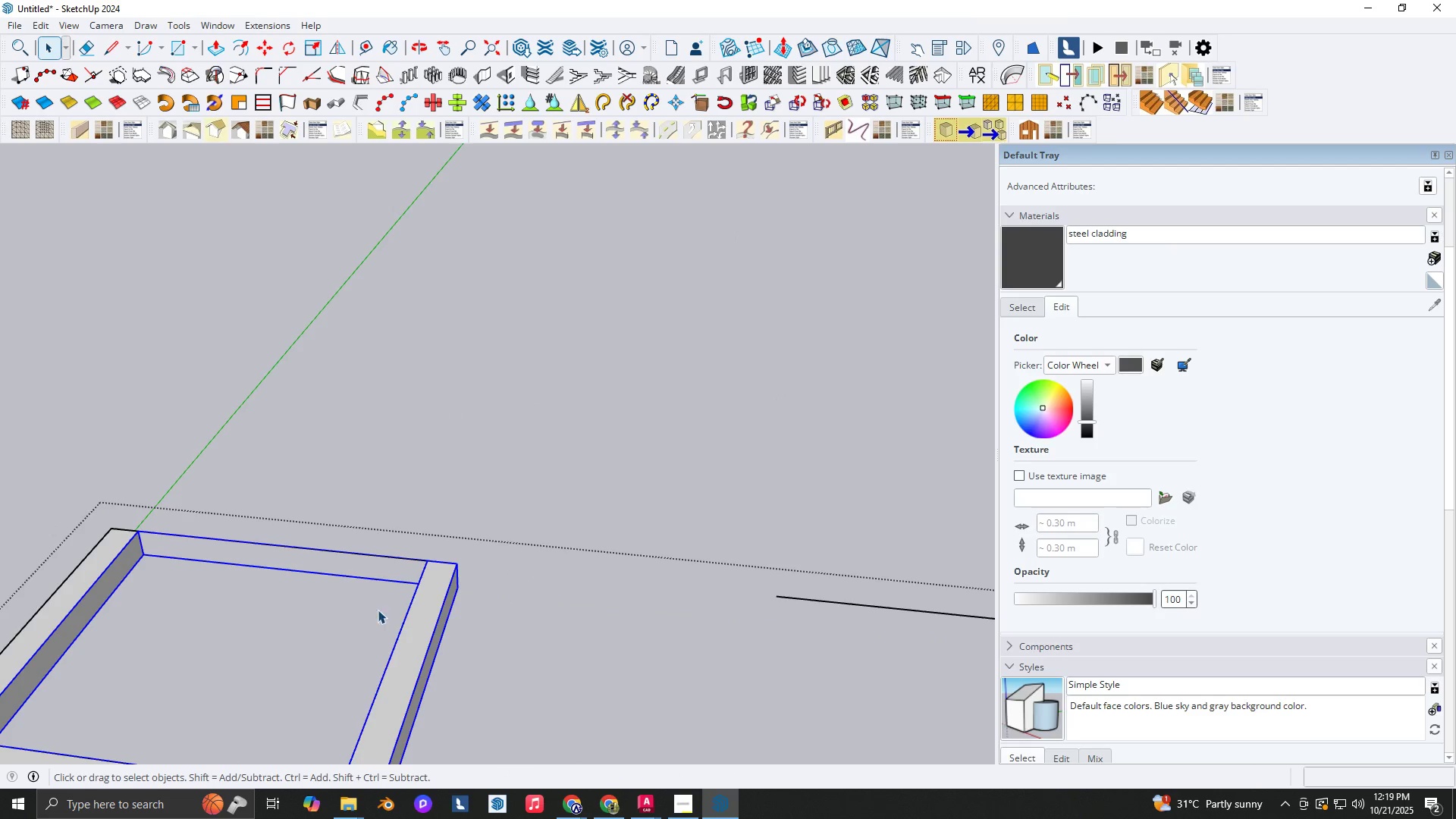 
double_click([413, 607])
 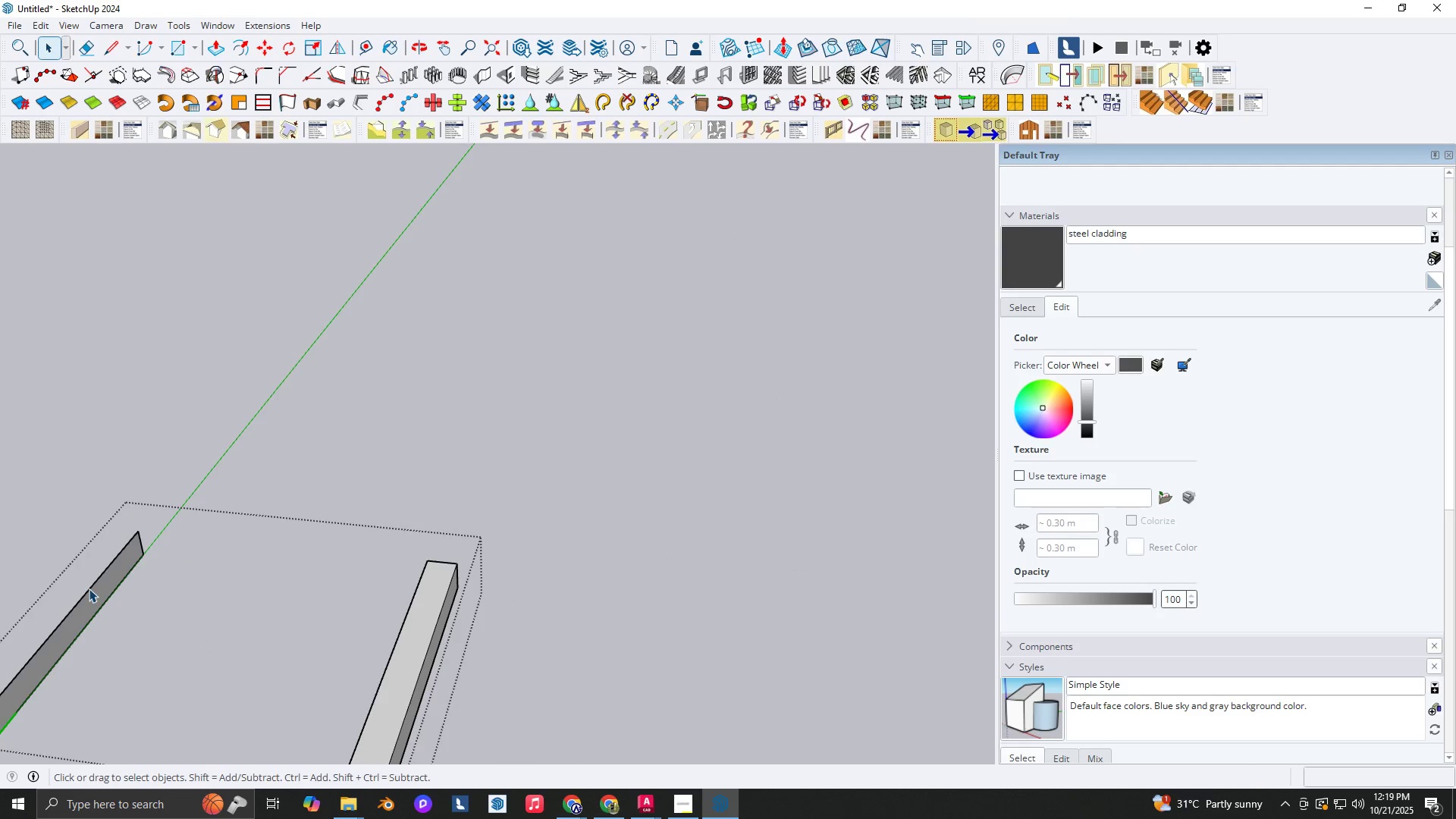 
double_click([89, 588])
 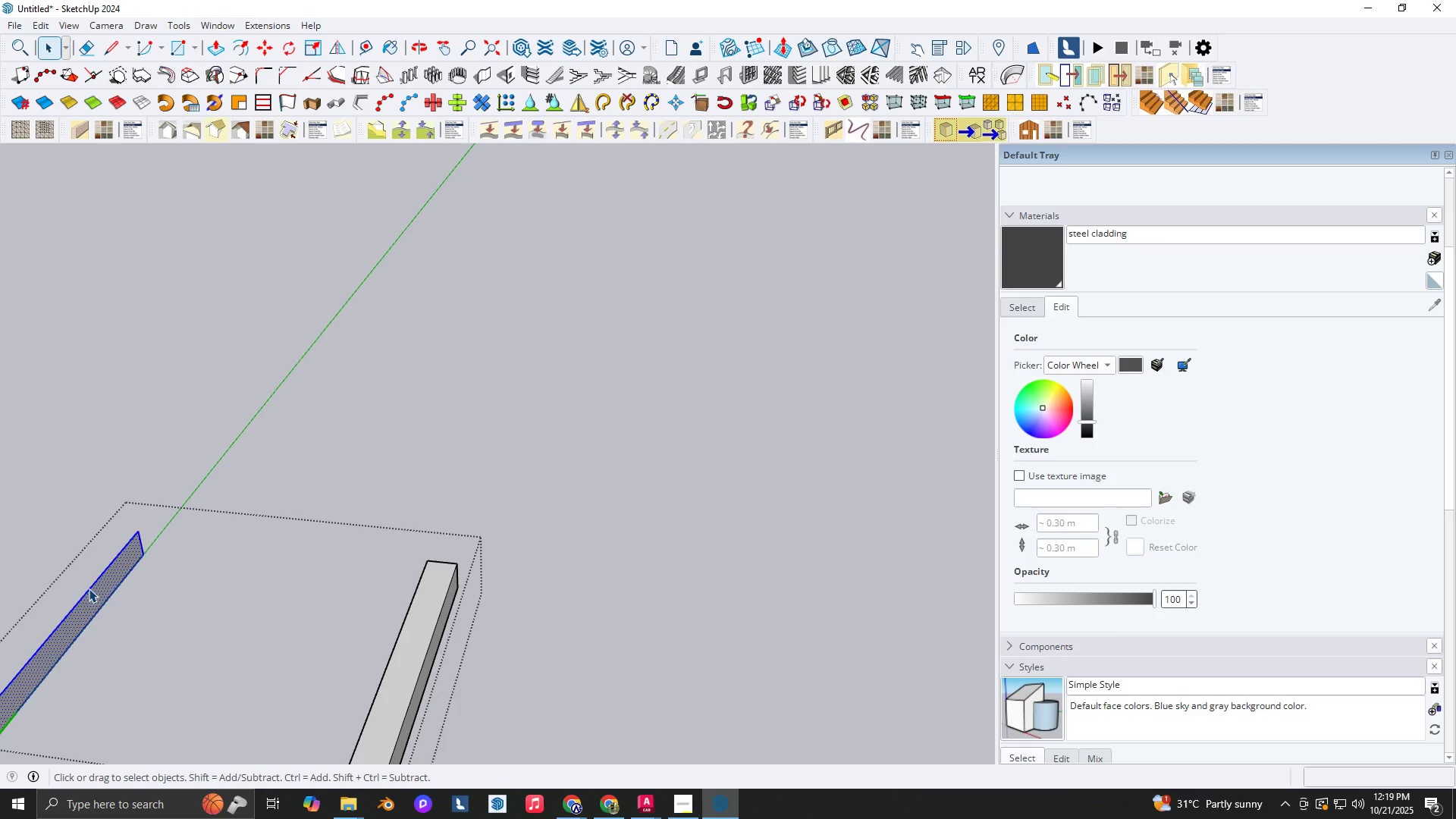 
triple_click([89, 588])
 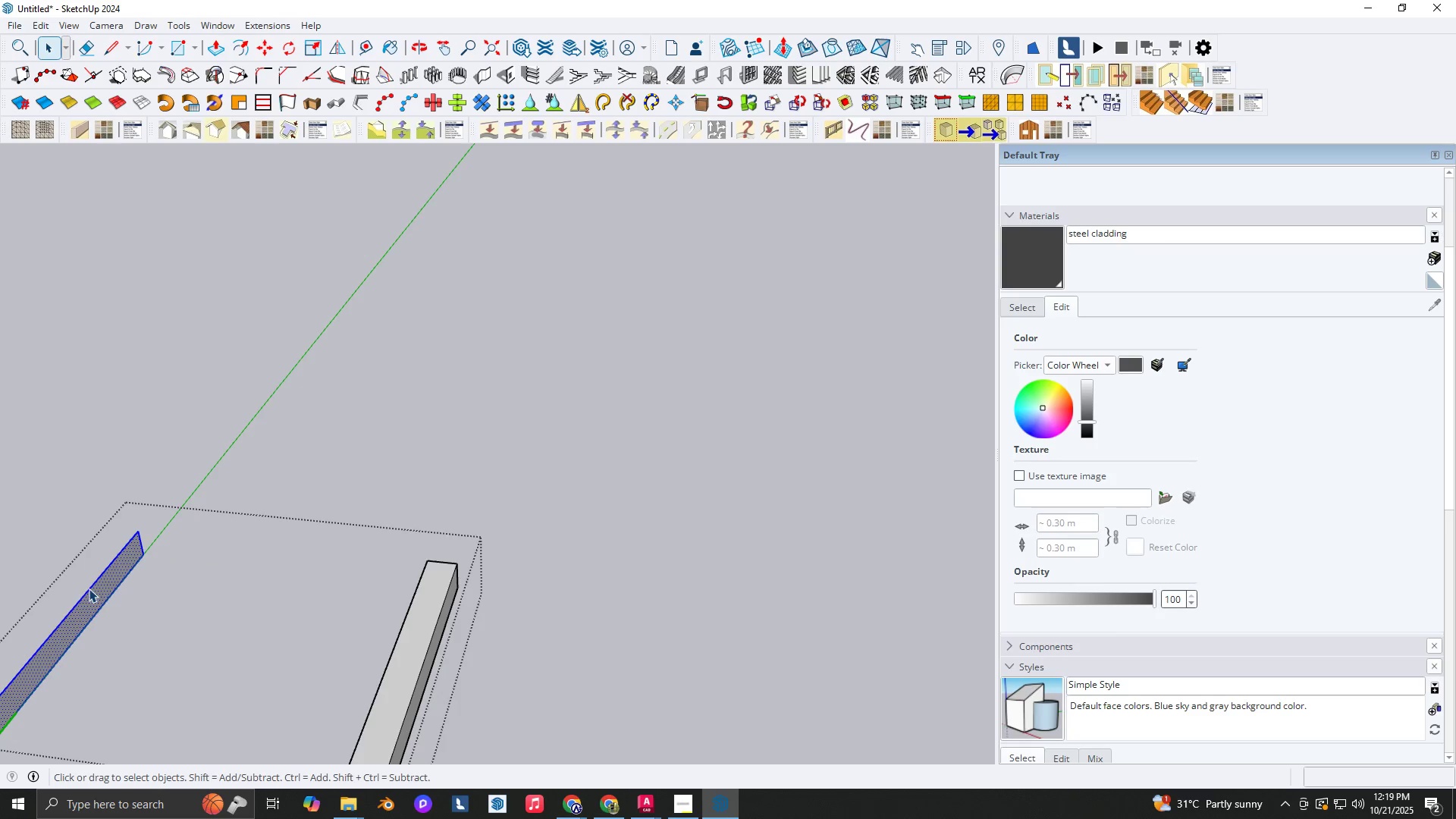 
key(Delete)
 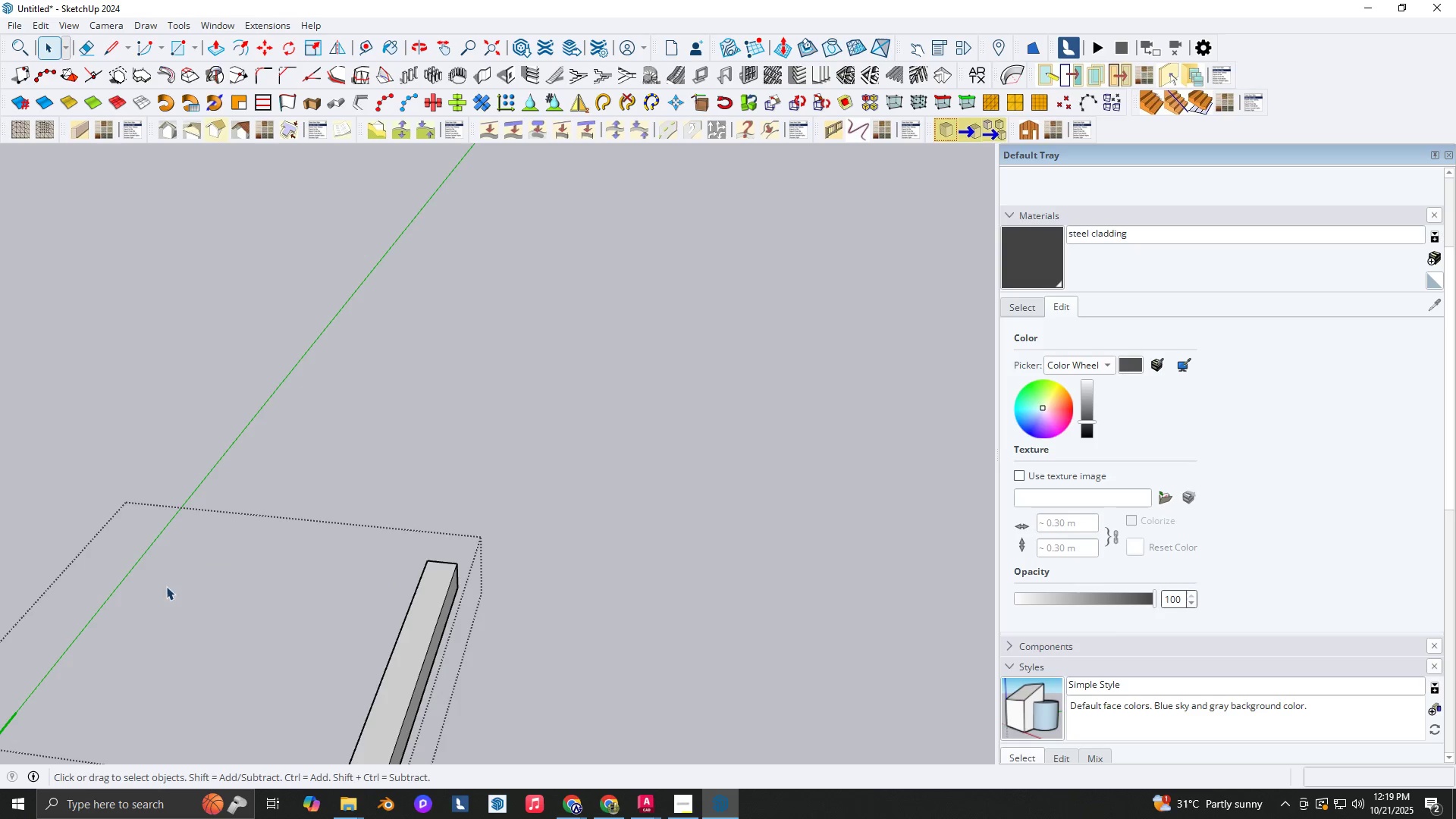 
key(Space)
 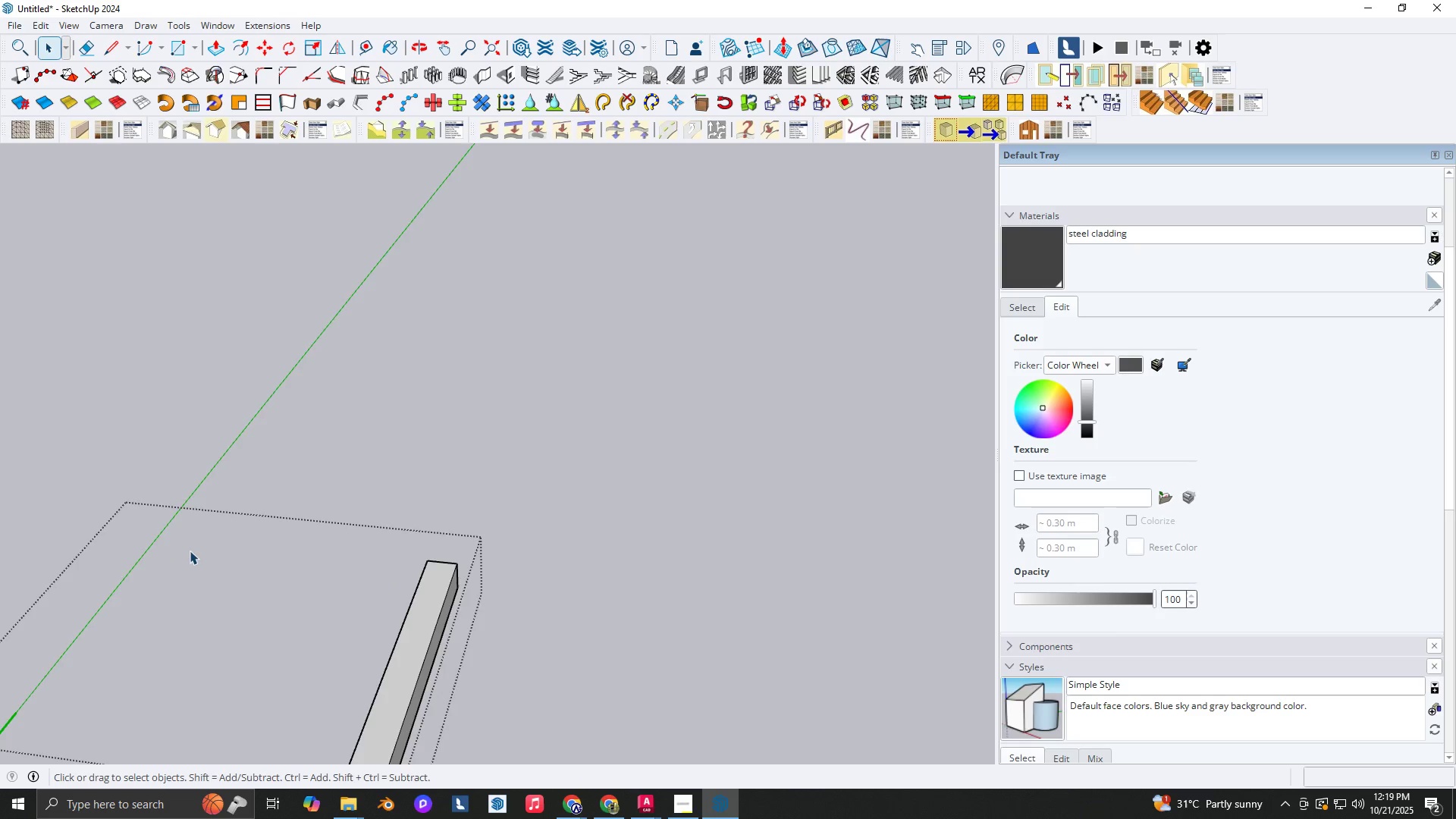 
key(Escape)
 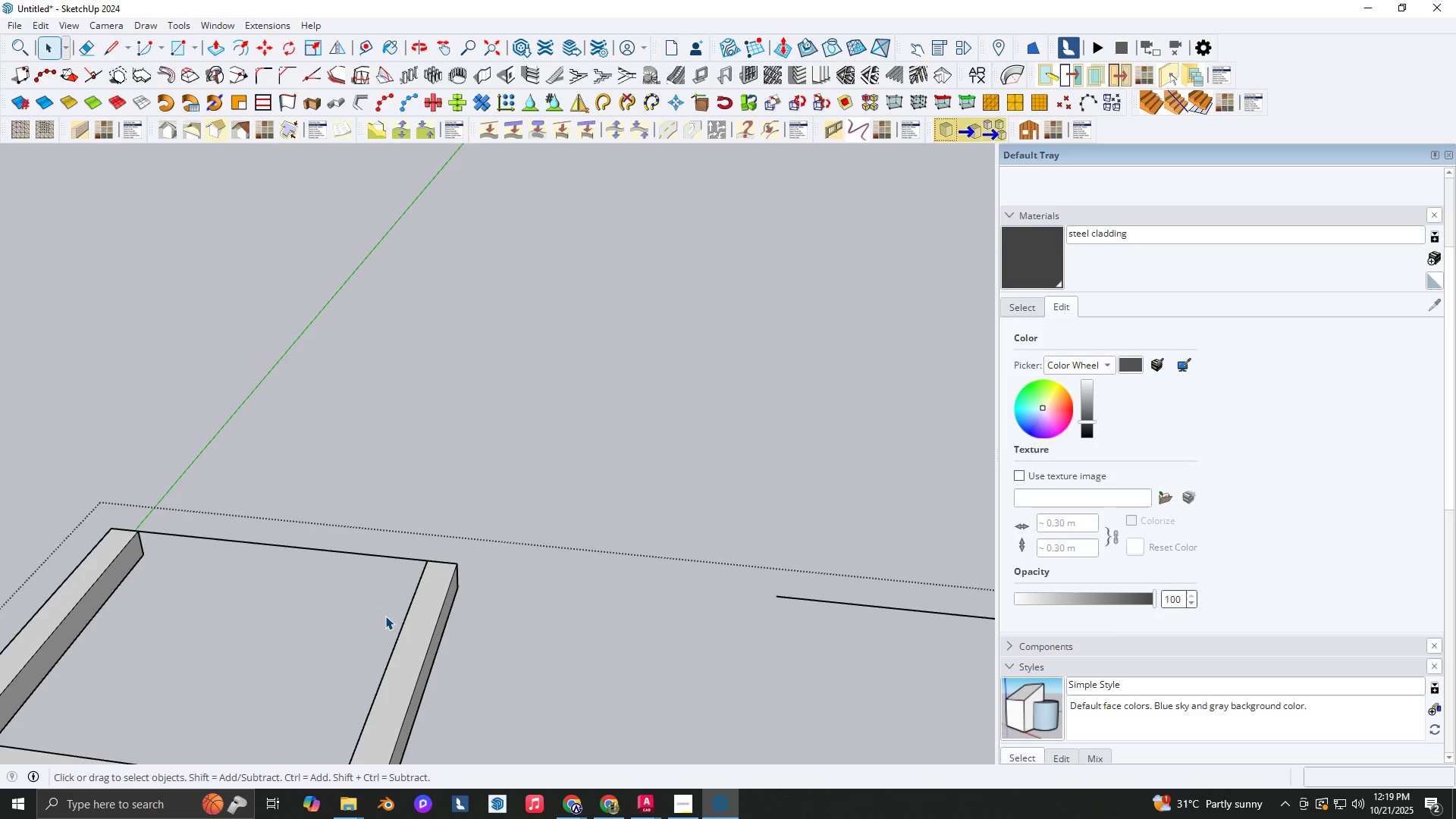 
left_click([394, 620])
 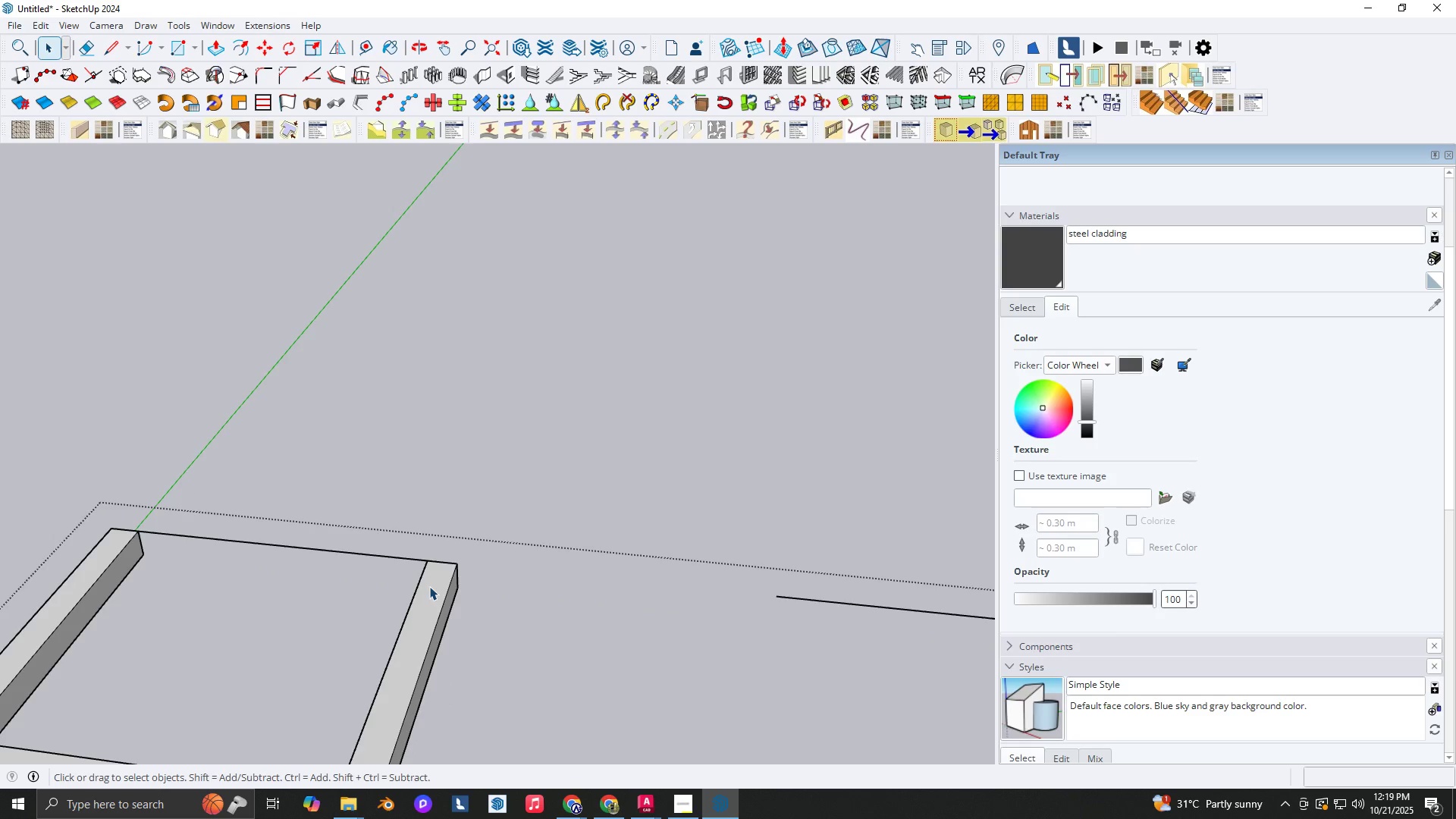 
key(M)
 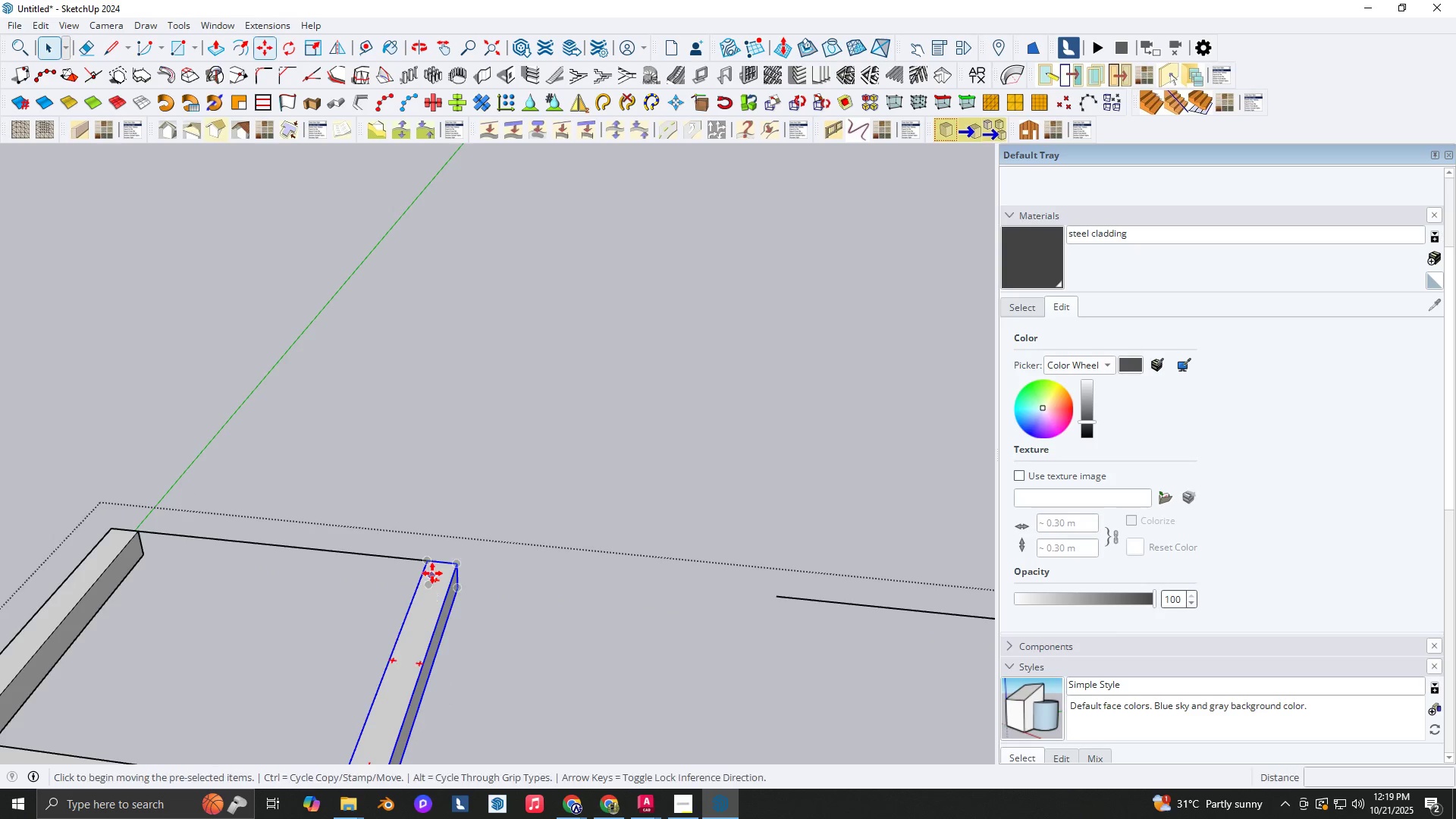 
scroll: coordinate [432, 573], scroll_direction: up, amount: 3.0
 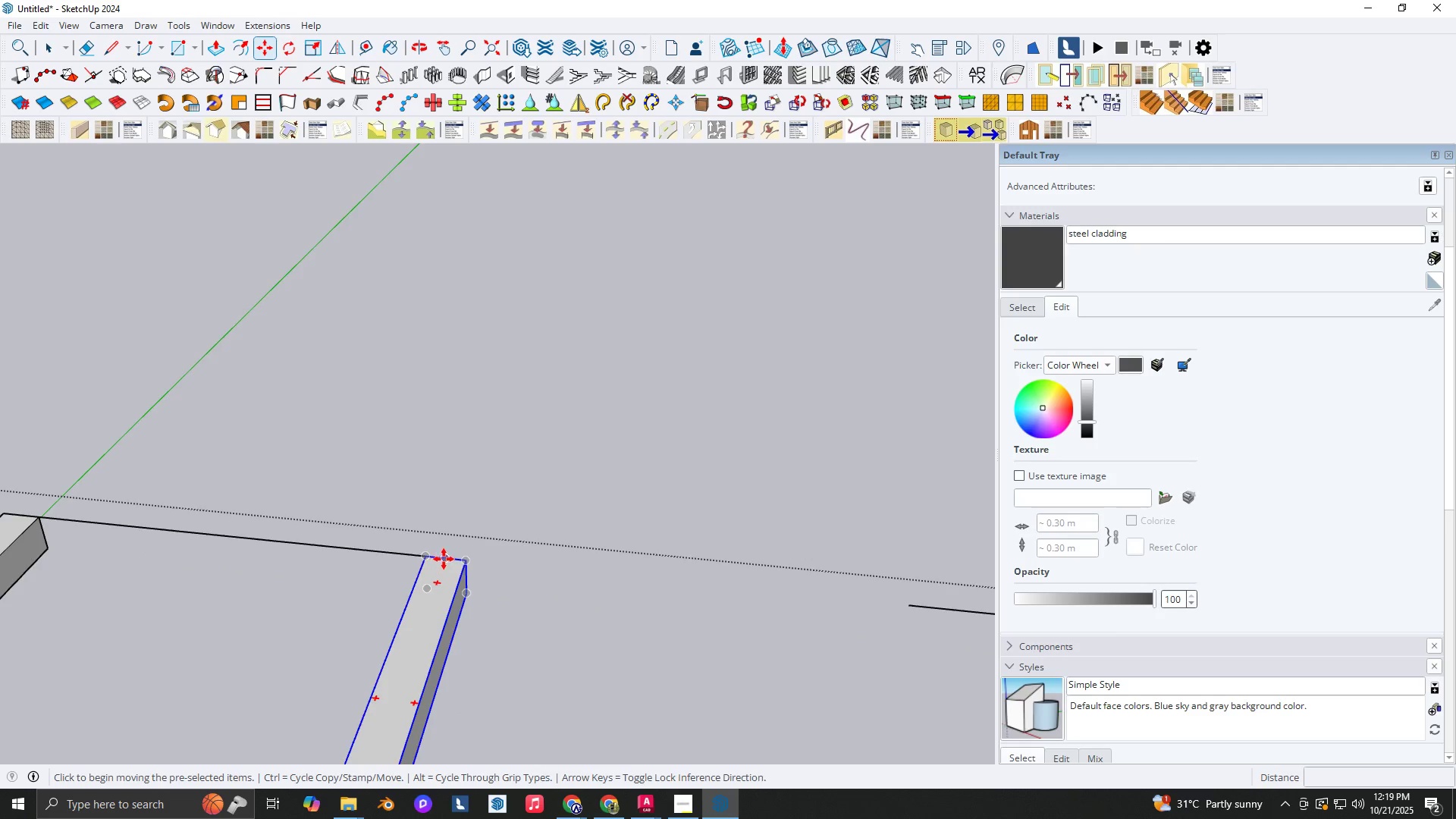 
key(Control+ControlLeft)
 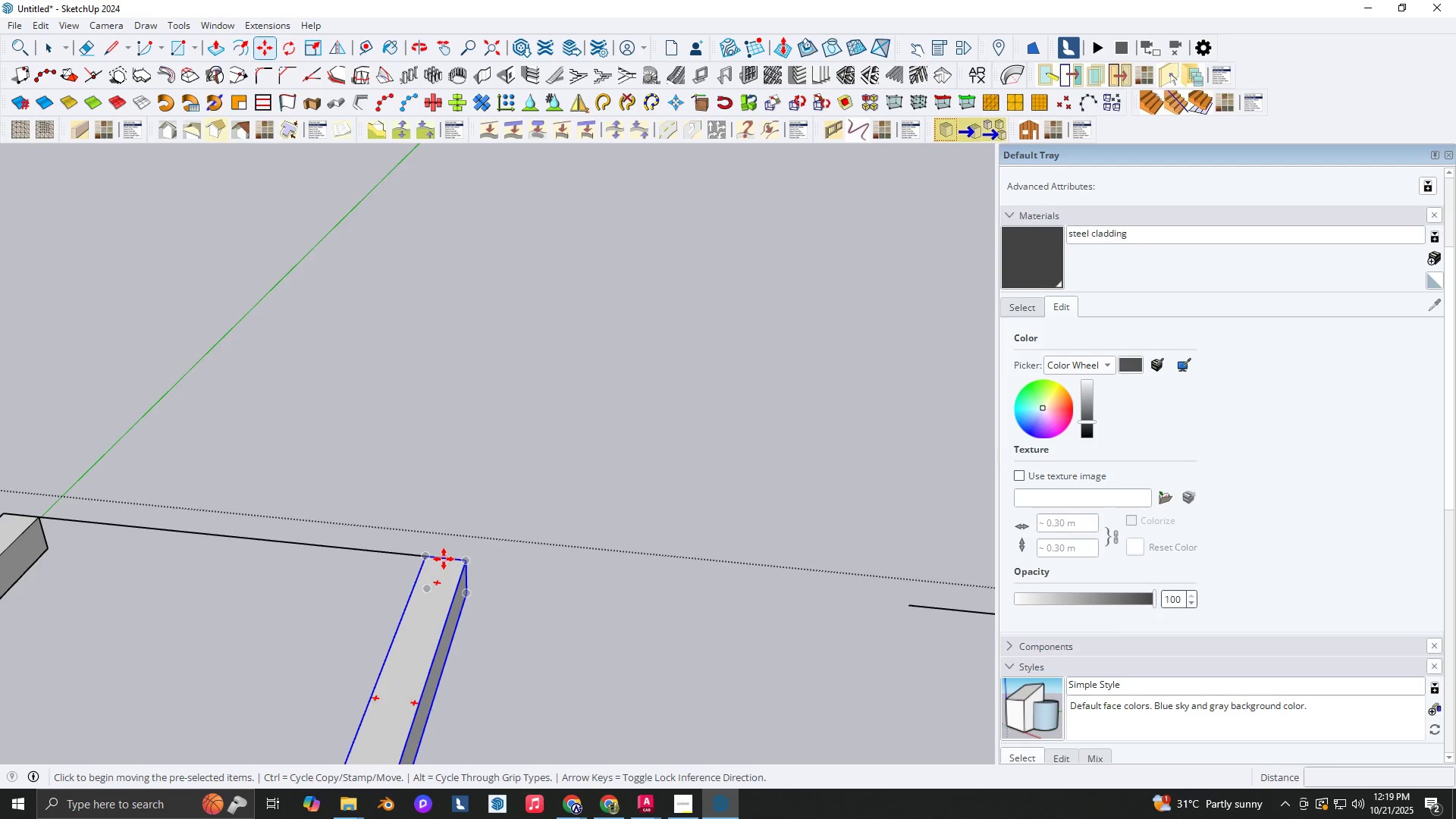 
left_click([444, 559])
 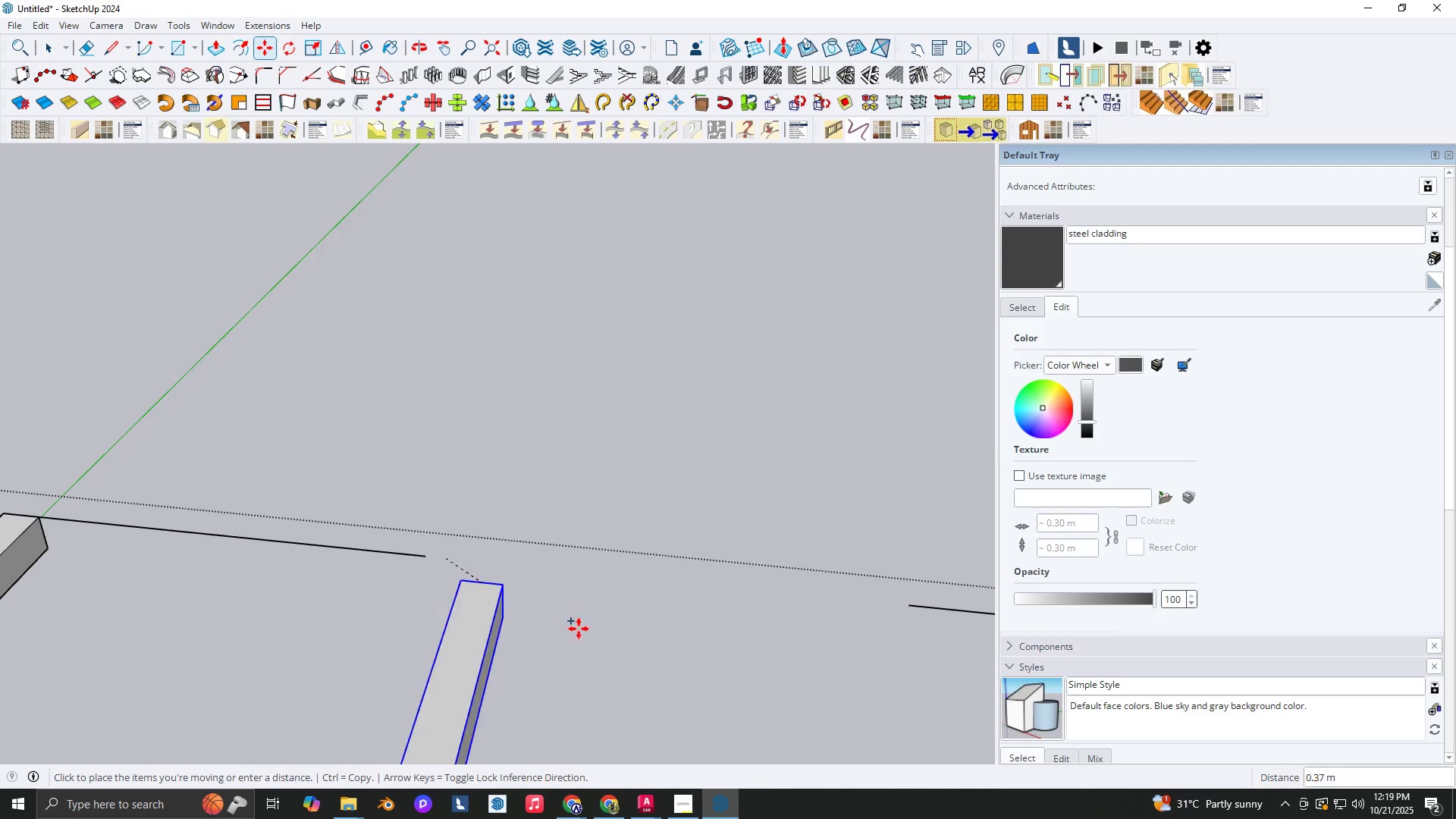 
key(Shift+ShiftLeft)
 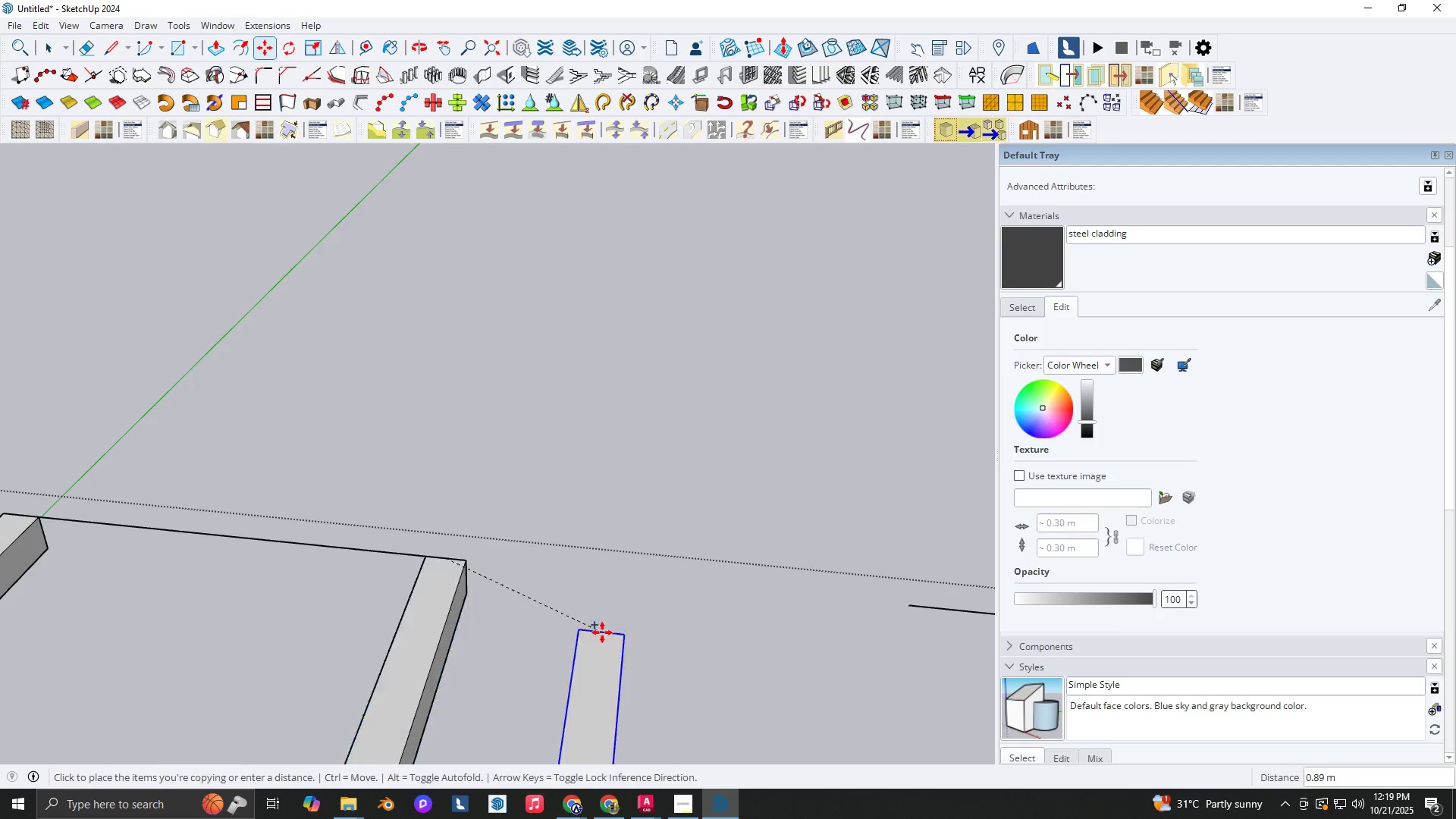 
scroll: coordinate [401, 612], scroll_direction: down, amount: 4.0
 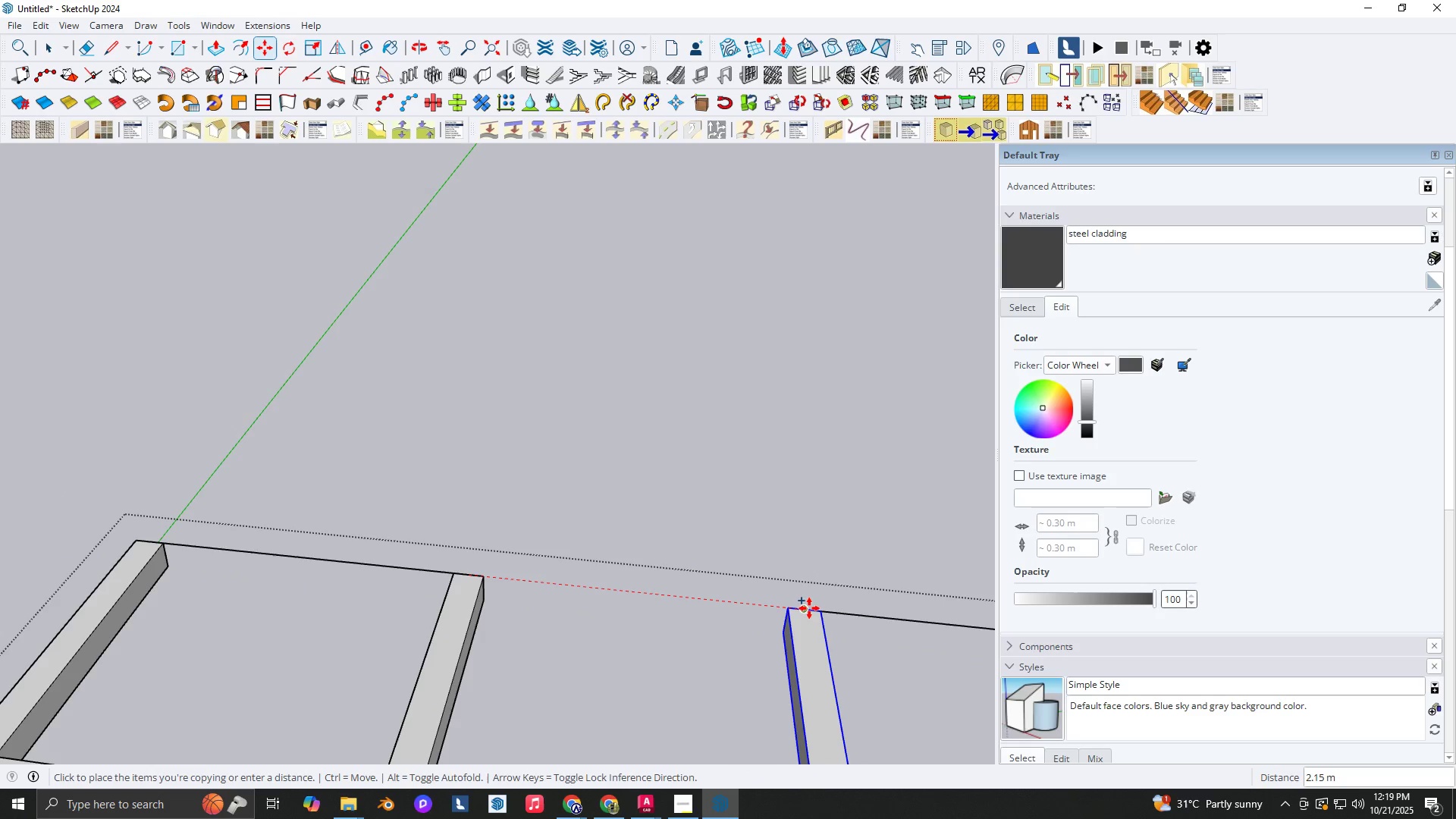 
left_click([810, 608])
 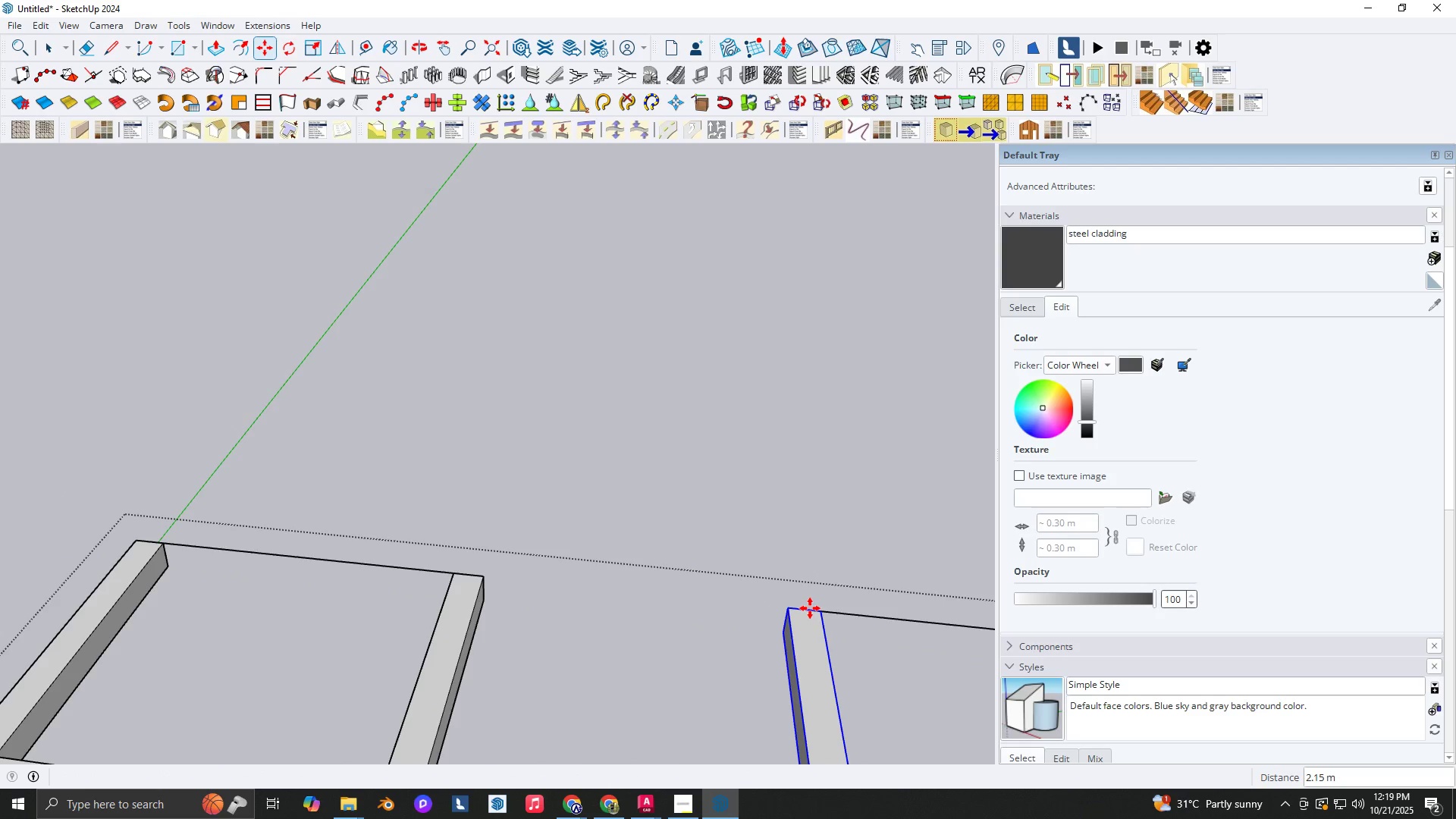 
key(NumpadMultiply)
 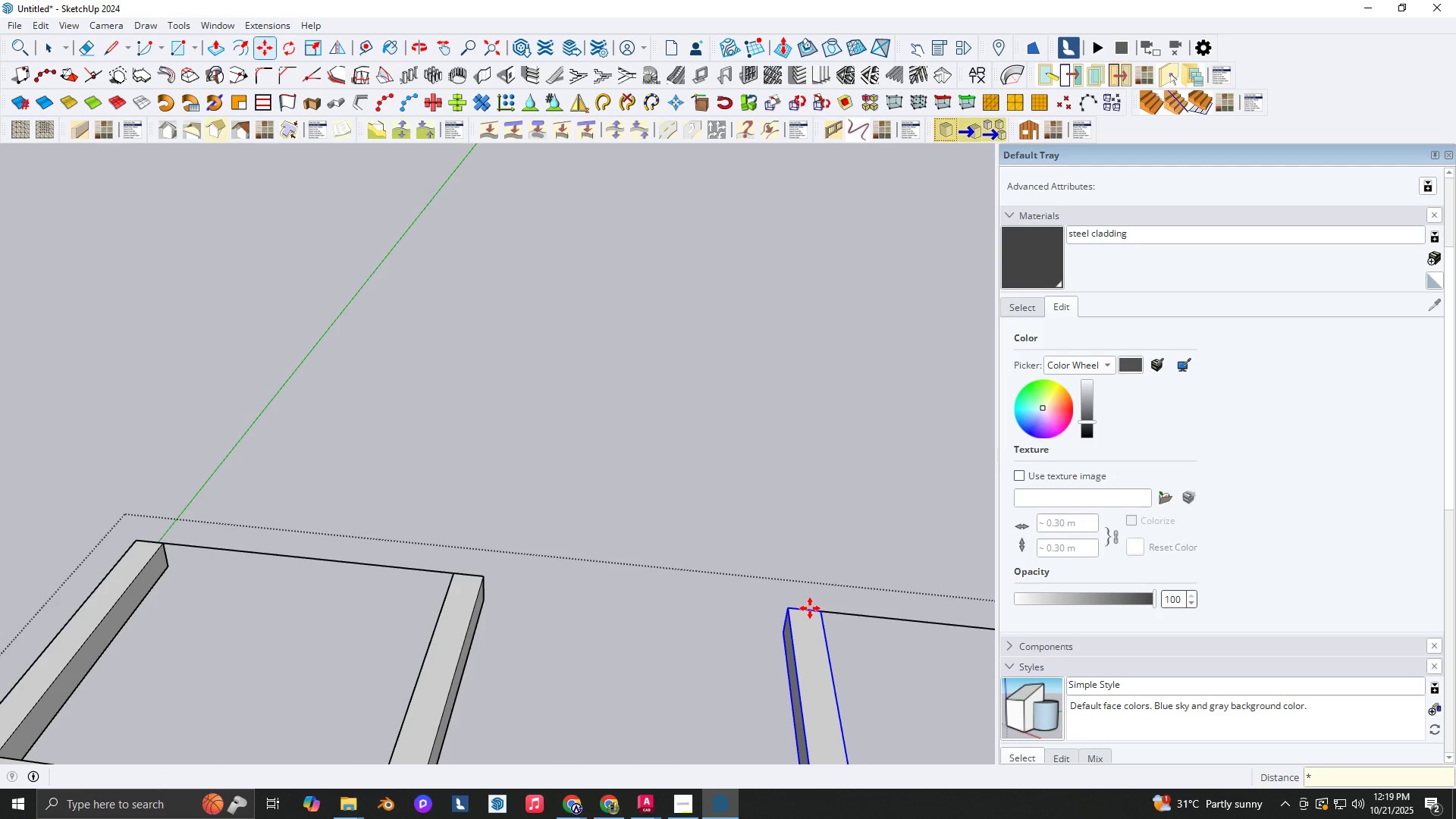 
key(Numpad2)
 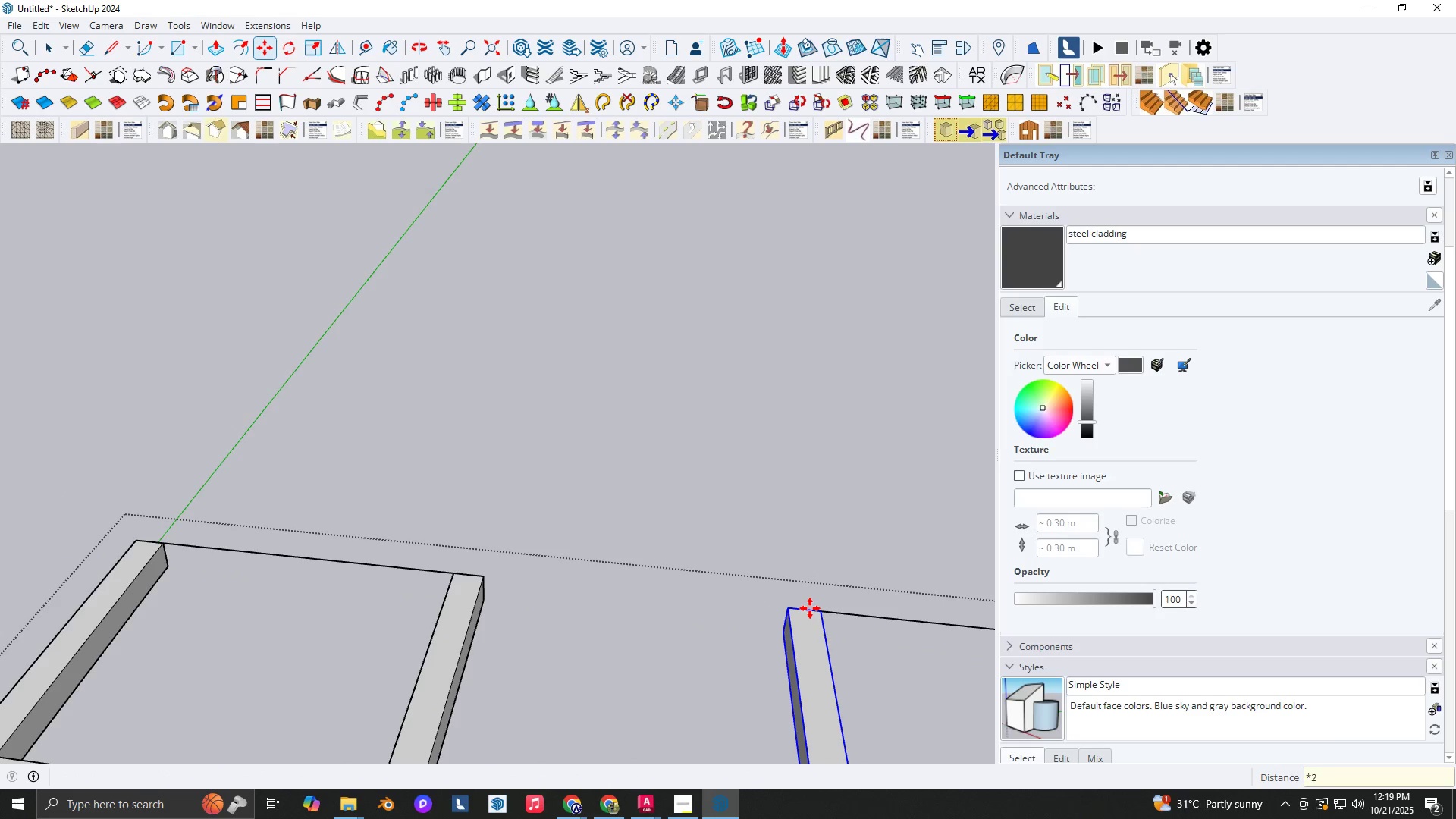 
key(NumpadEnter)
 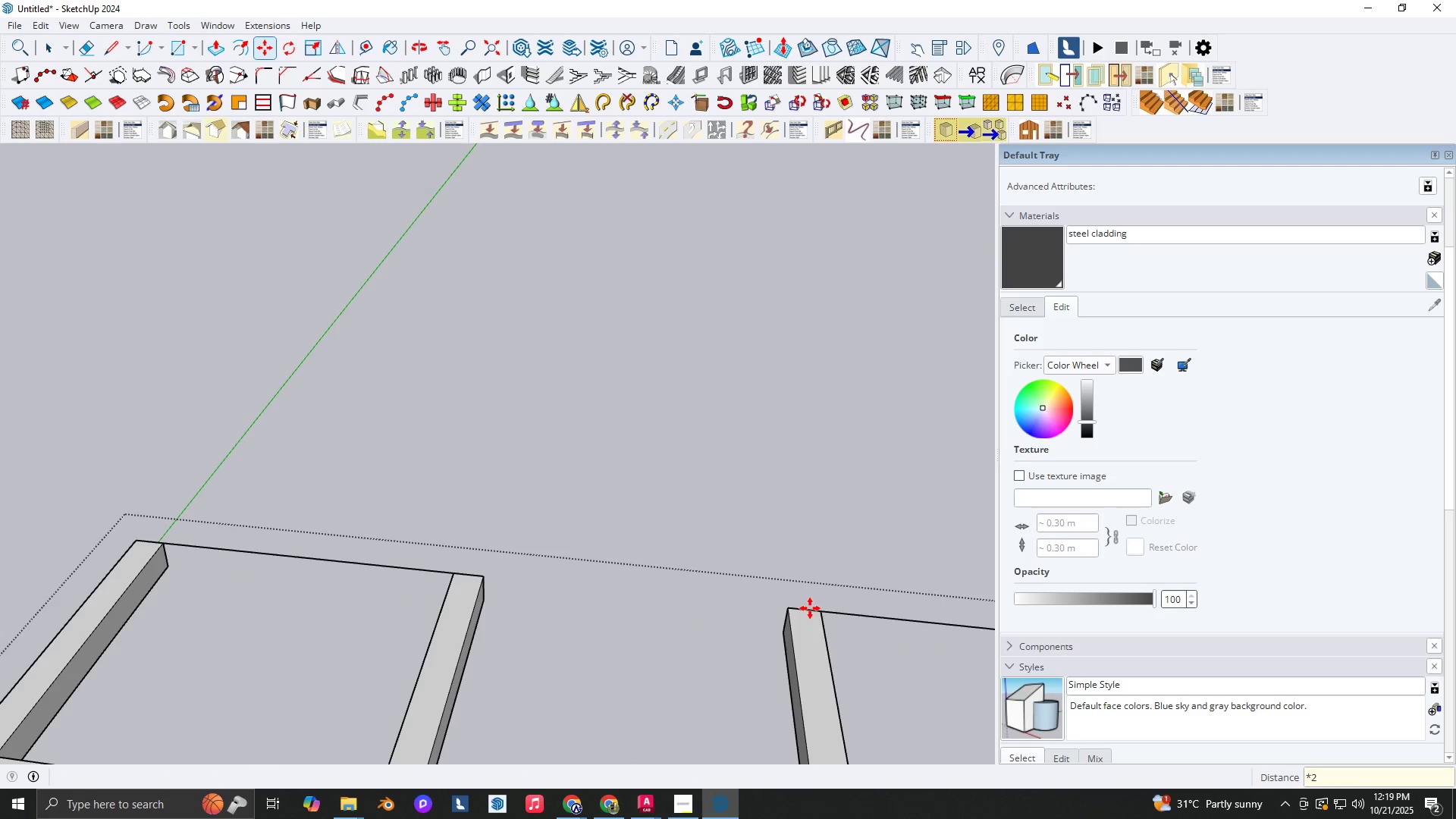 
scroll: coordinate [475, 391], scroll_direction: down, amount: 14.0
 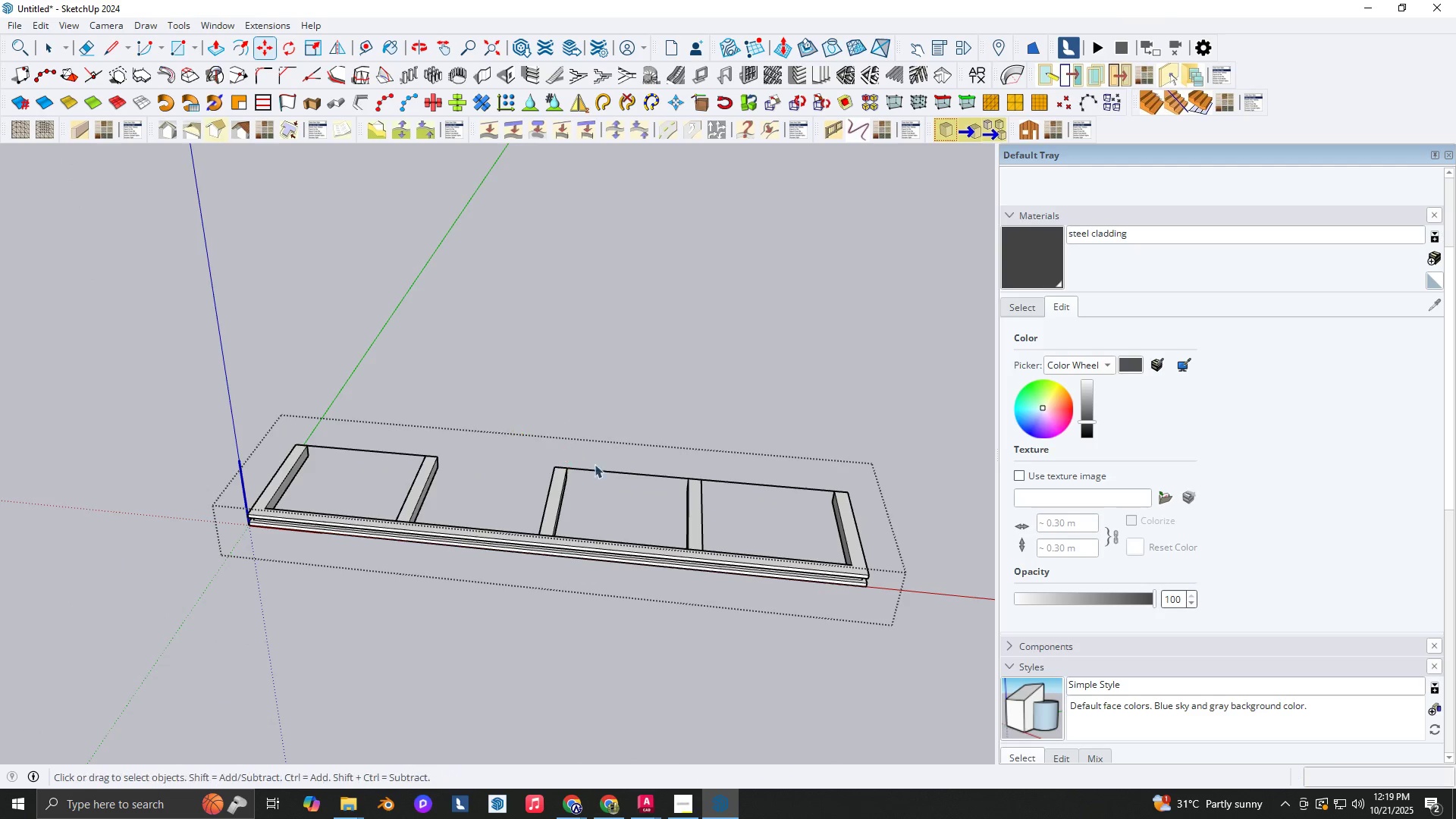 
hold_key(key=ShiftLeft, duration=0.32)
 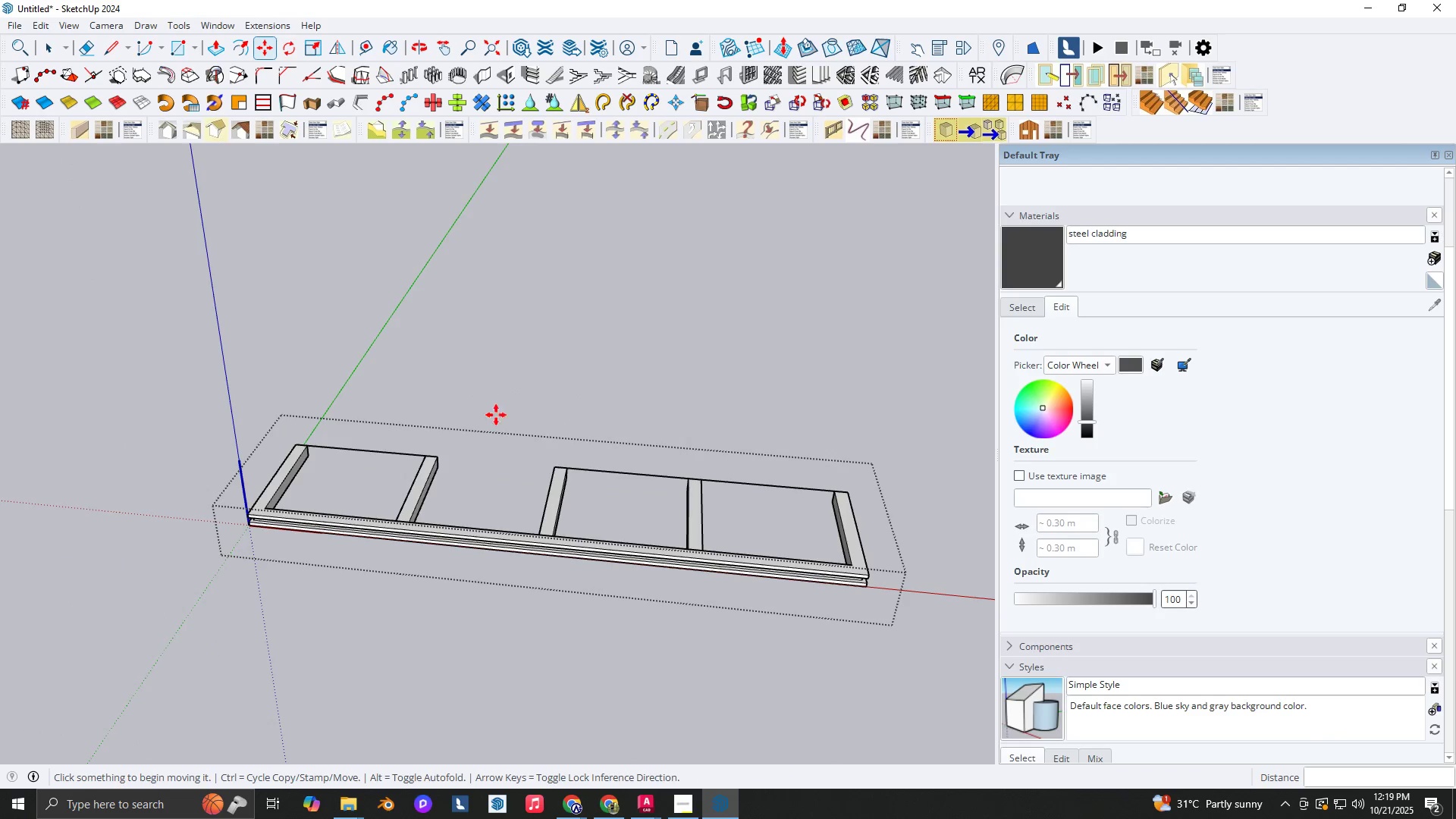 
key(Space)
 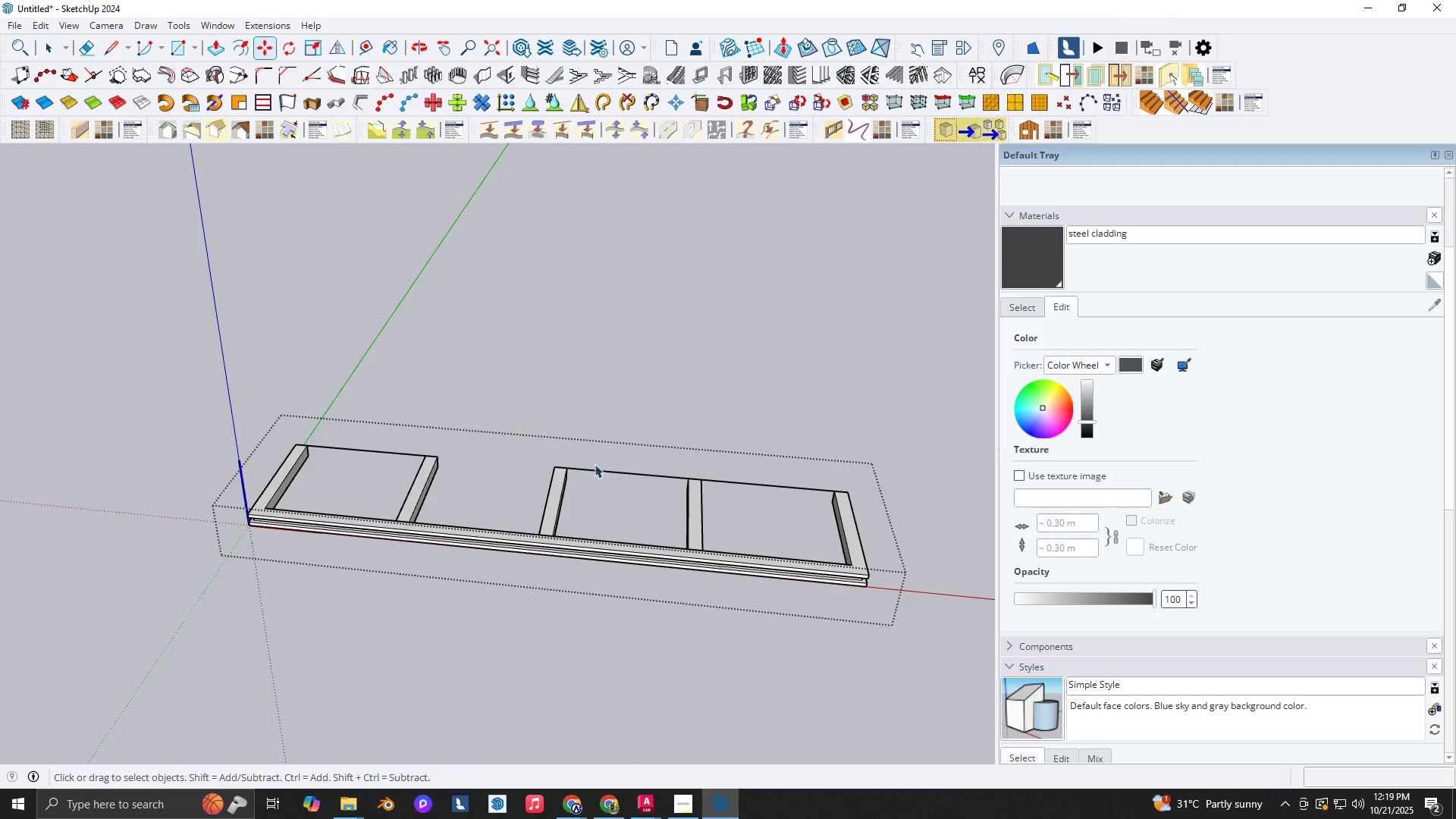 
key(Escape)
 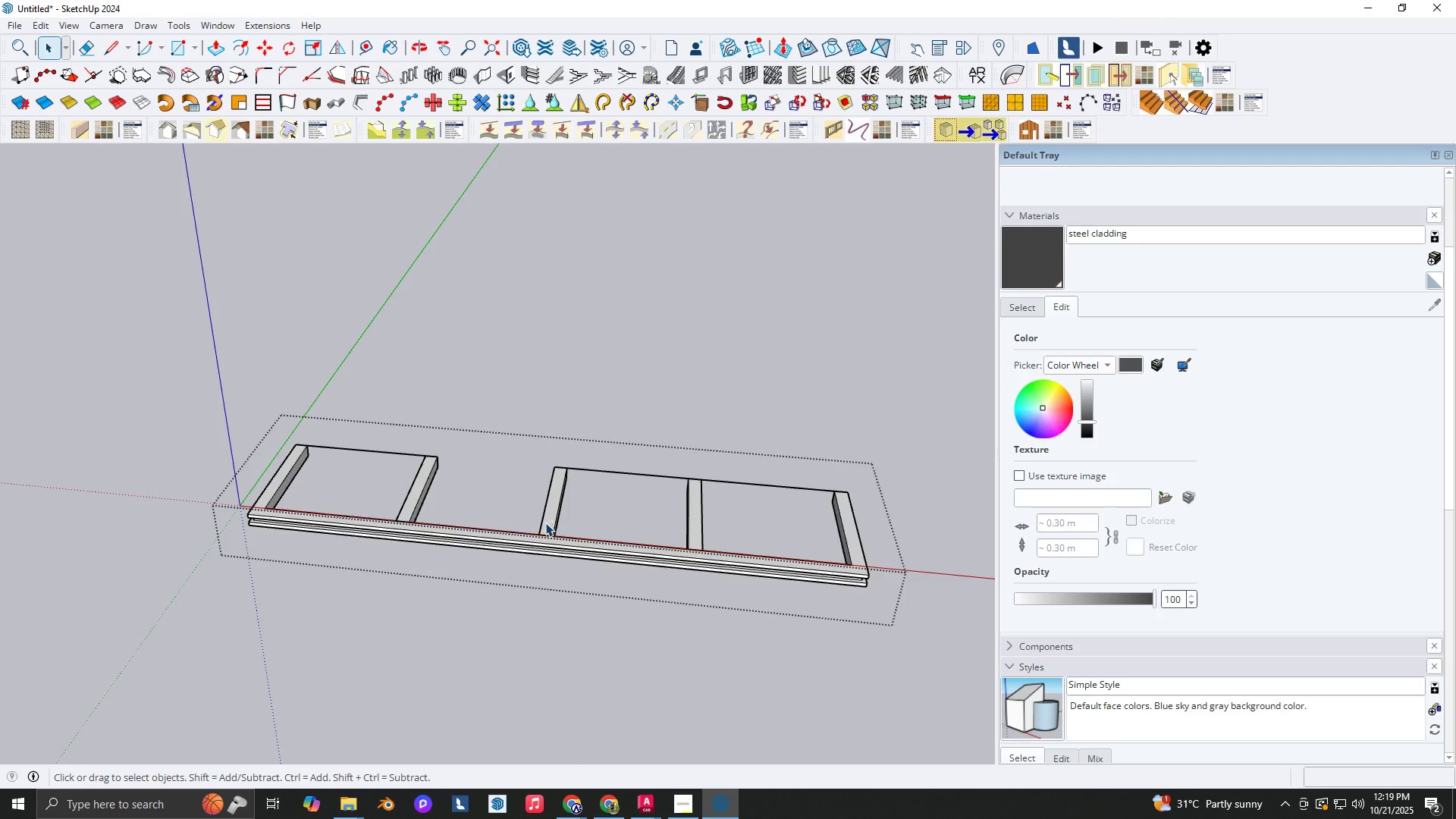 
scroll: coordinate [544, 522], scroll_direction: down, amount: 1.0
 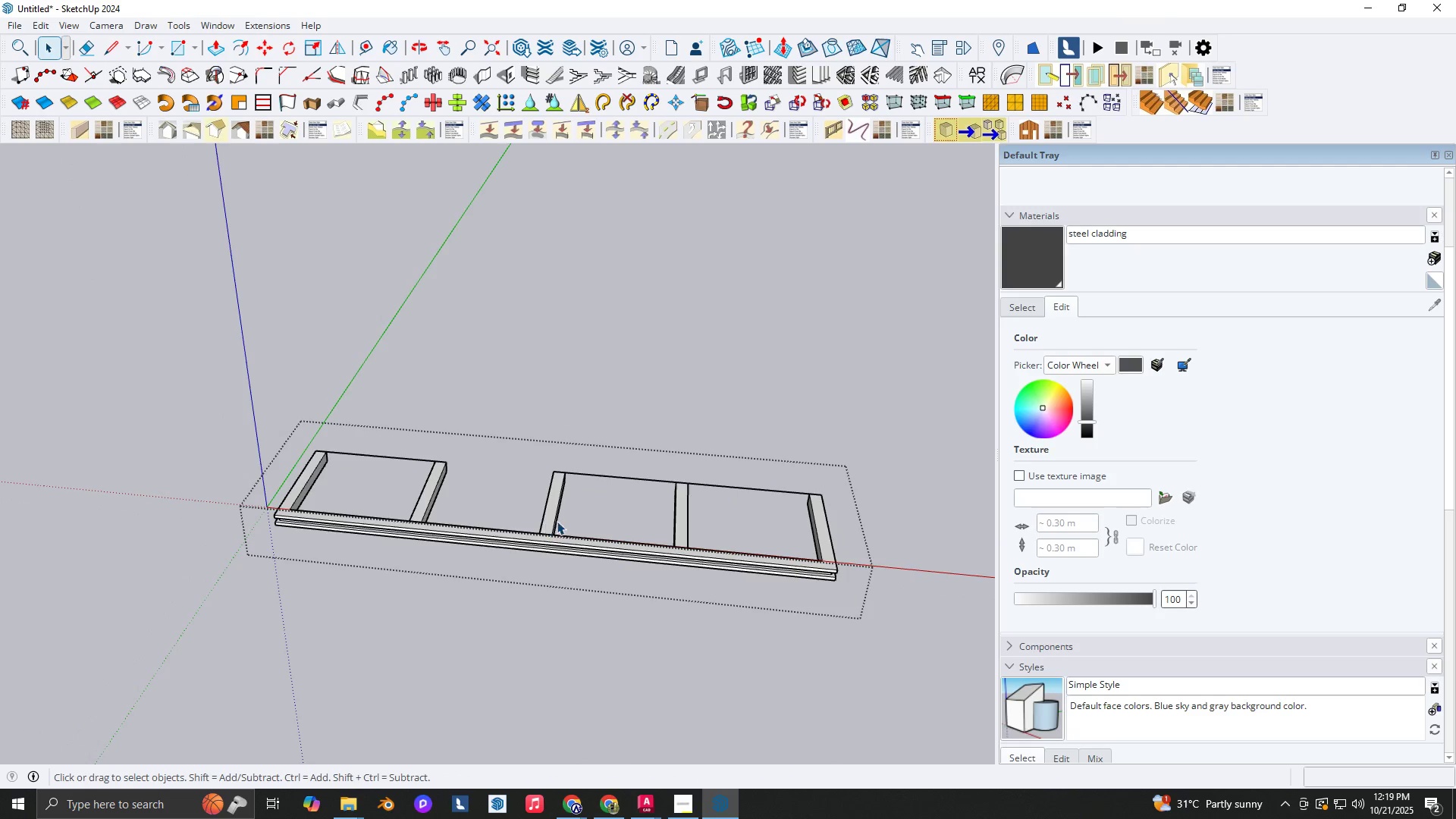 
key(Space)
 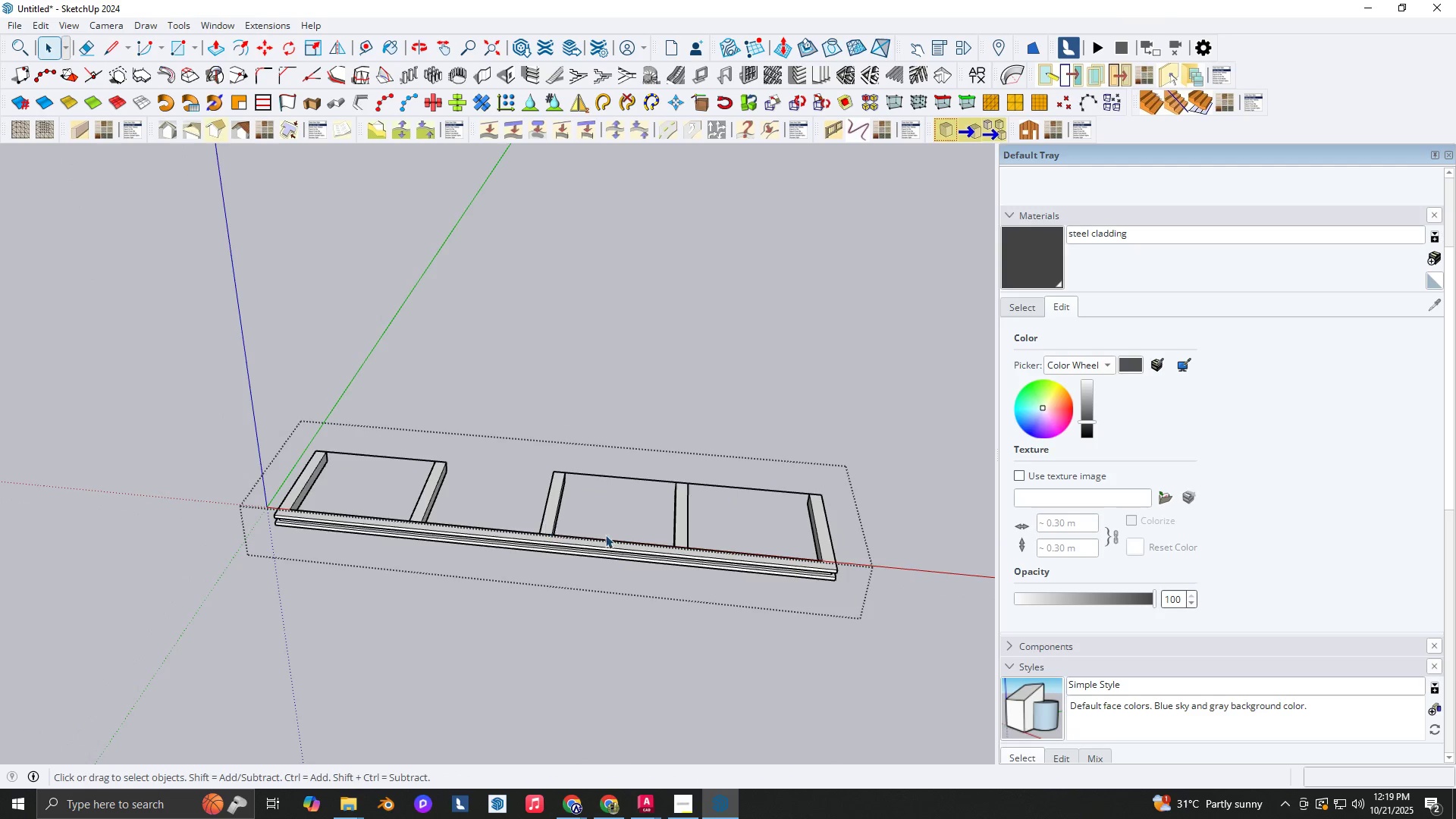 
key(Escape)
 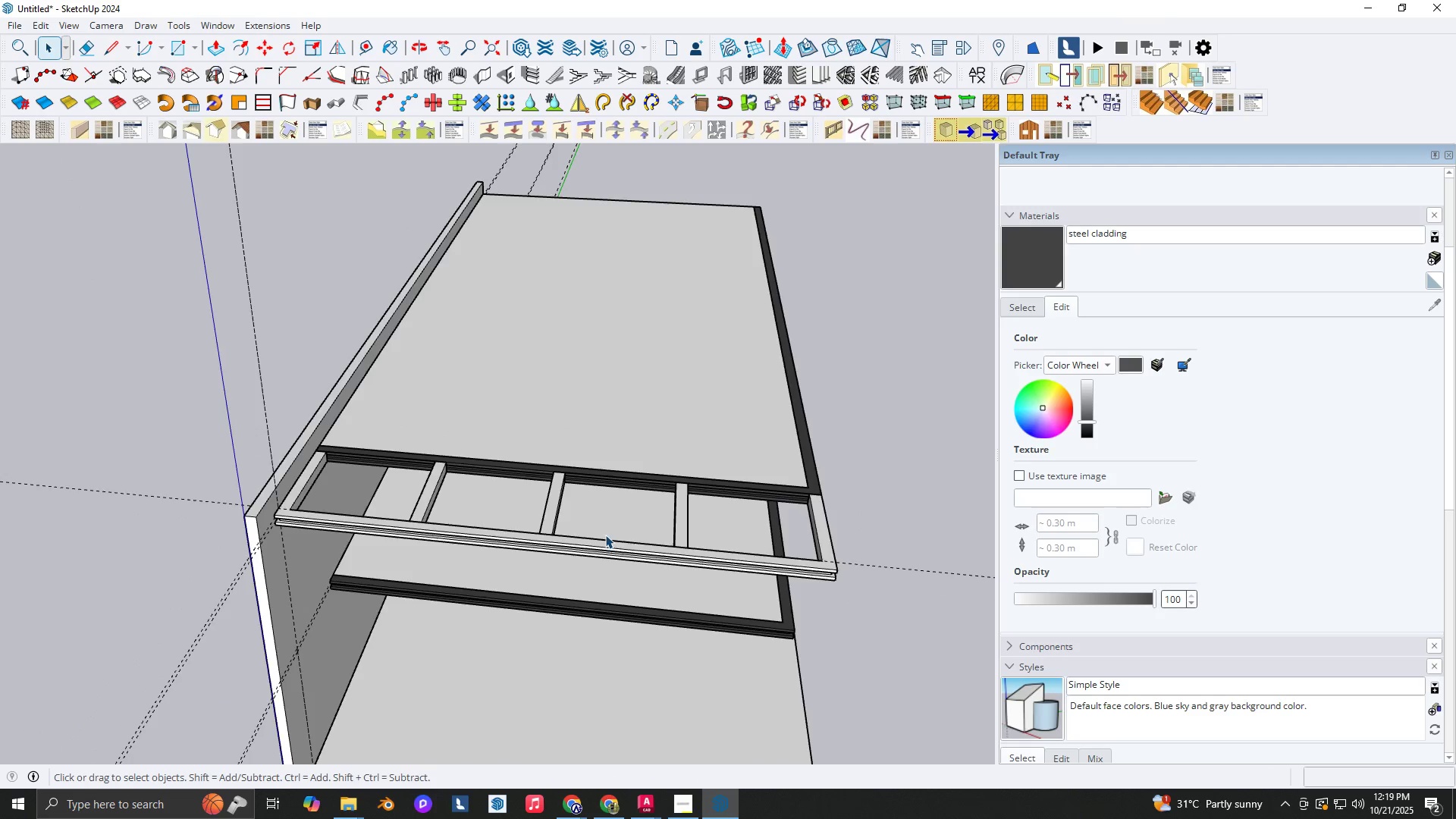 
scroll: coordinate [605, 535], scroll_direction: up, amount: 3.0
 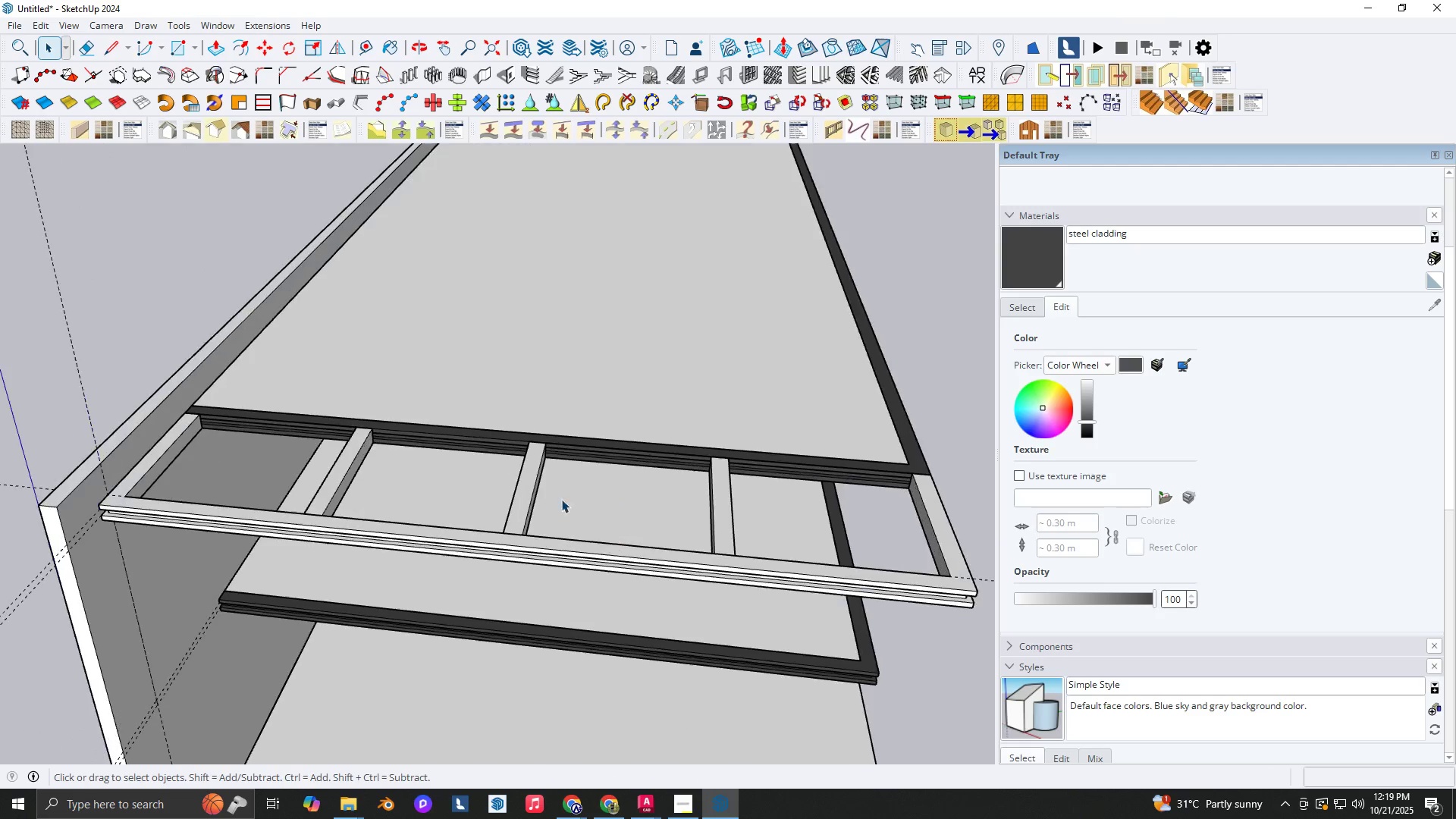 
key(B)
 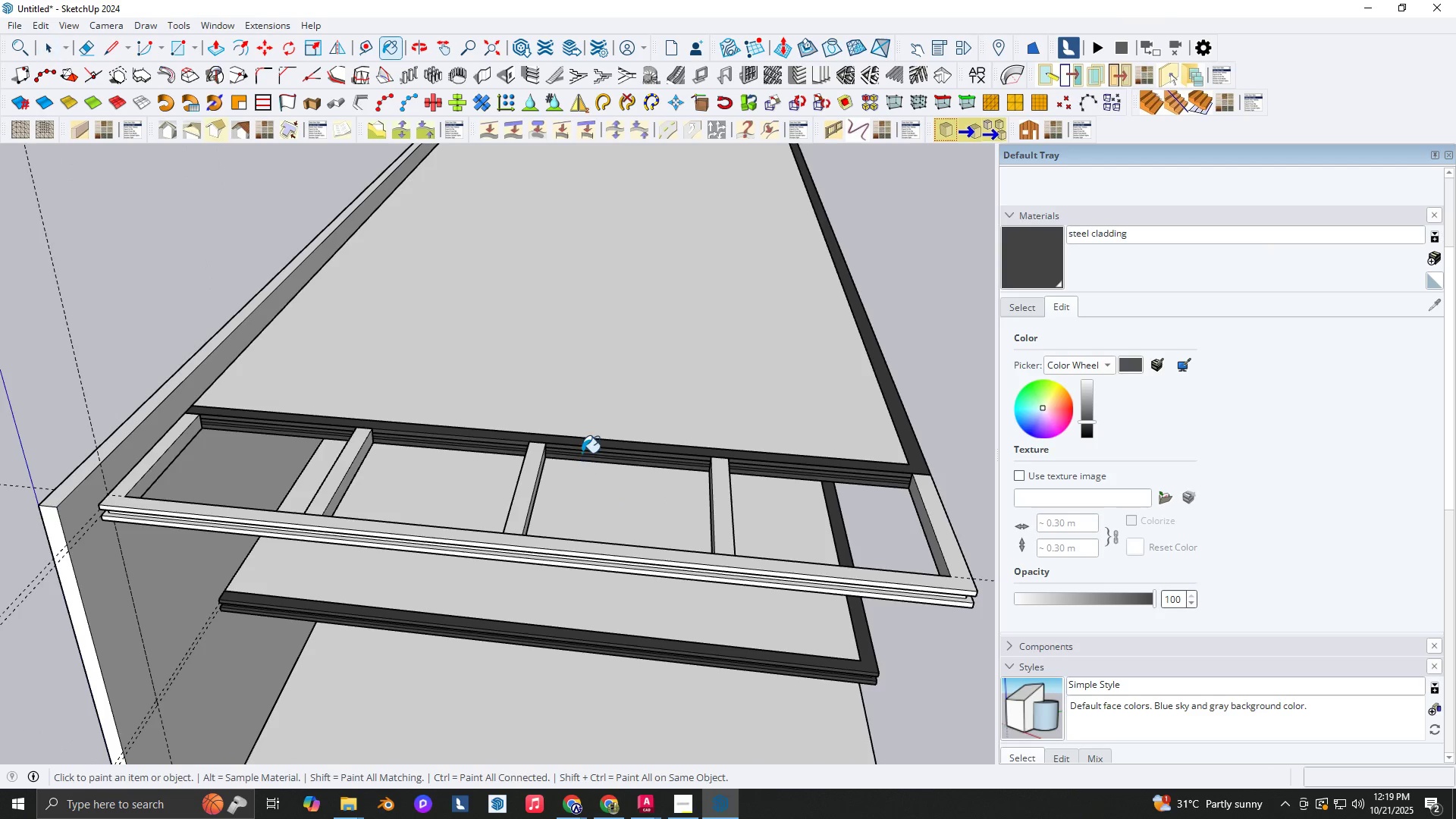 
key(Alt+AltLeft)
 